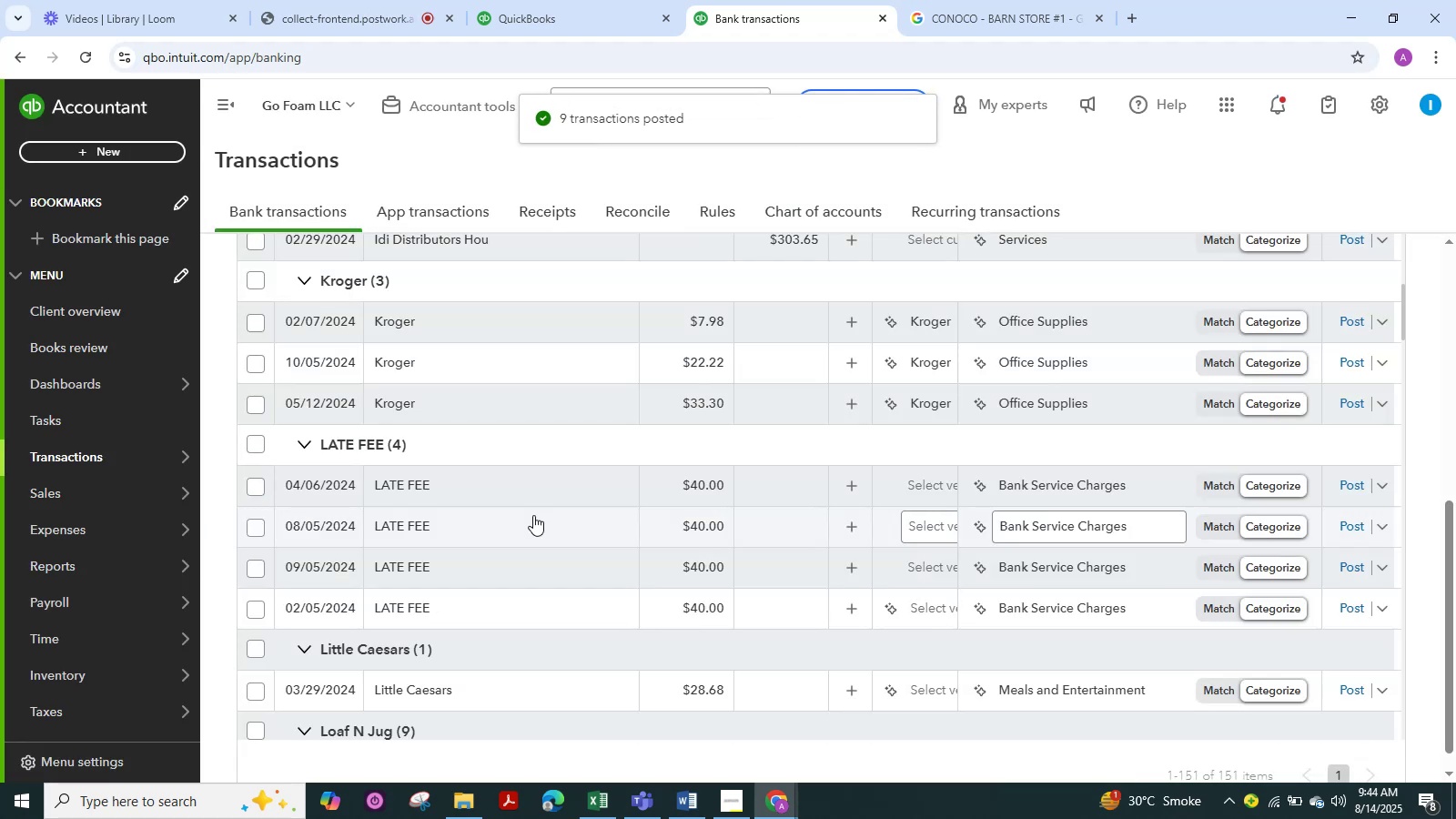 
wait(9.77)
 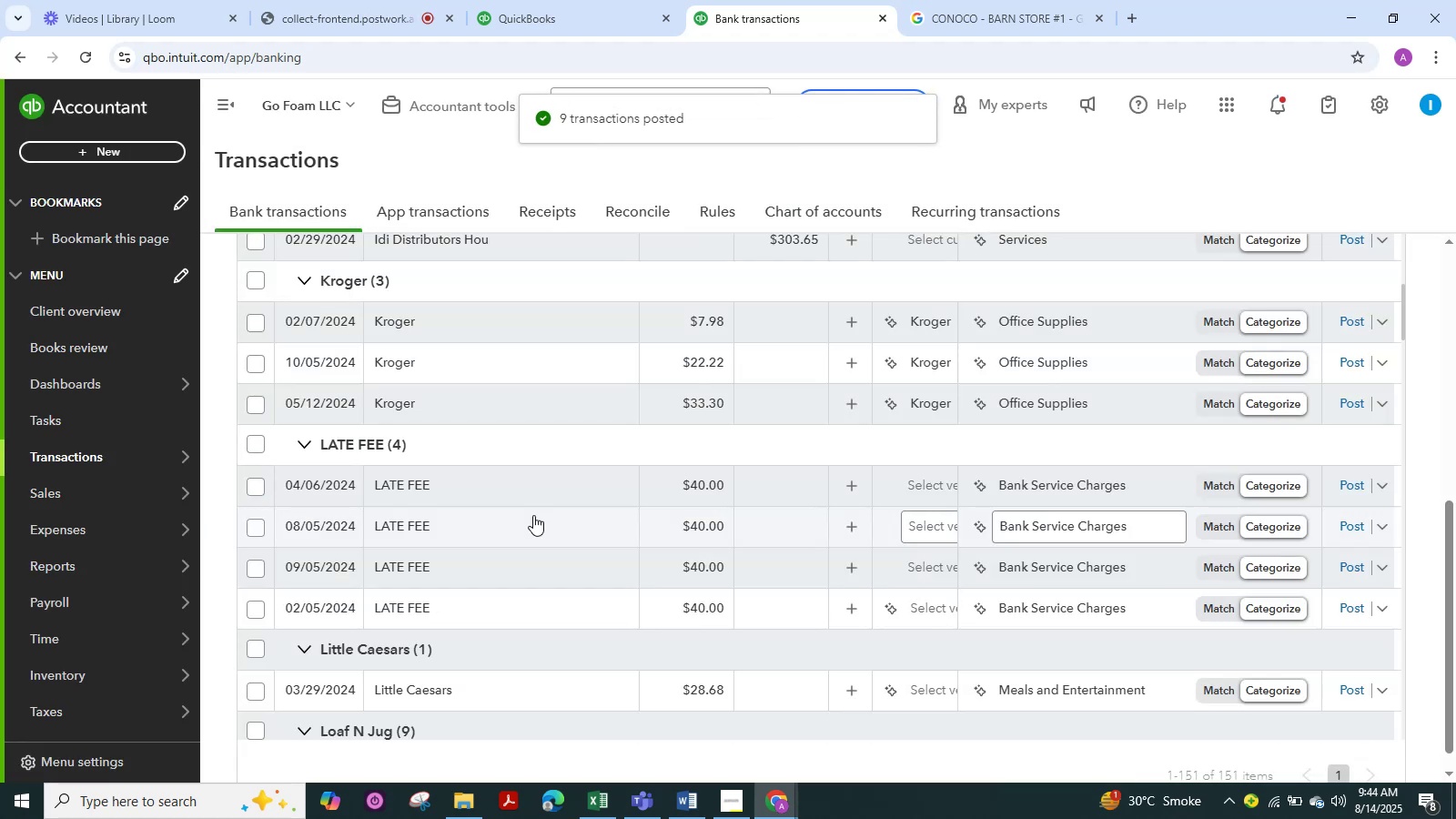 
left_click([250, 447])
 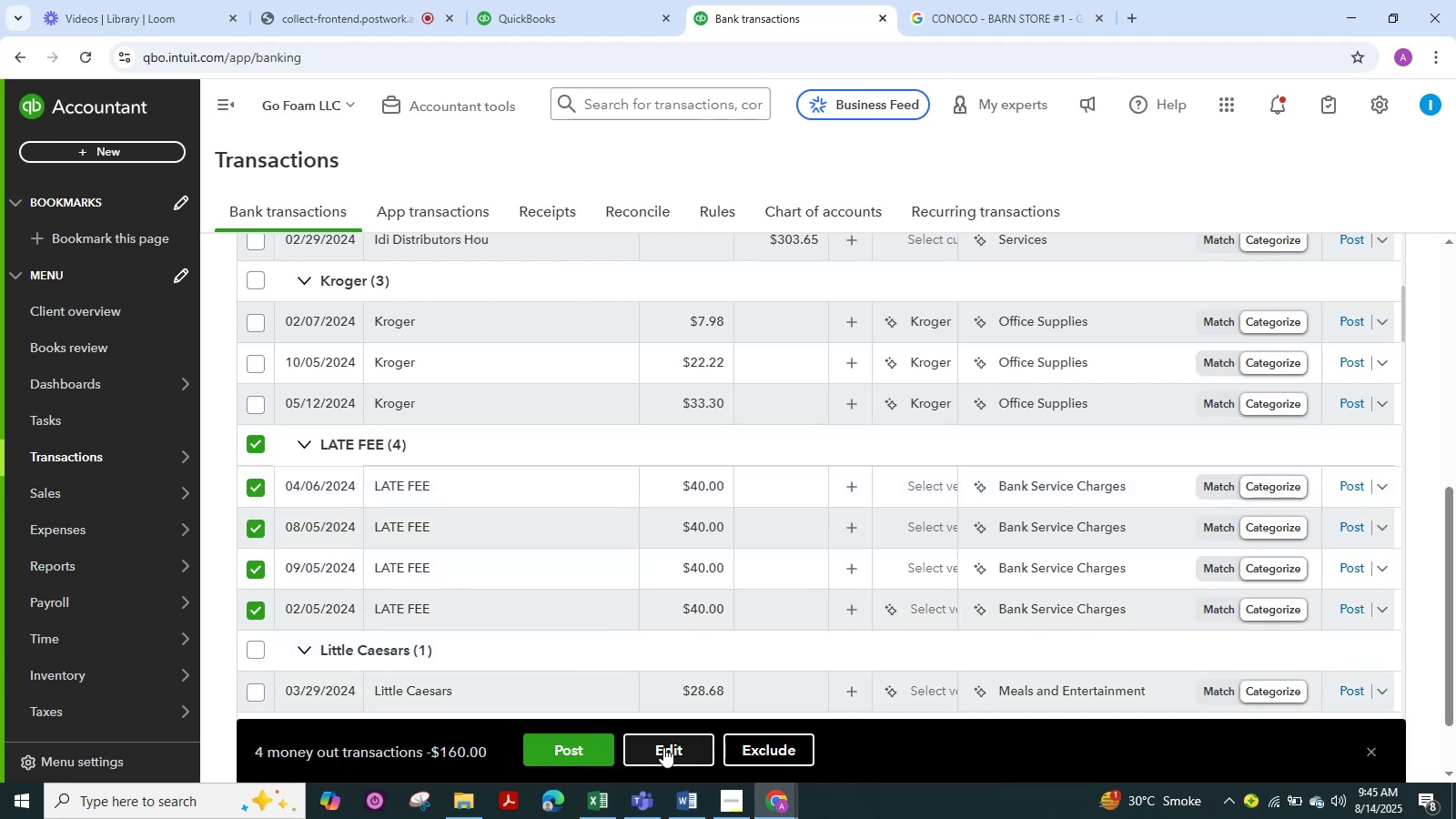 
left_click([663, 747])
 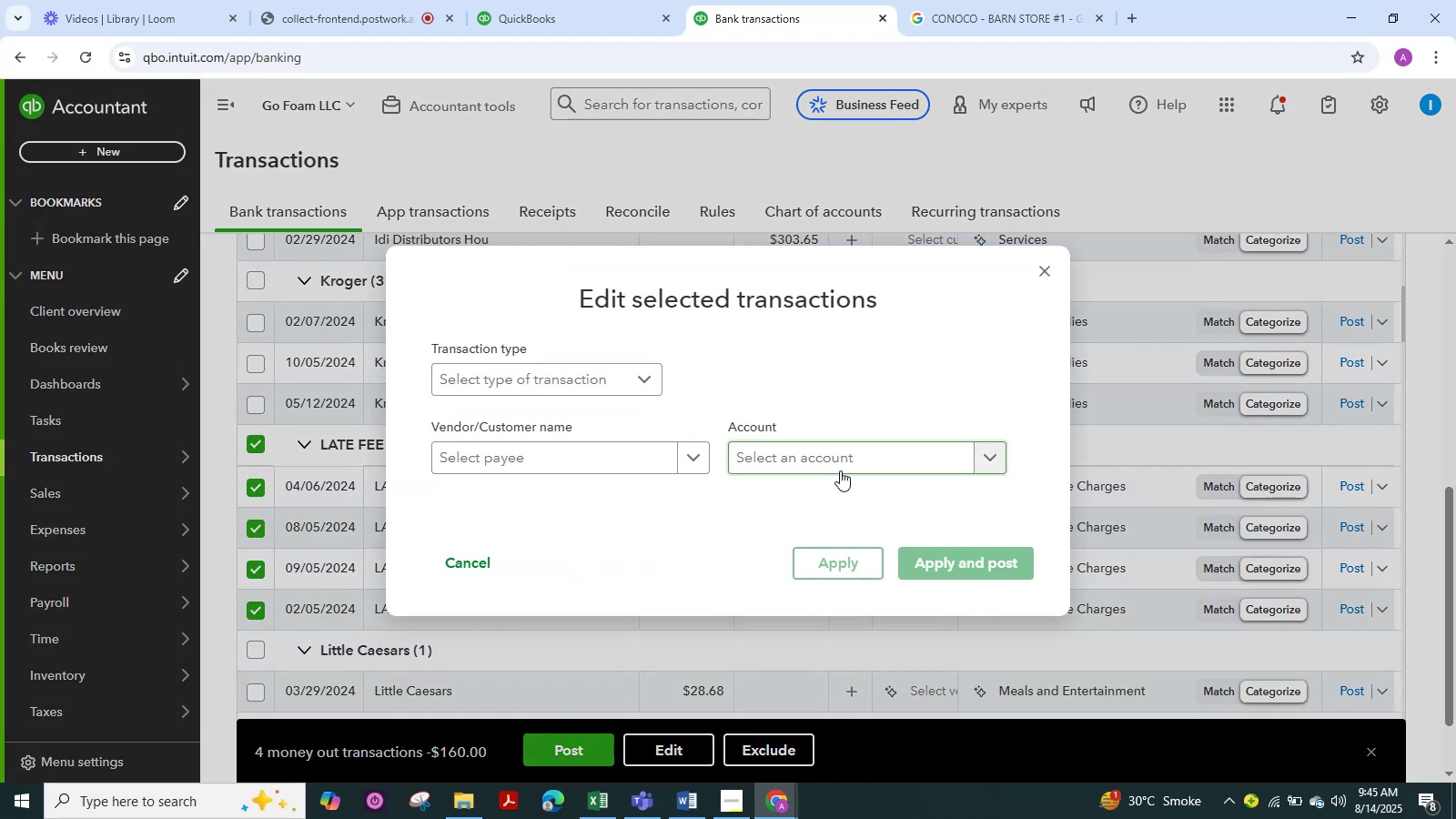 
left_click([844, 460])
 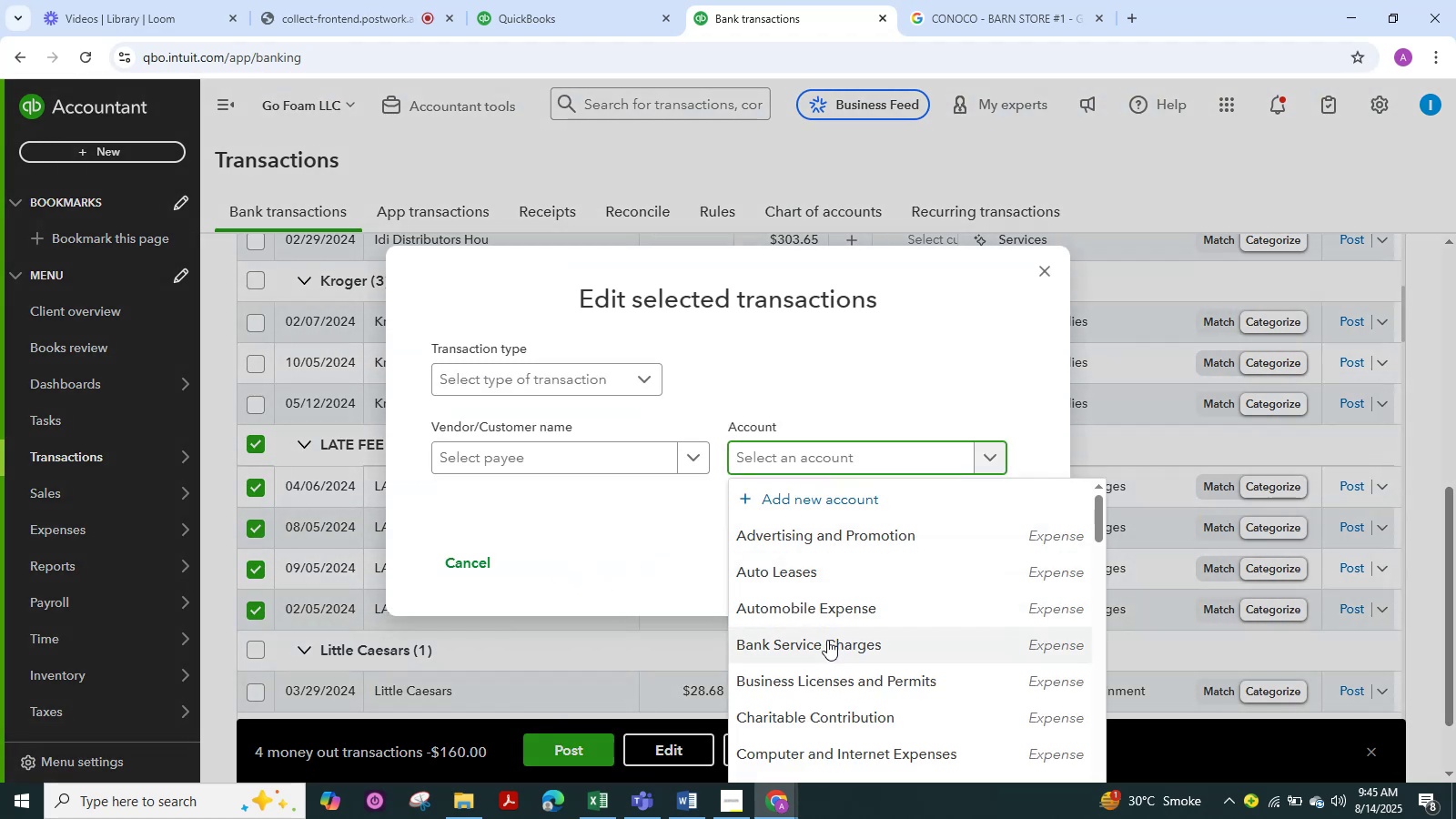 
left_click([827, 640])
 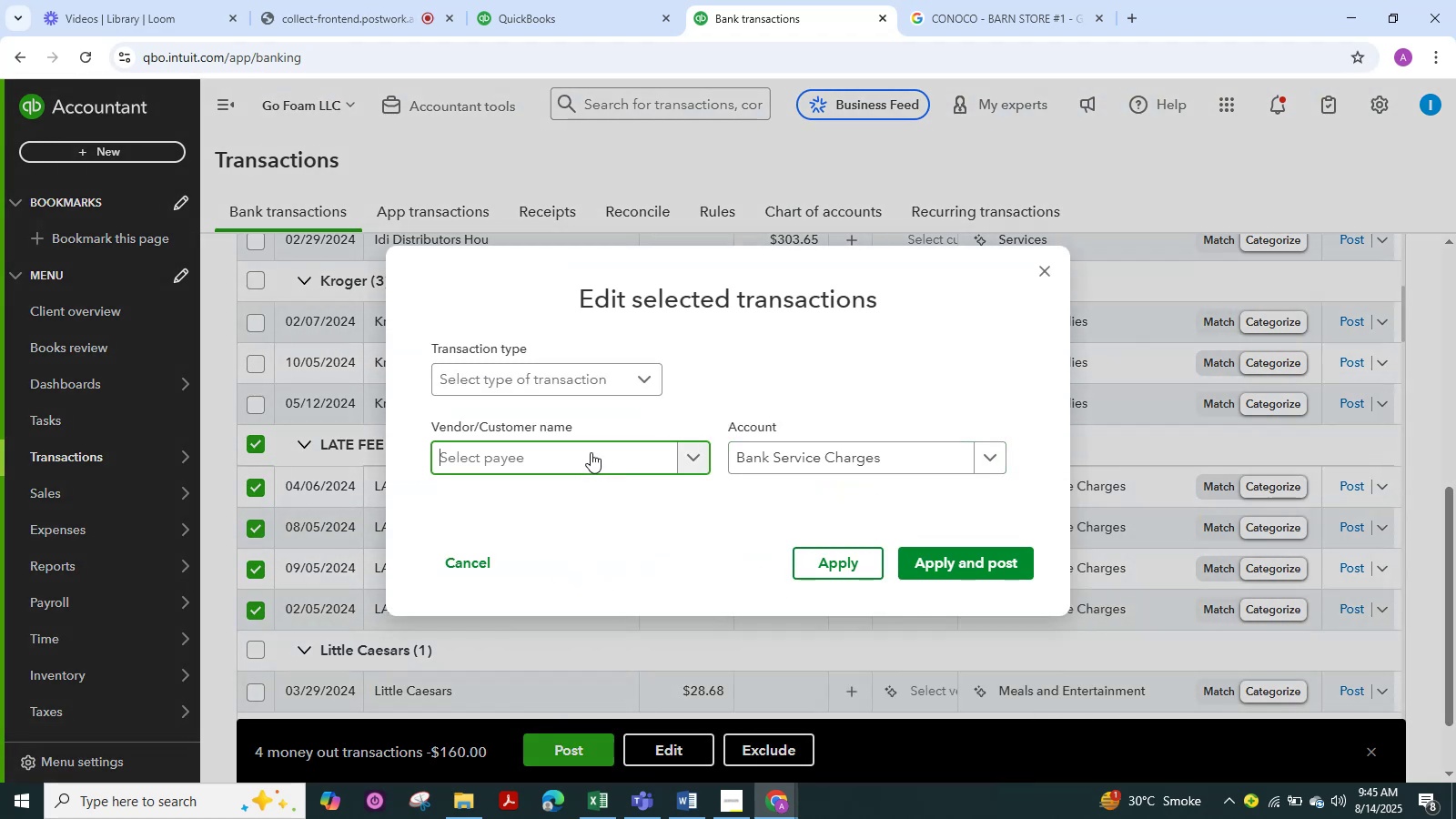 
left_click([591, 452])
 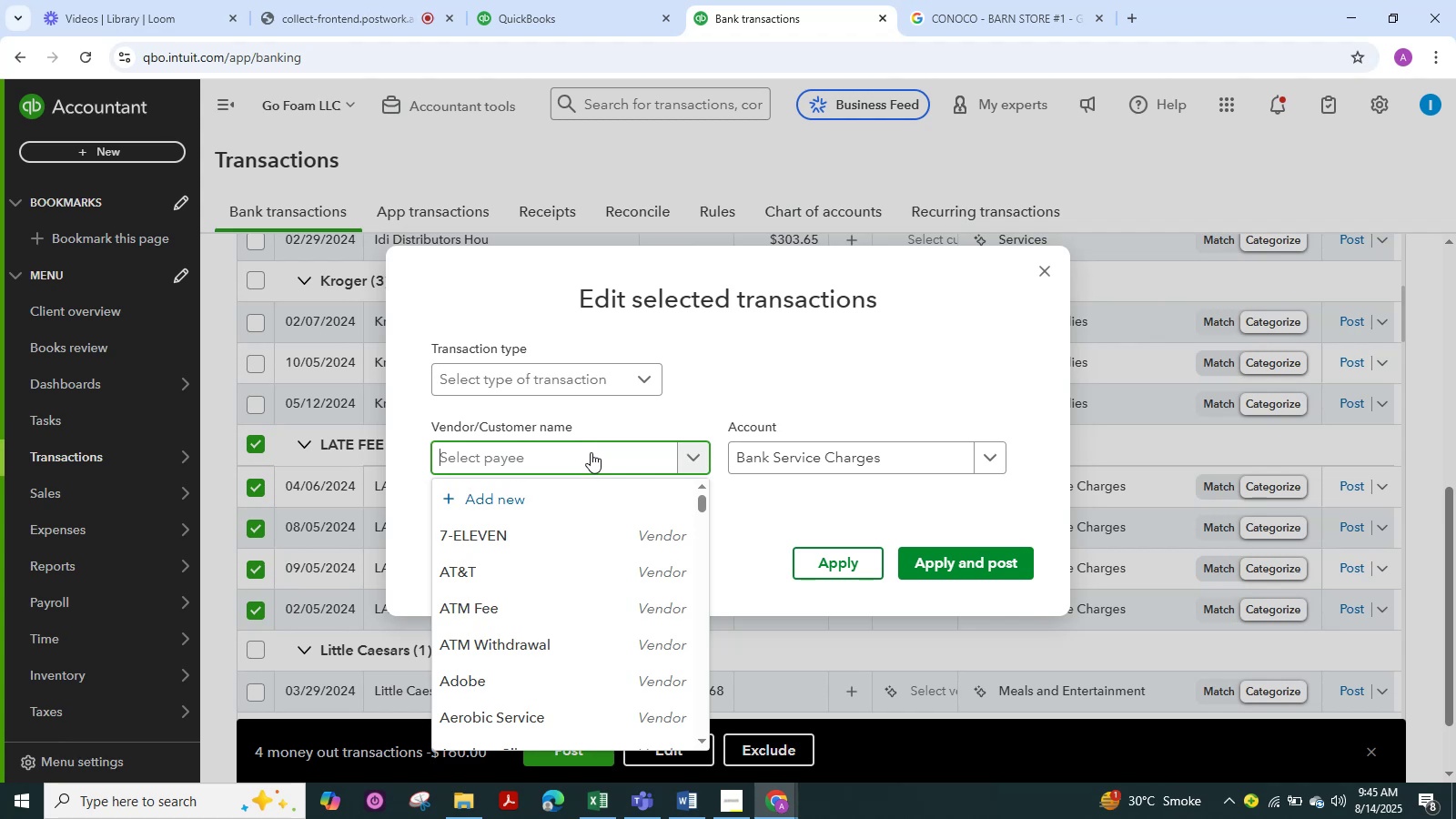 
type(fee)
 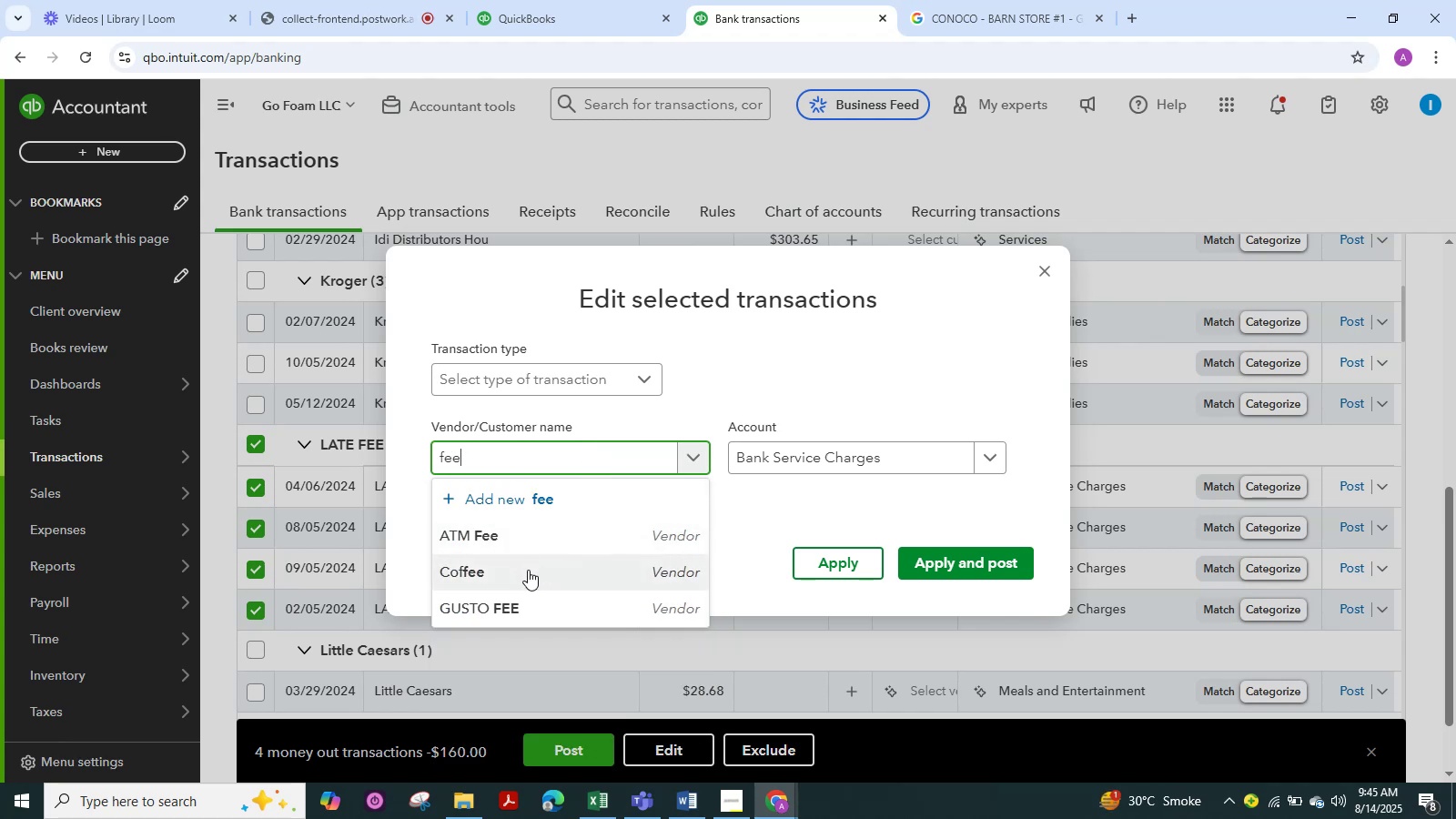 
wait(5.62)
 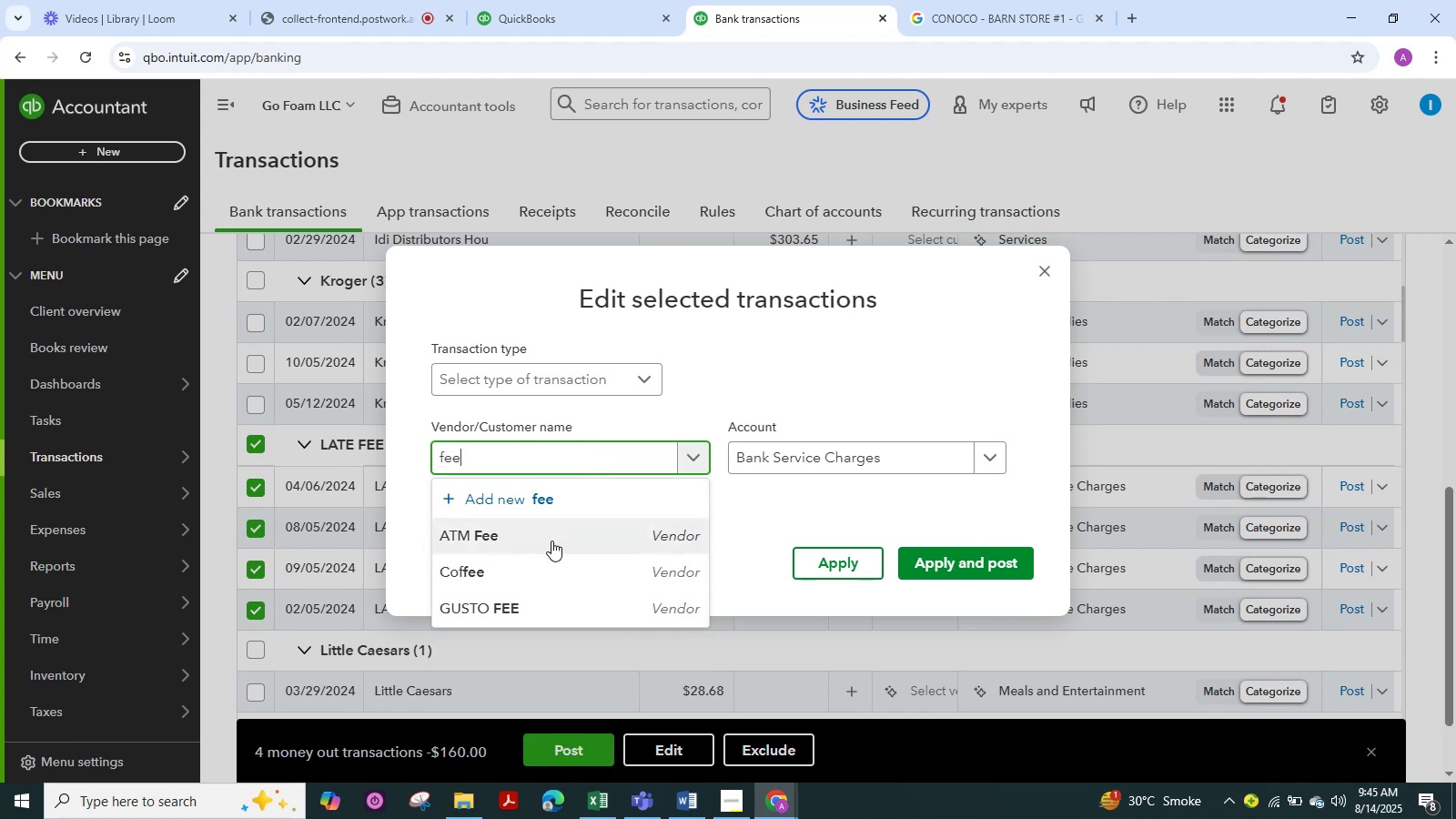 
left_click([1000, 561])
 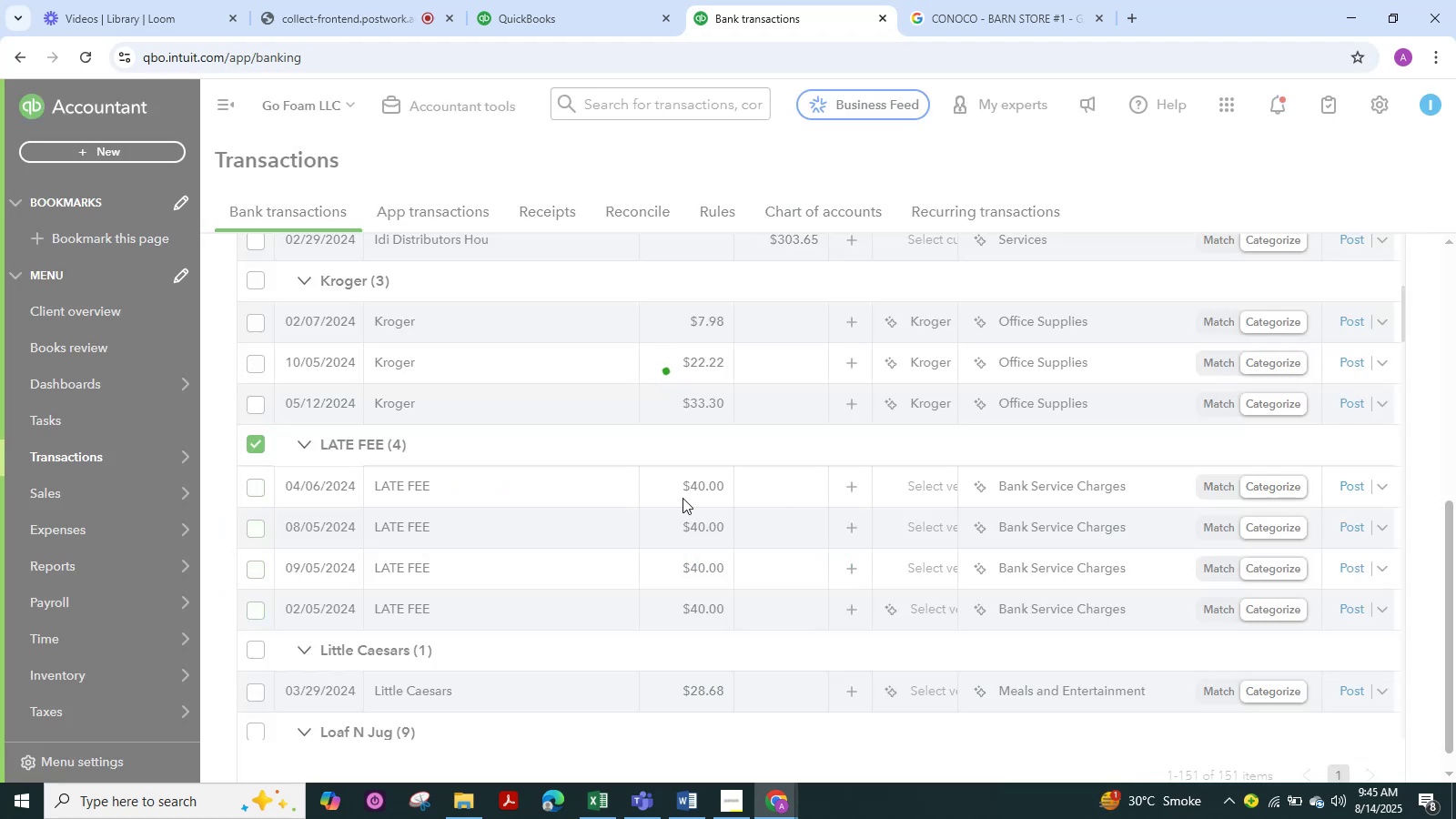 
mouse_move([589, 478])
 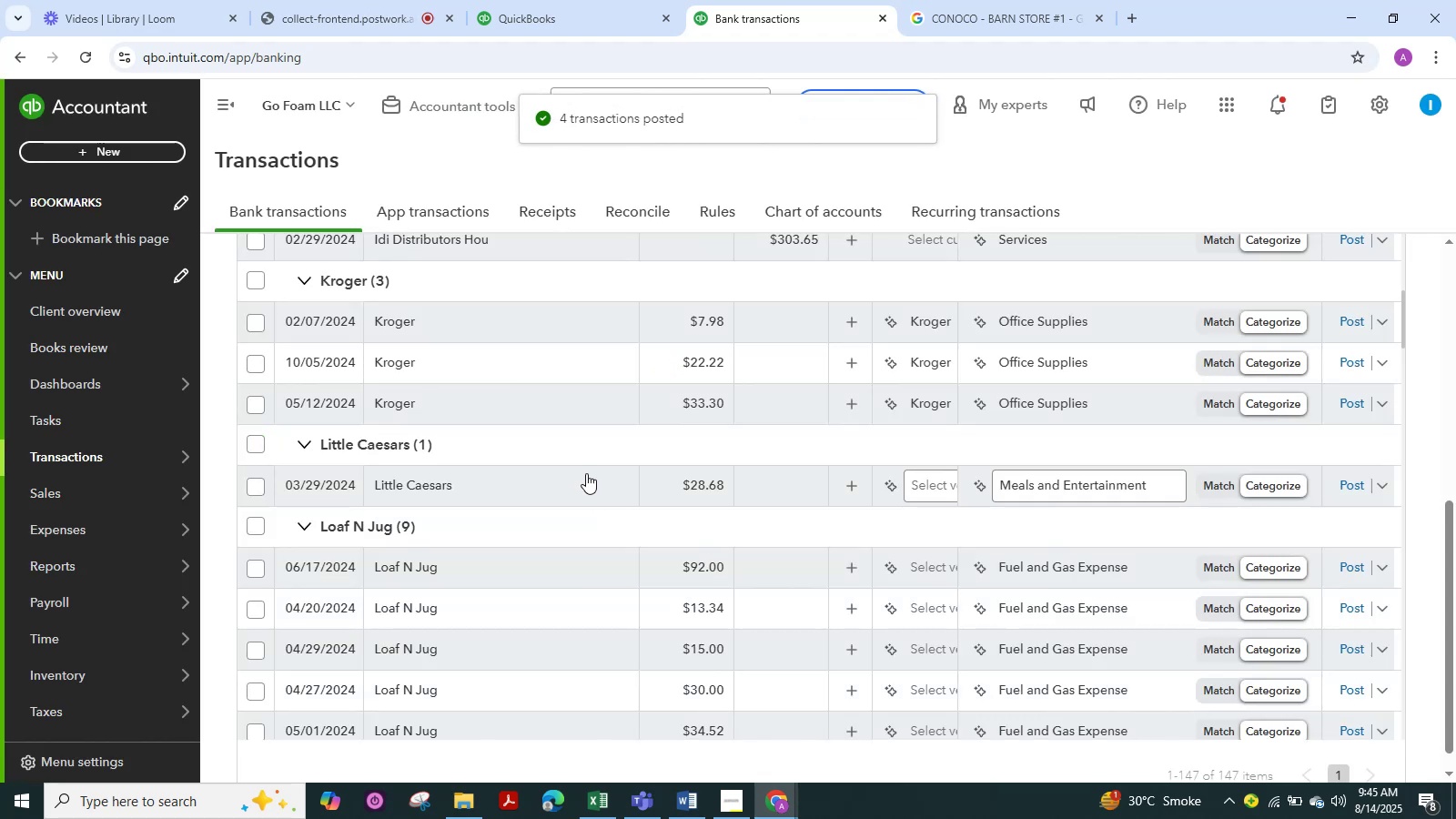 
scroll: coordinate [586, 473], scroll_direction: up, amount: 1.0
 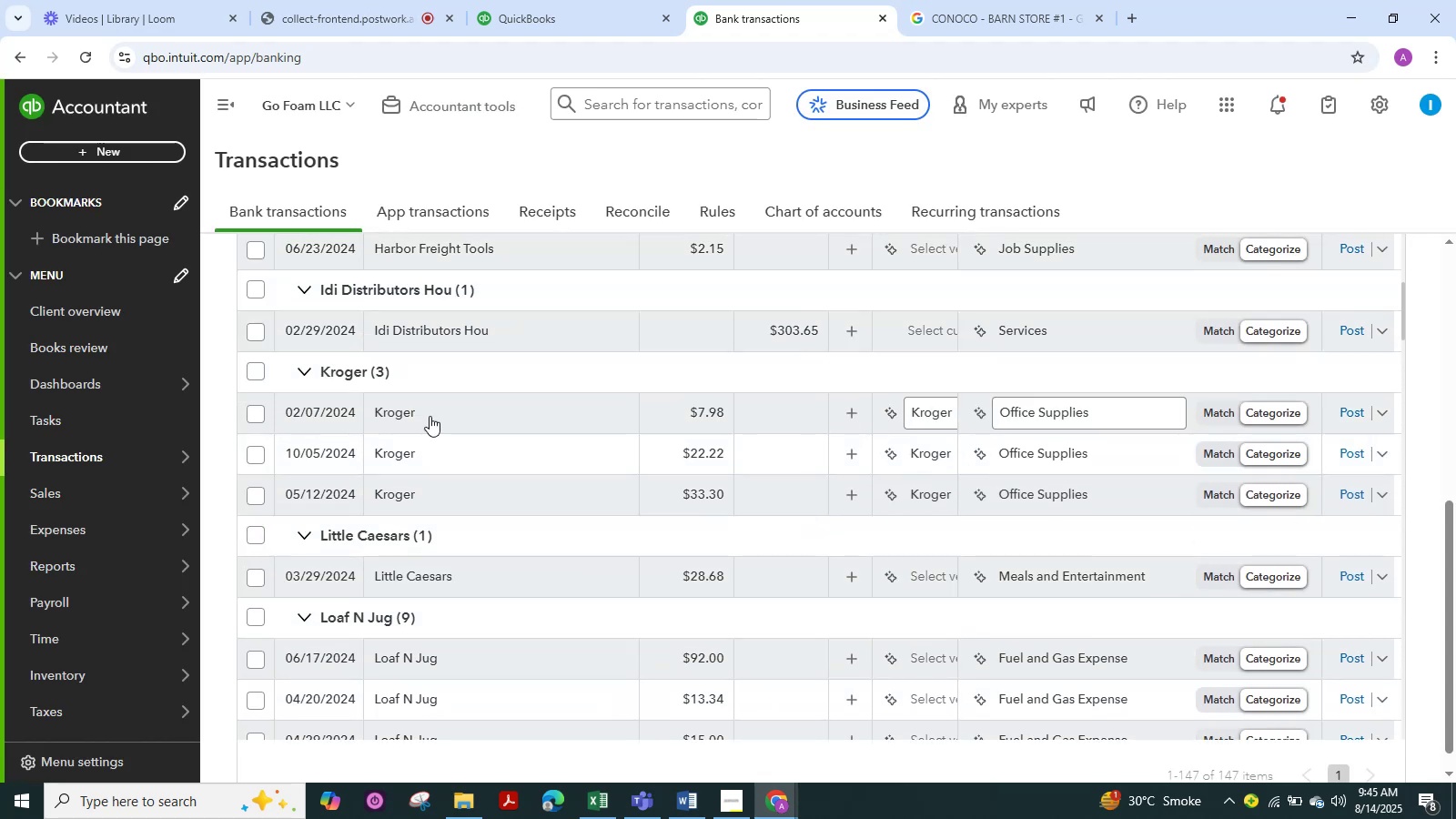 
mouse_move([410, 414])
 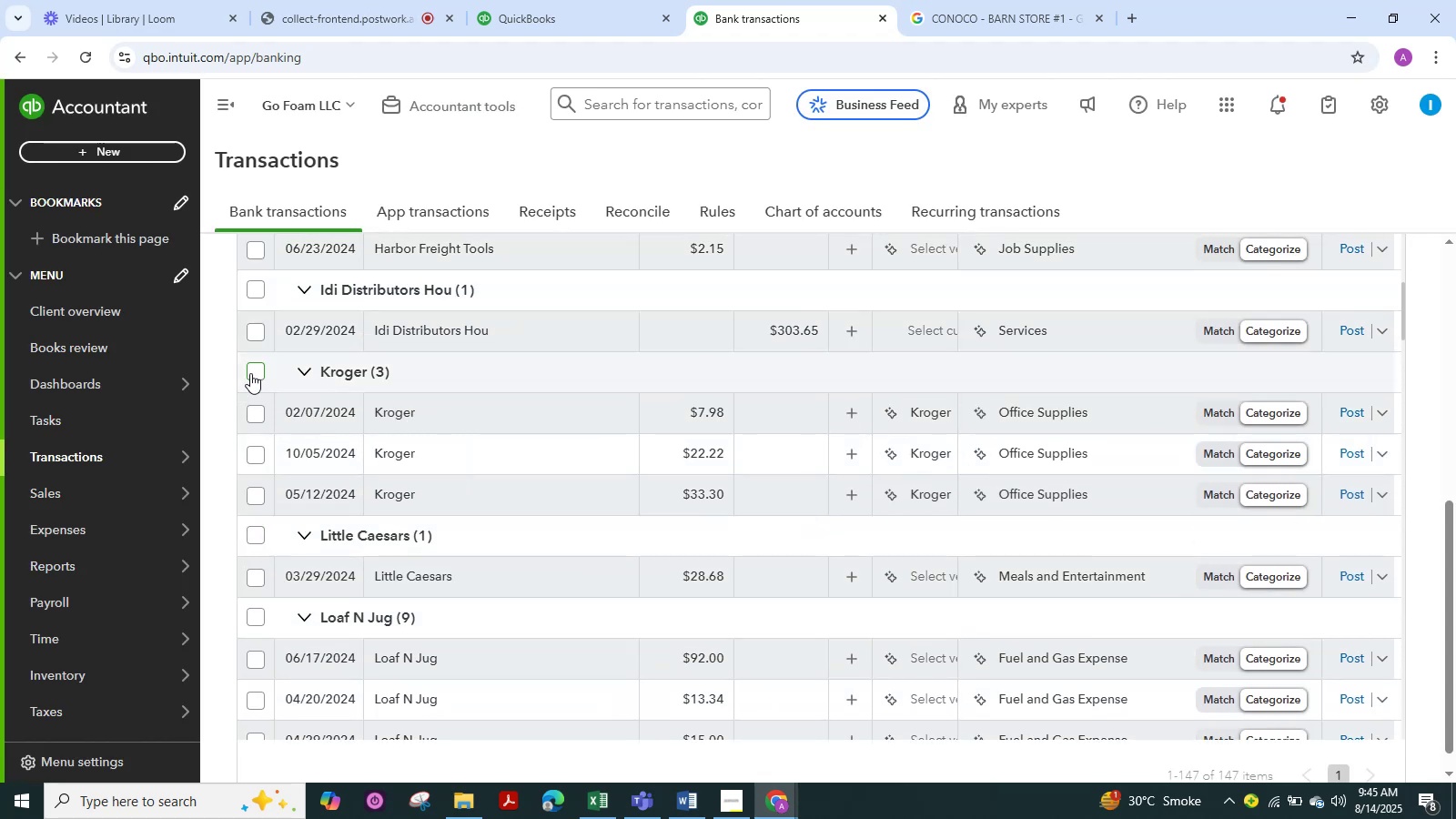 
left_click([250, 373])
 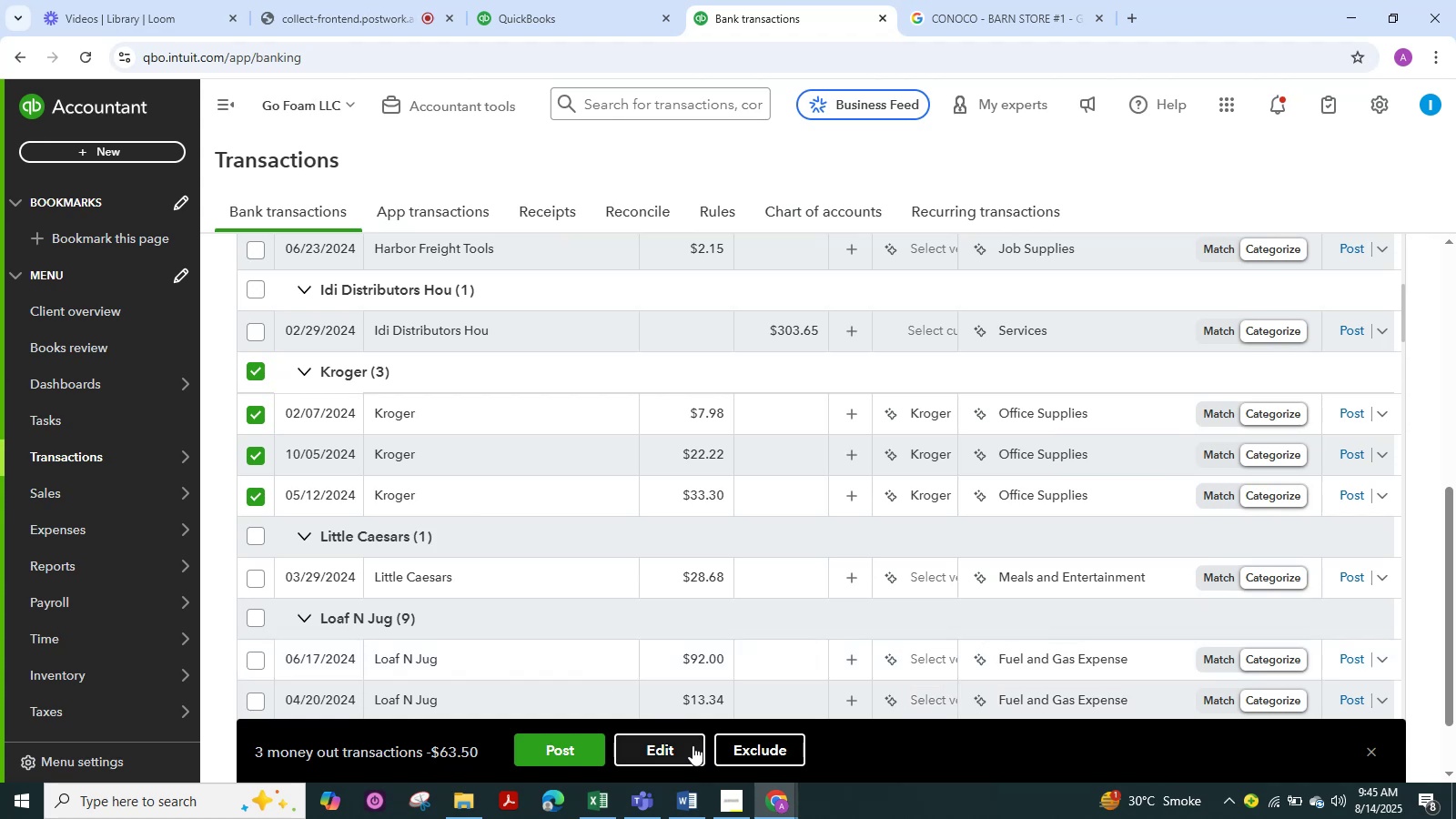 
left_click([684, 745])
 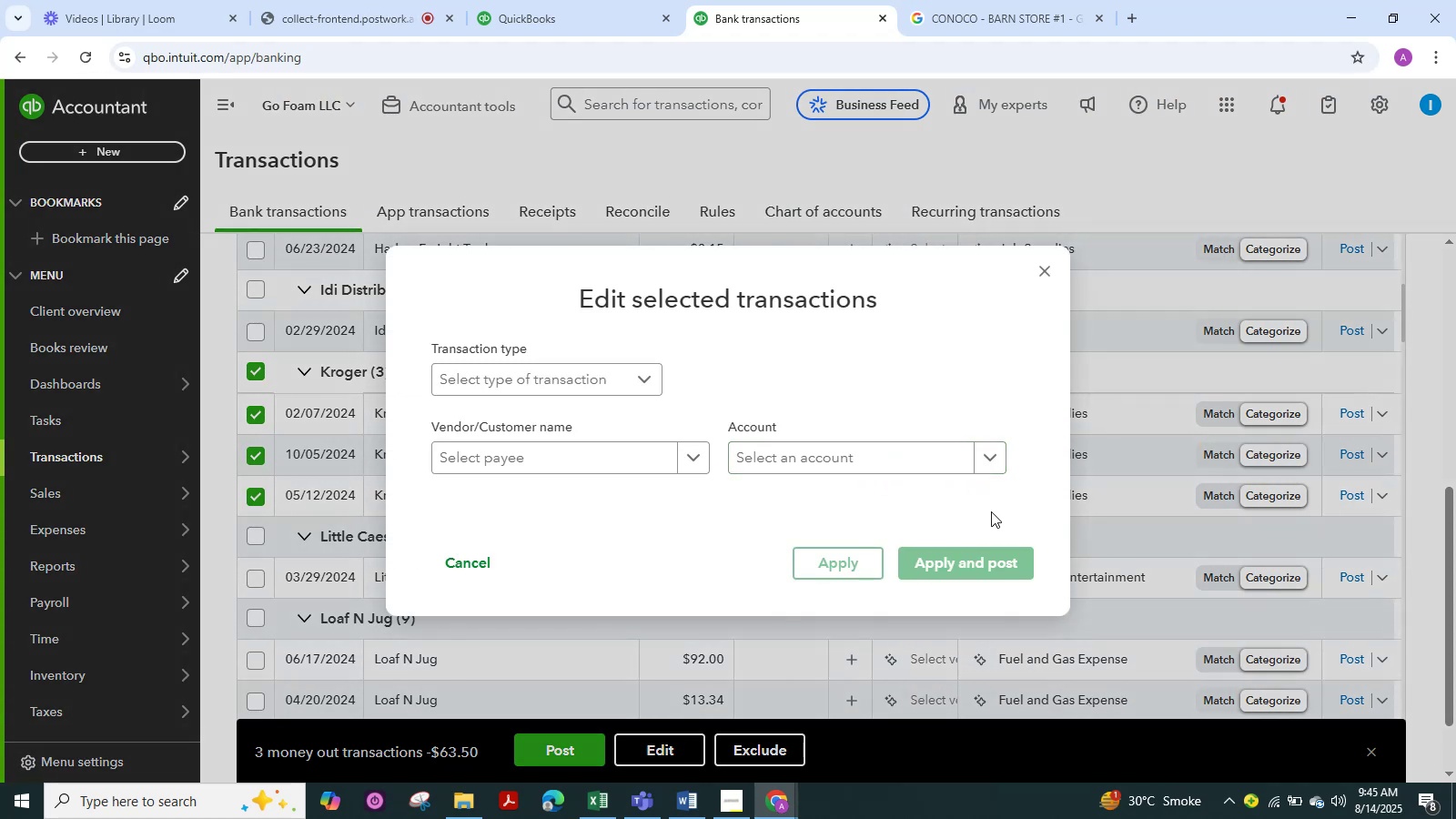 
left_click([992, 462])
 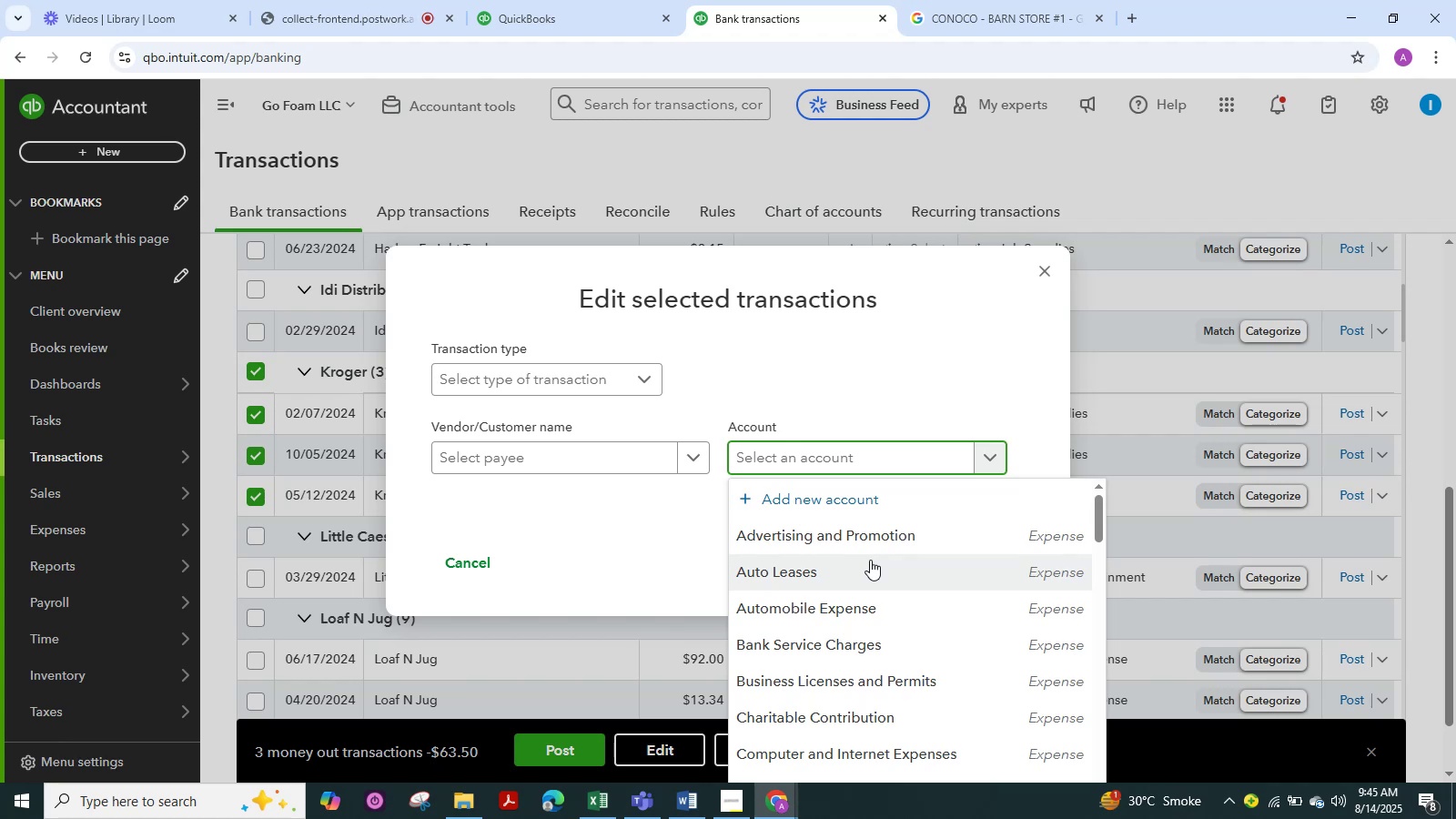 
wait(5.21)
 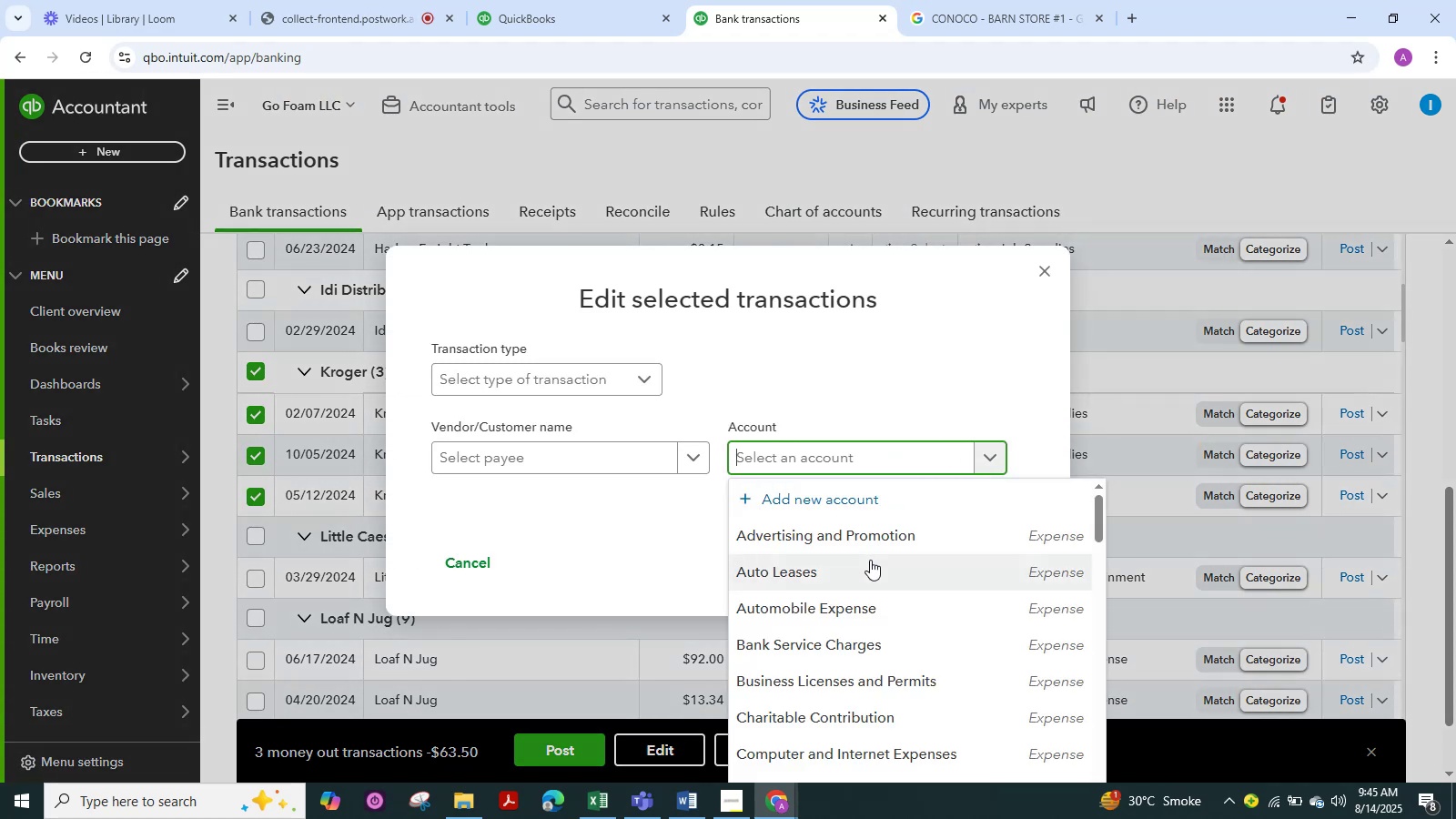 
scroll: coordinate [870, 560], scroll_direction: down, amount: 5.0
 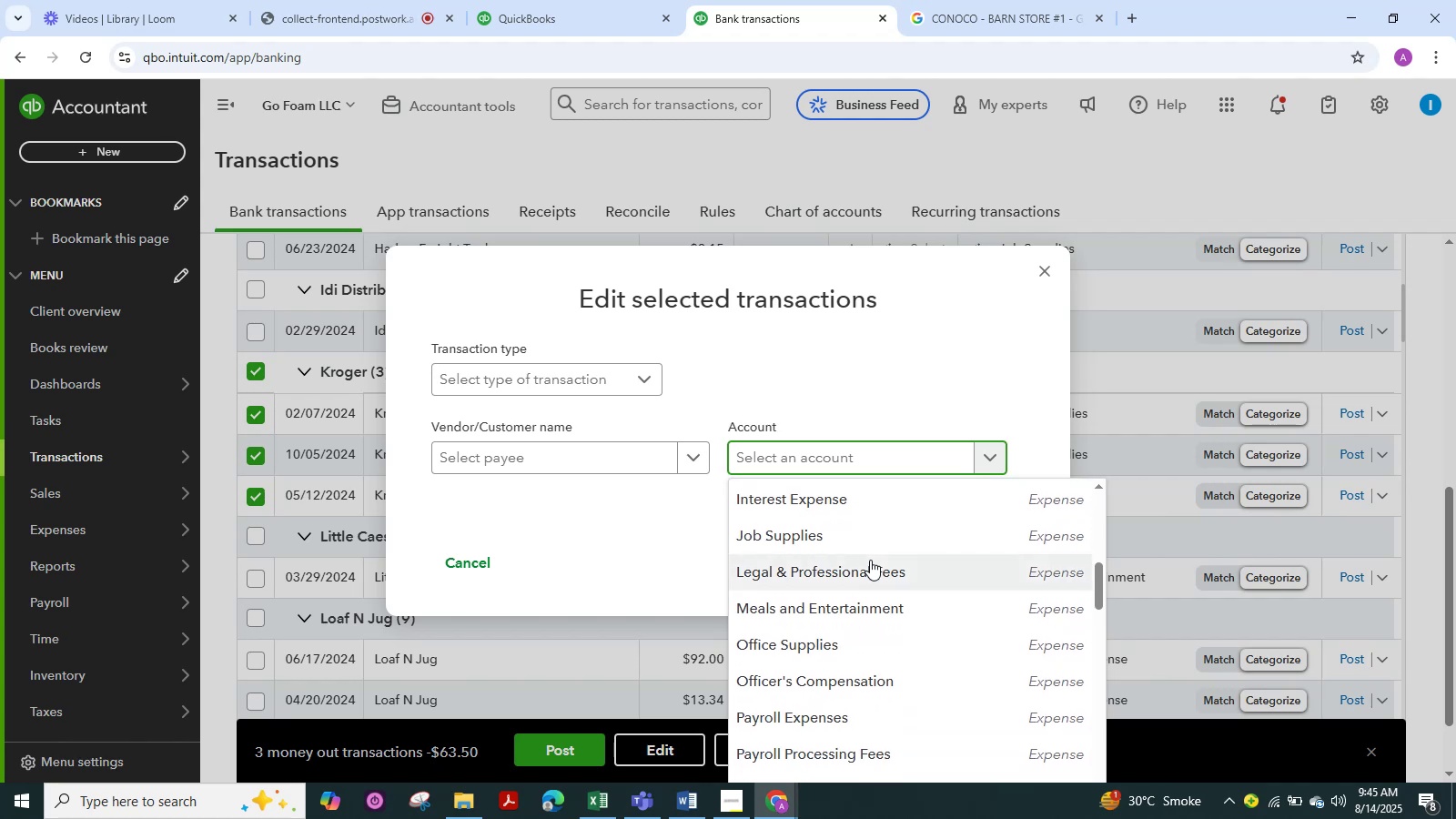 
scroll: coordinate [870, 560], scroll_direction: down, amount: 1.0
 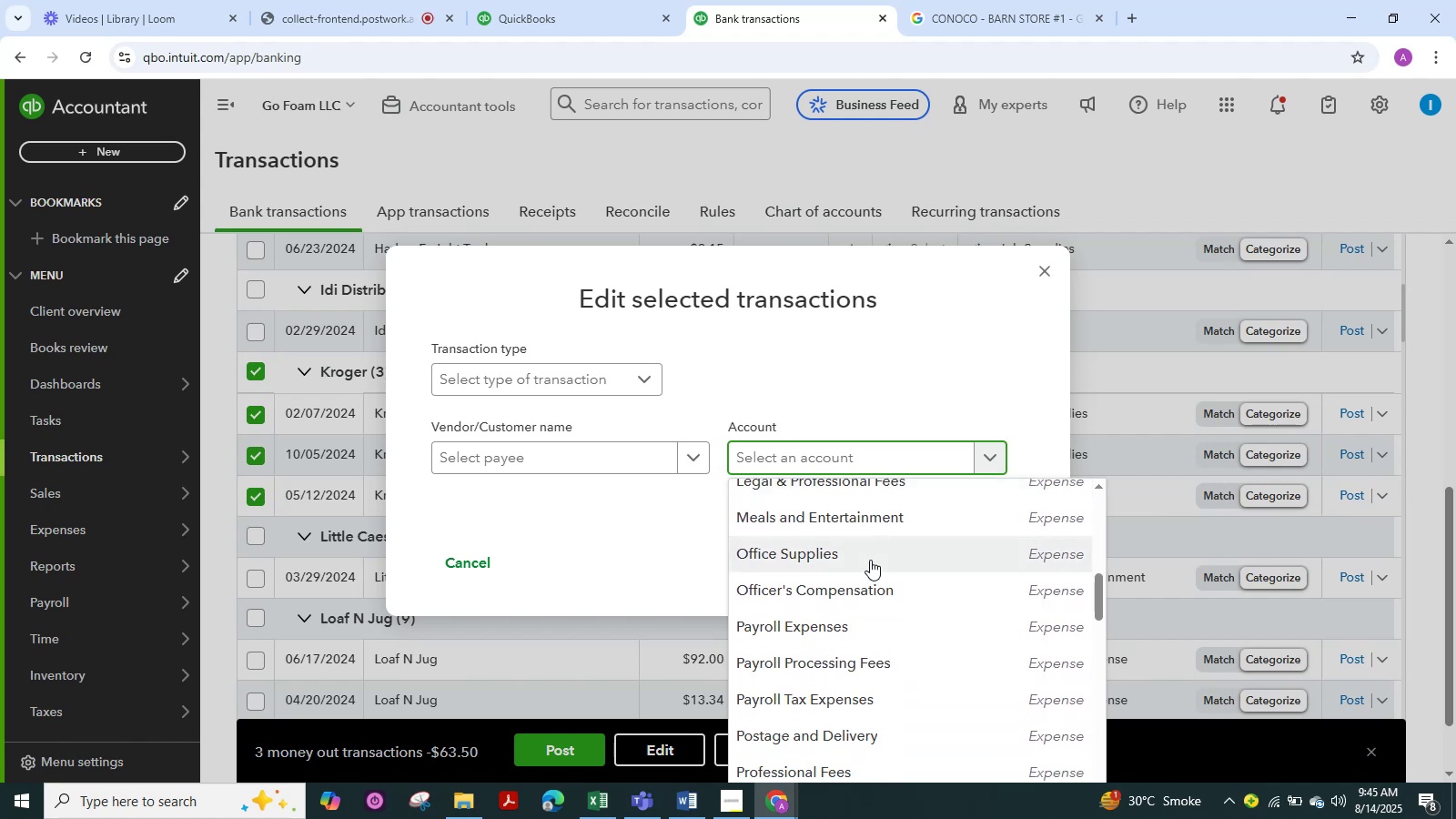 
scroll: coordinate [870, 560], scroll_direction: up, amount: 1.0
 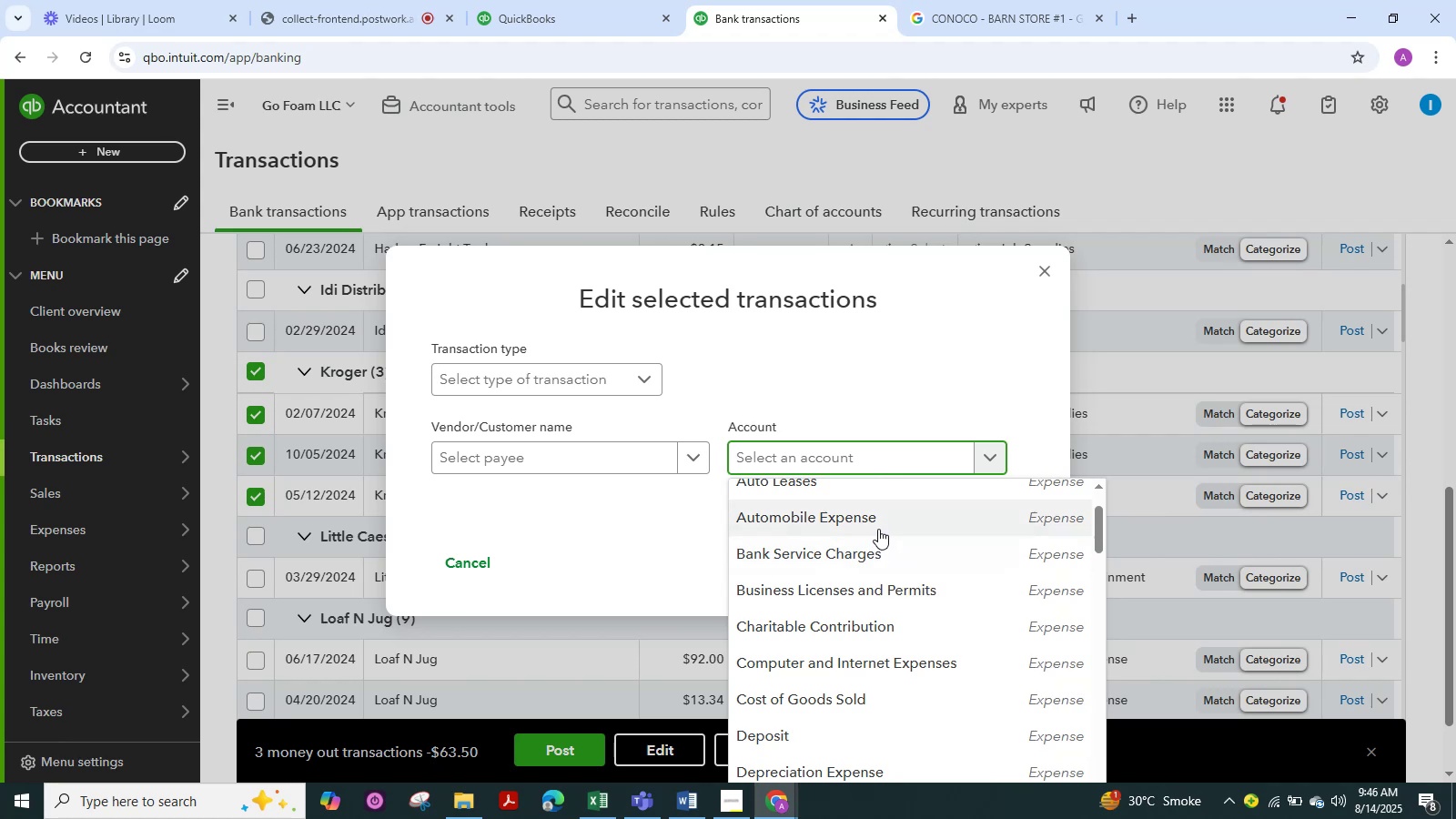 
left_click([879, 527])
 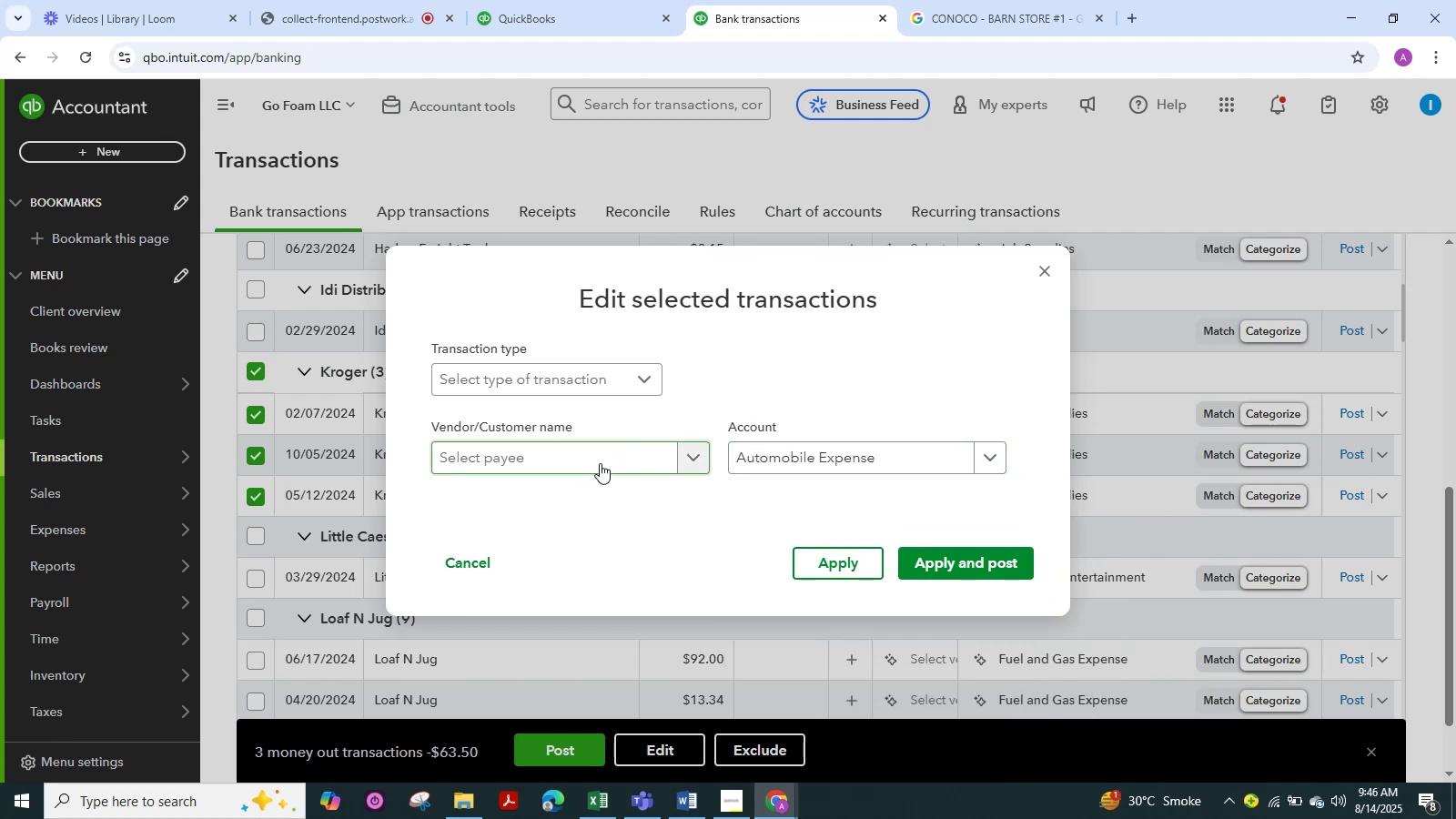 
left_click([600, 463])
 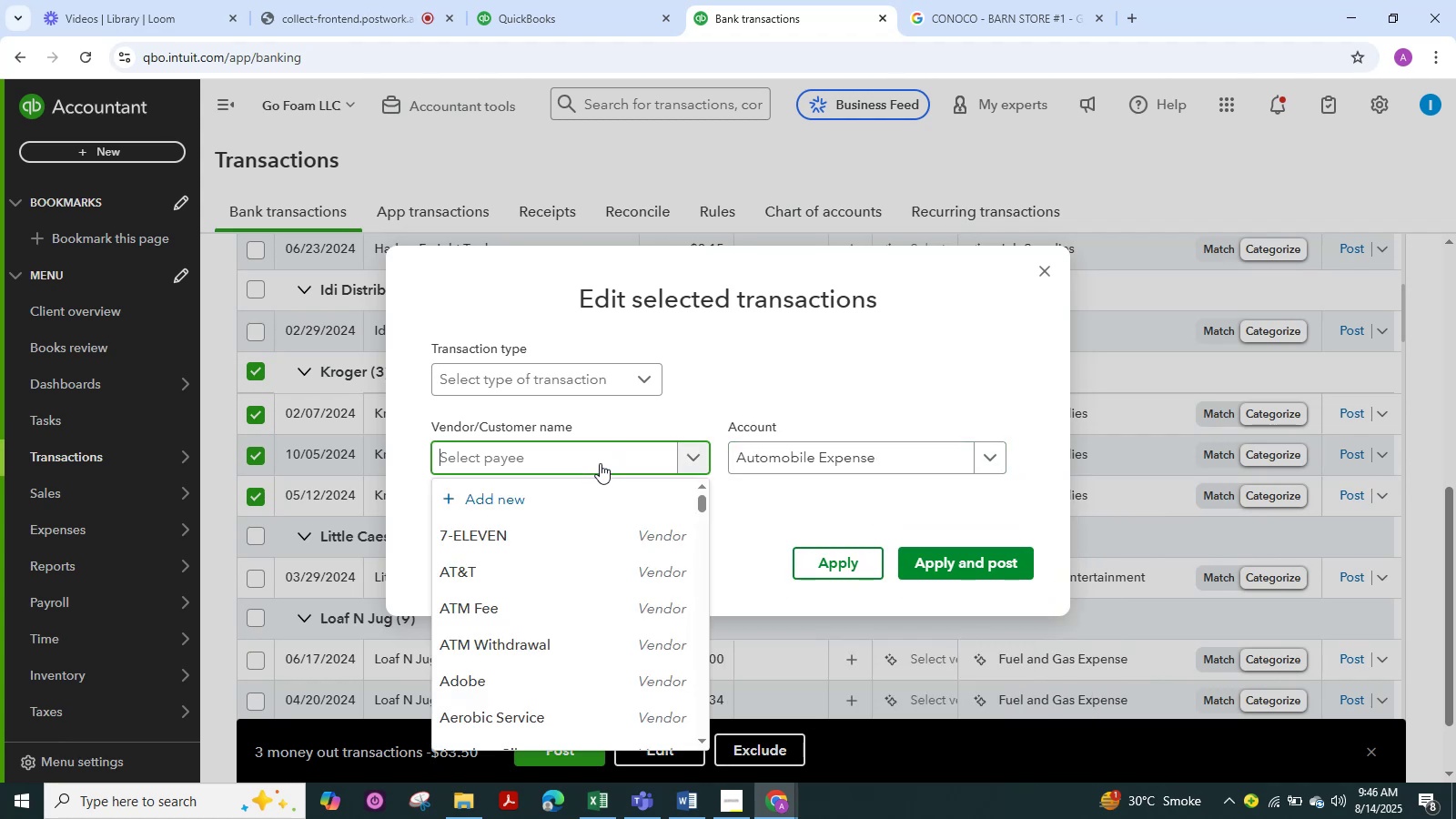 
type(kro)
 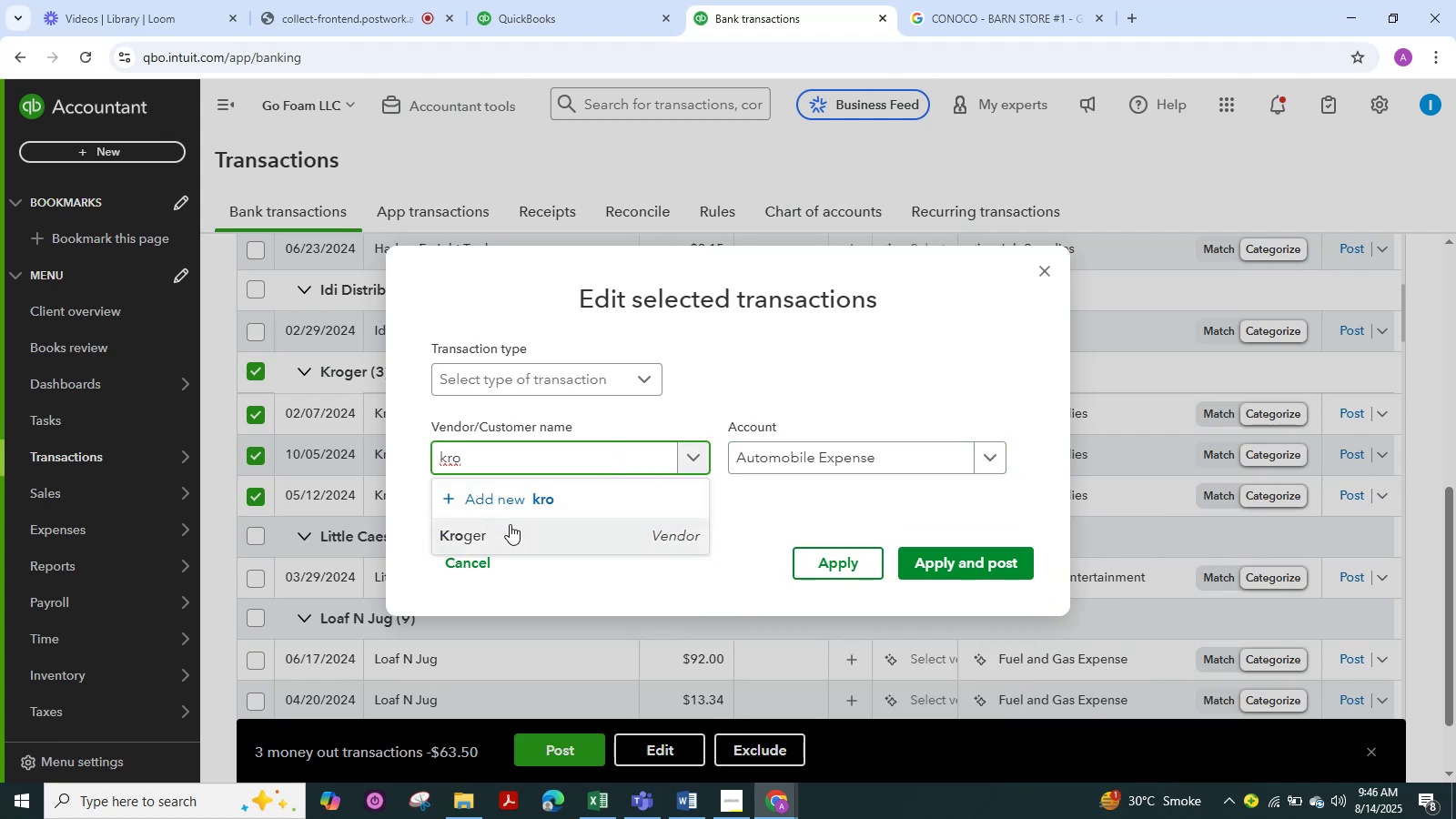 
left_click([505, 533])
 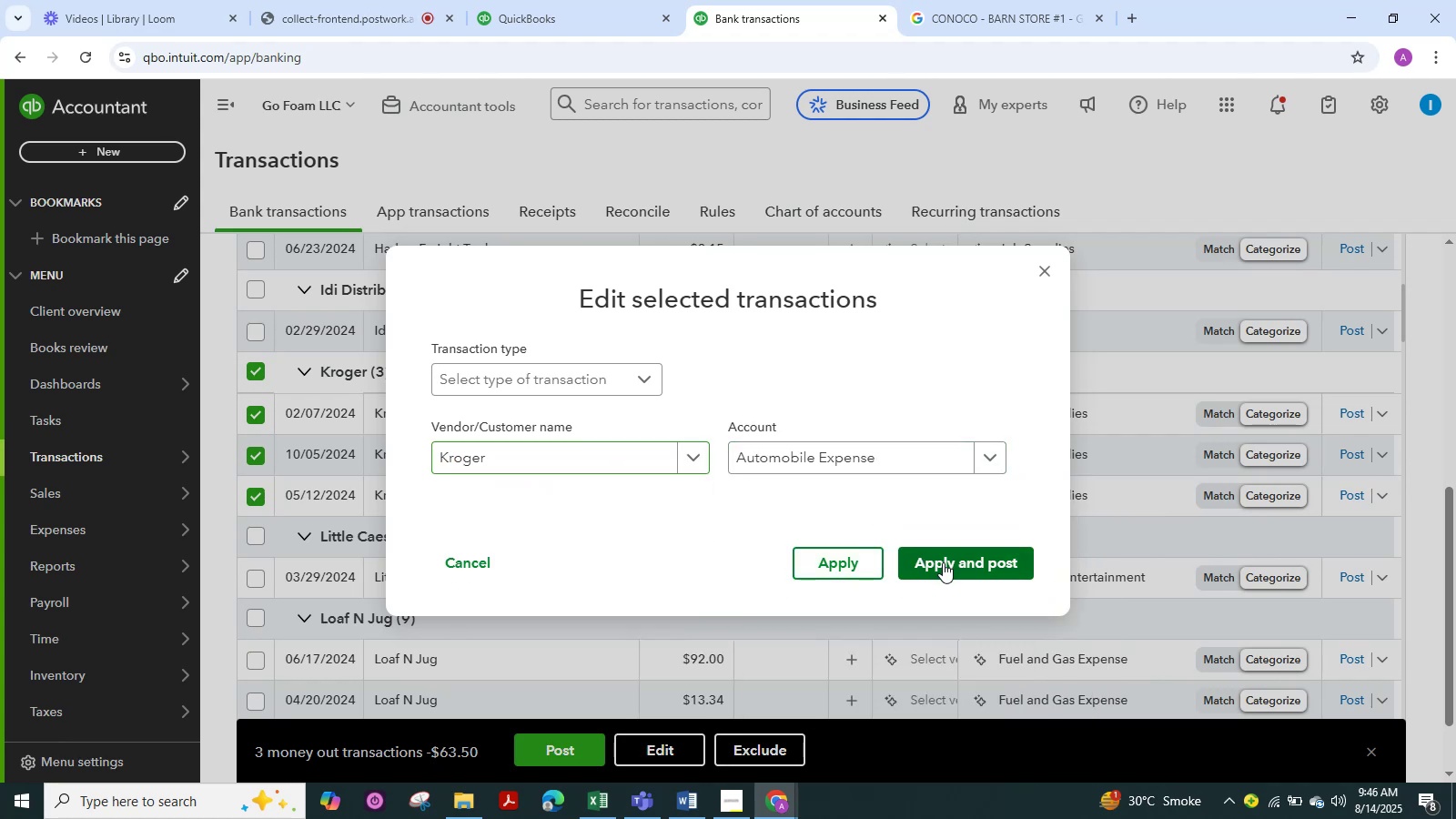 
left_click([943, 562])
 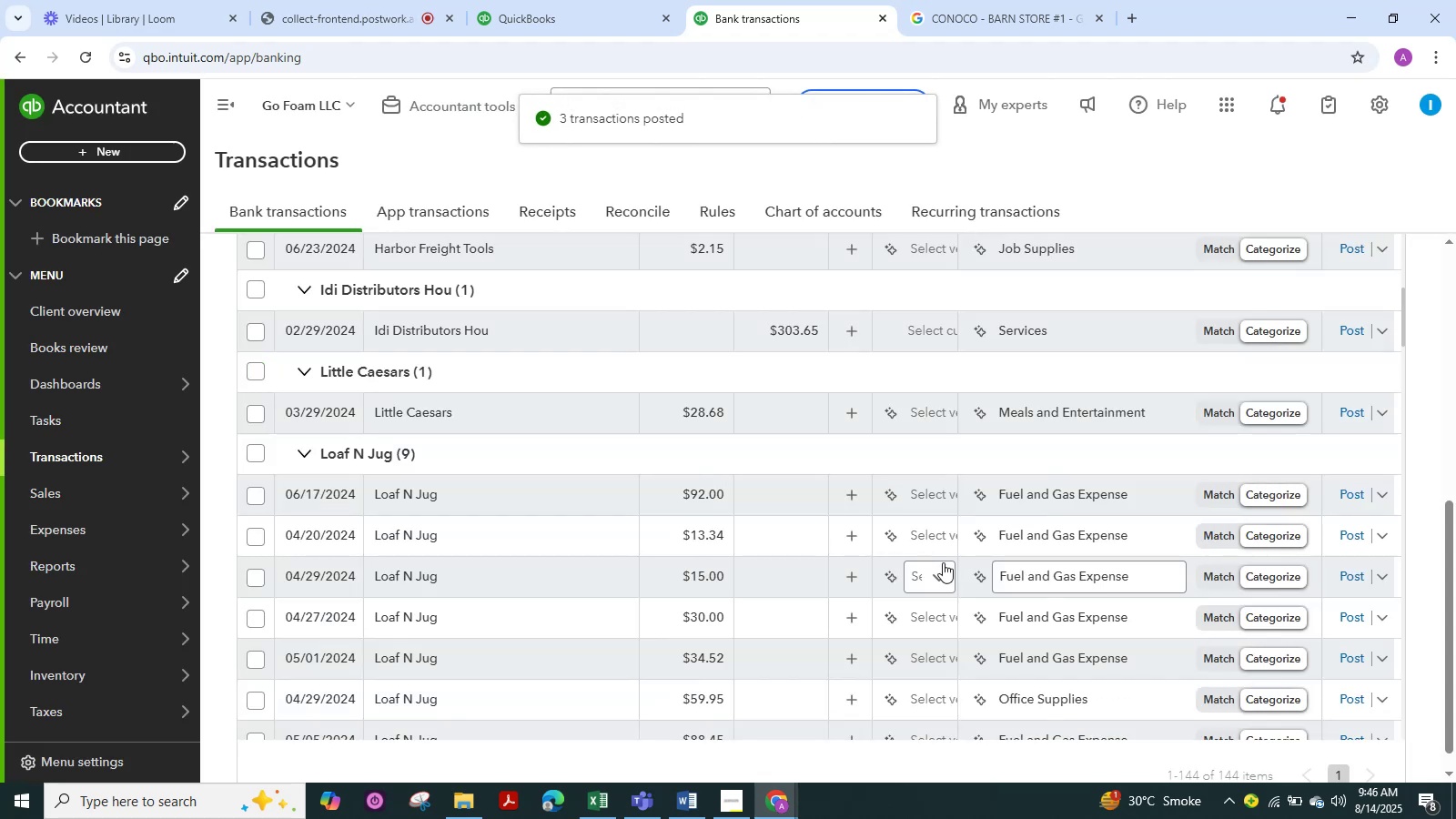 
wait(9.14)
 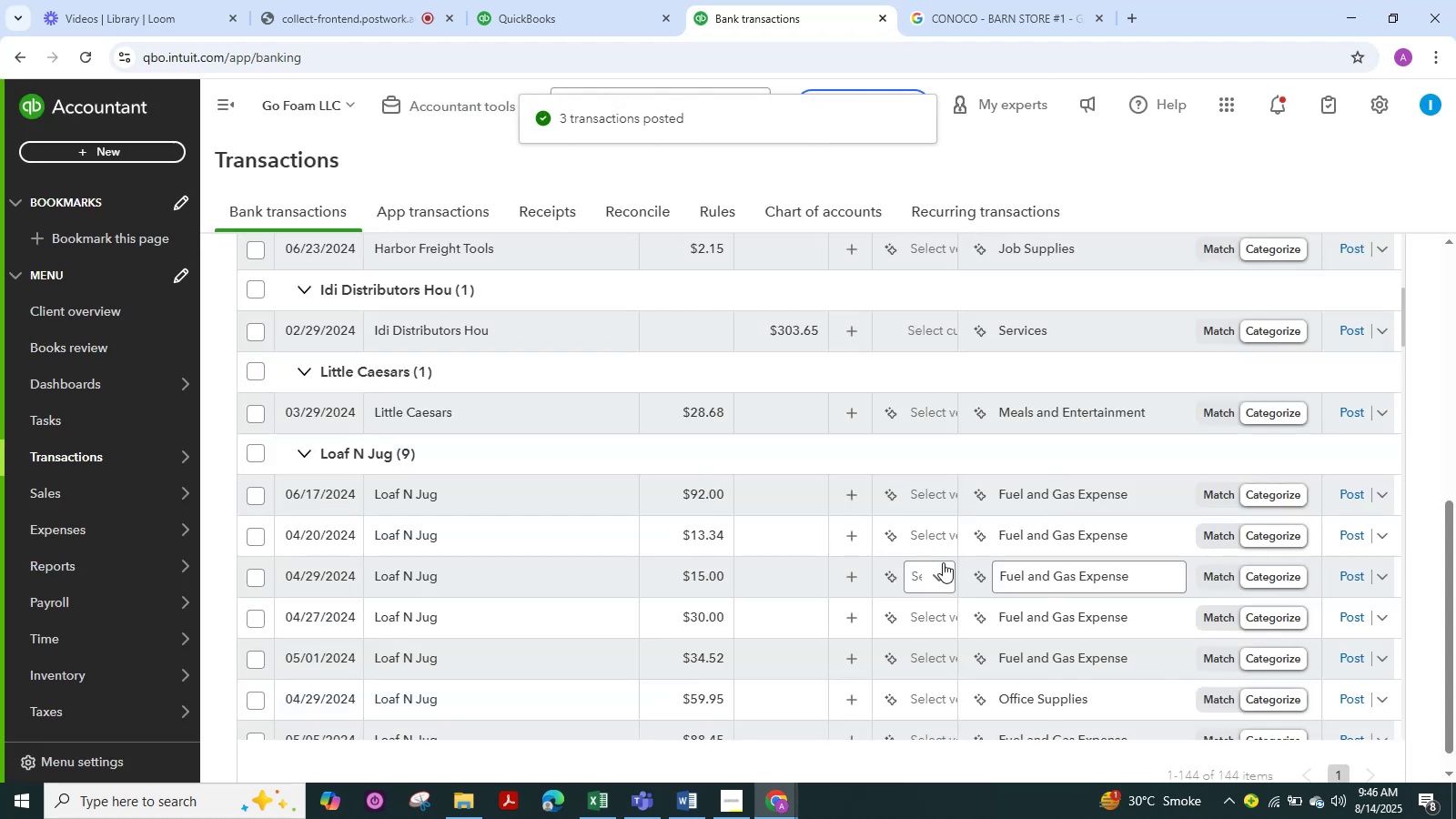 
scroll: coordinate [446, 583], scroll_direction: down, amount: 6.0
 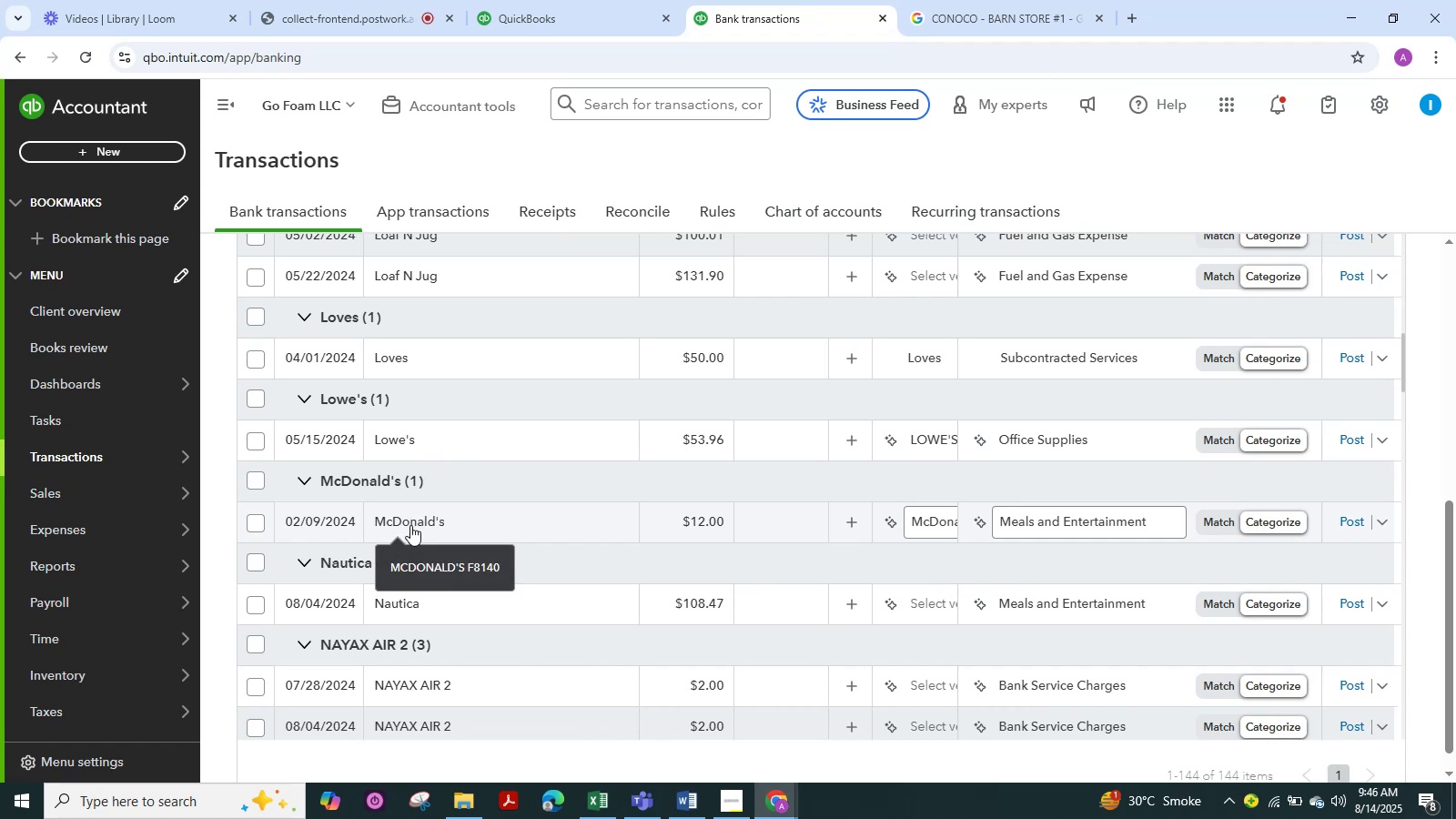 
left_click([411, 518])
 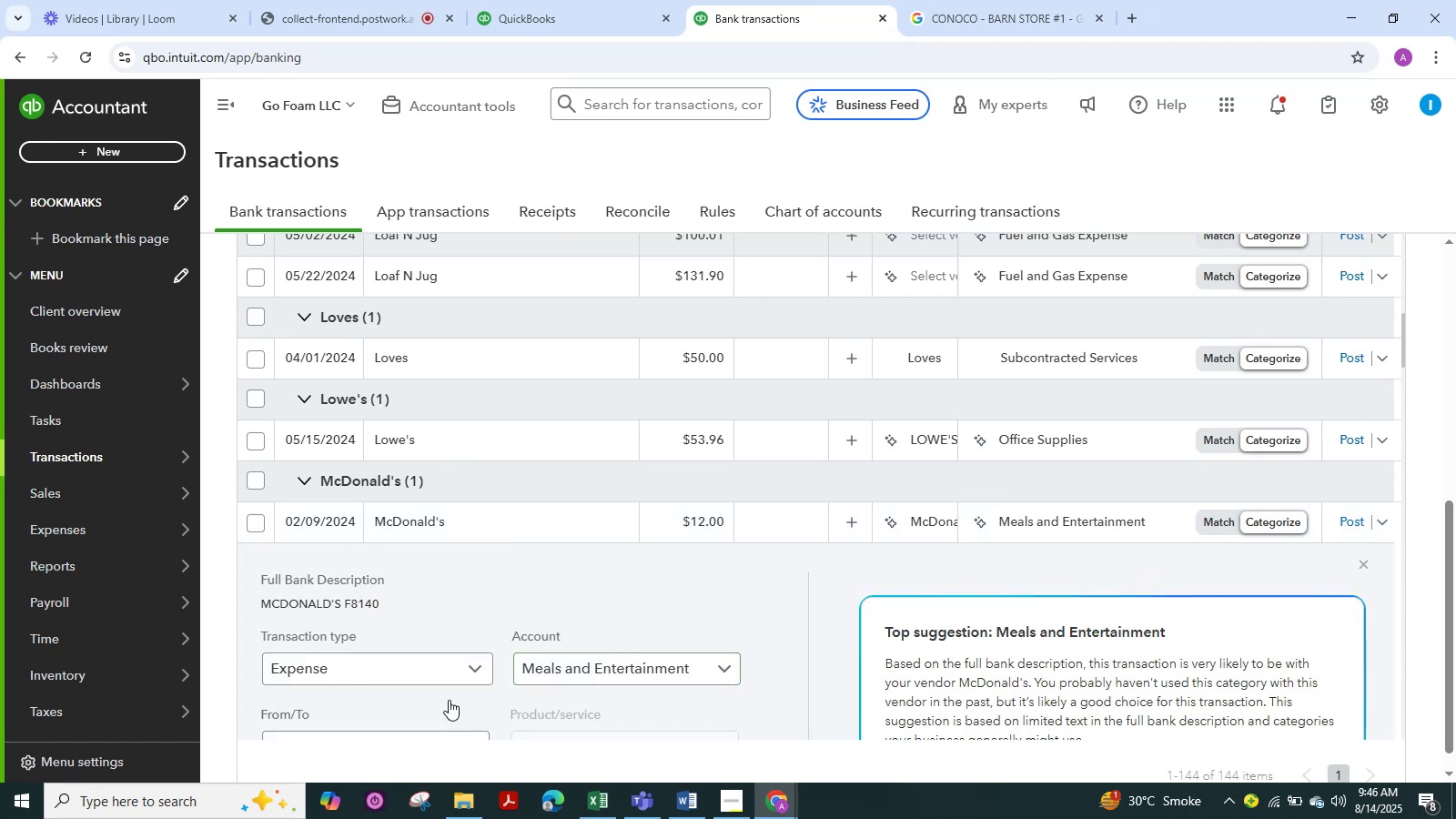 
scroll: coordinate [504, 669], scroll_direction: down, amount: 5.0
 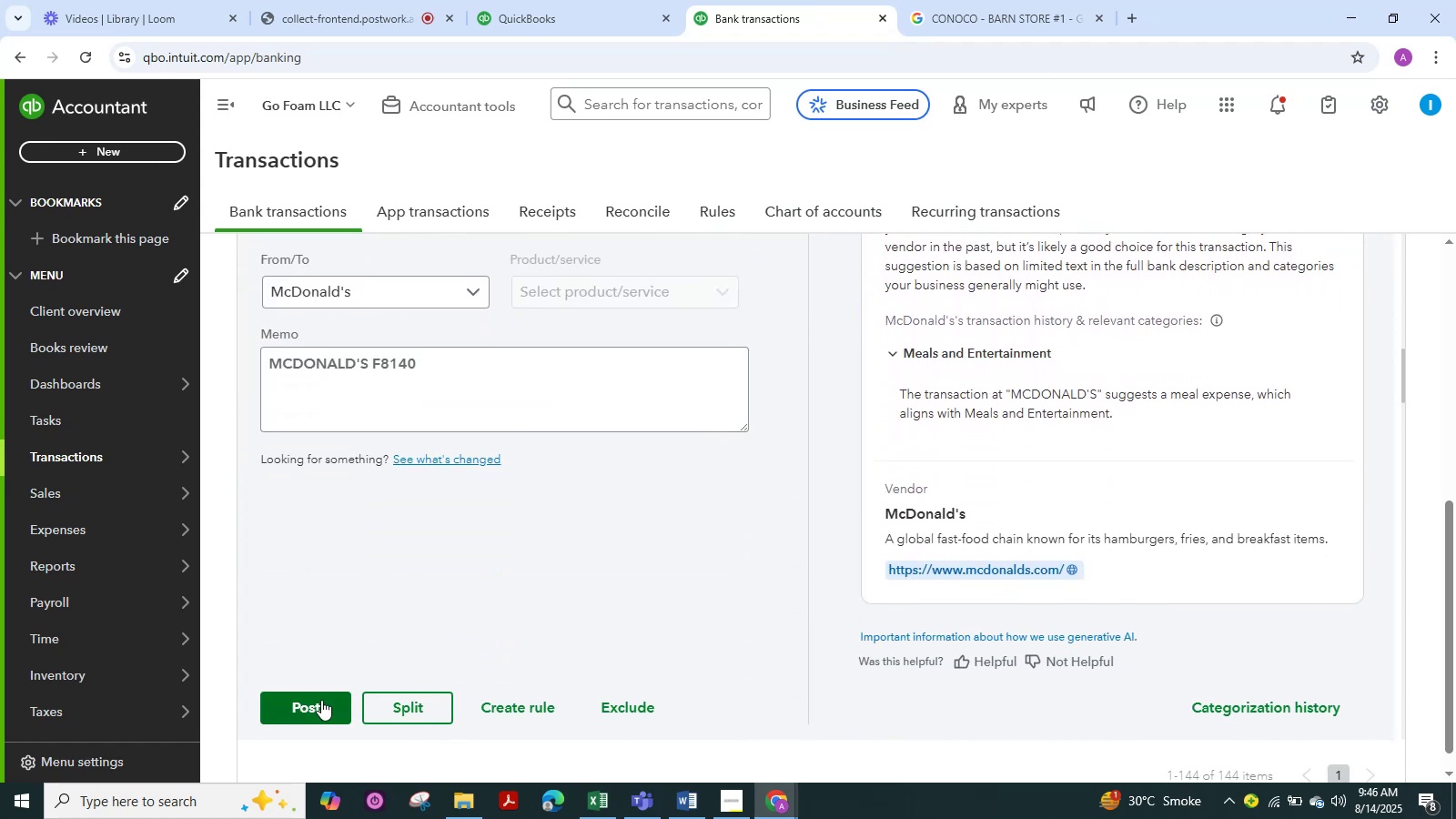 
left_click([321, 700])
 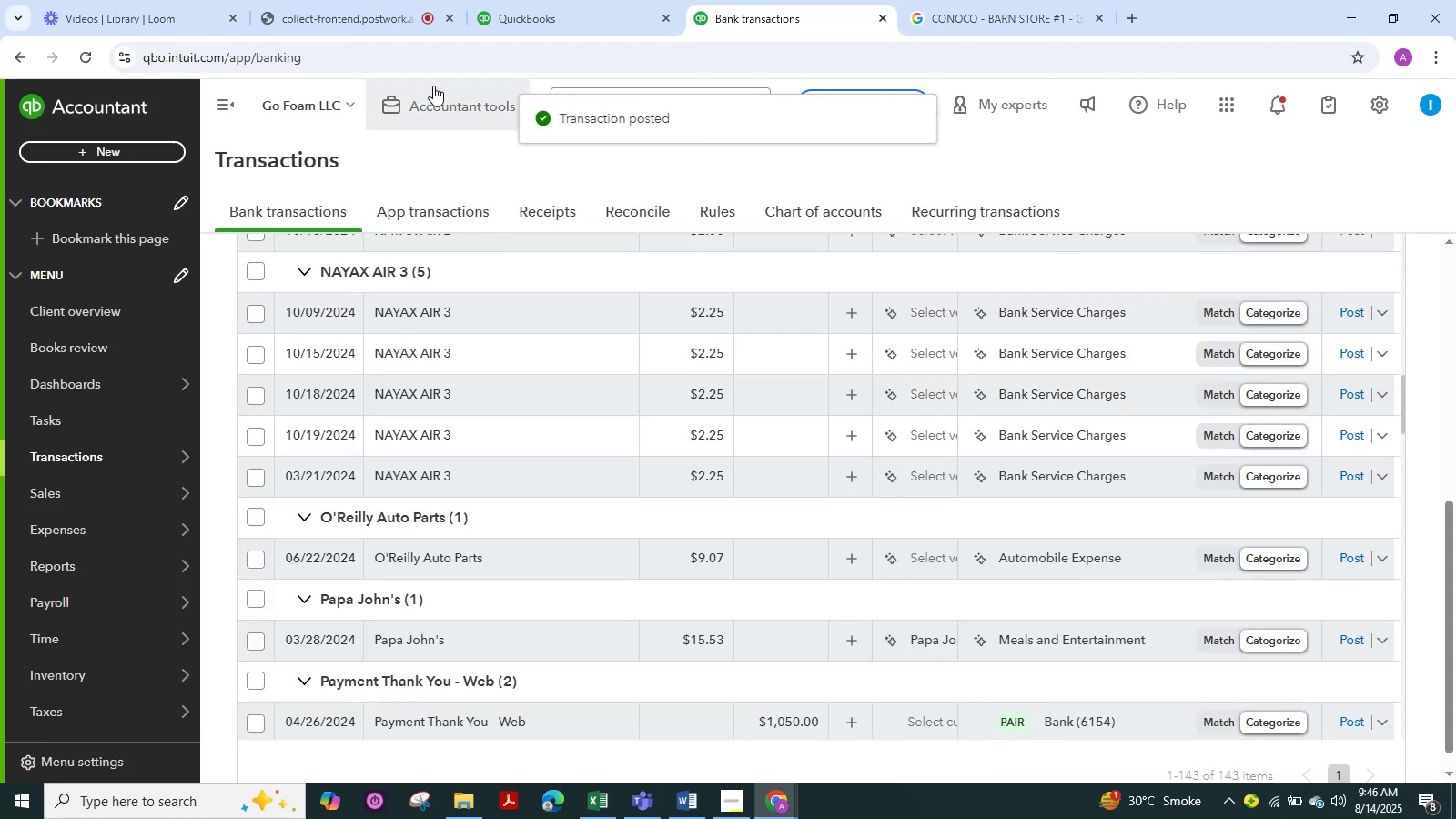 
left_click([357, 17])
 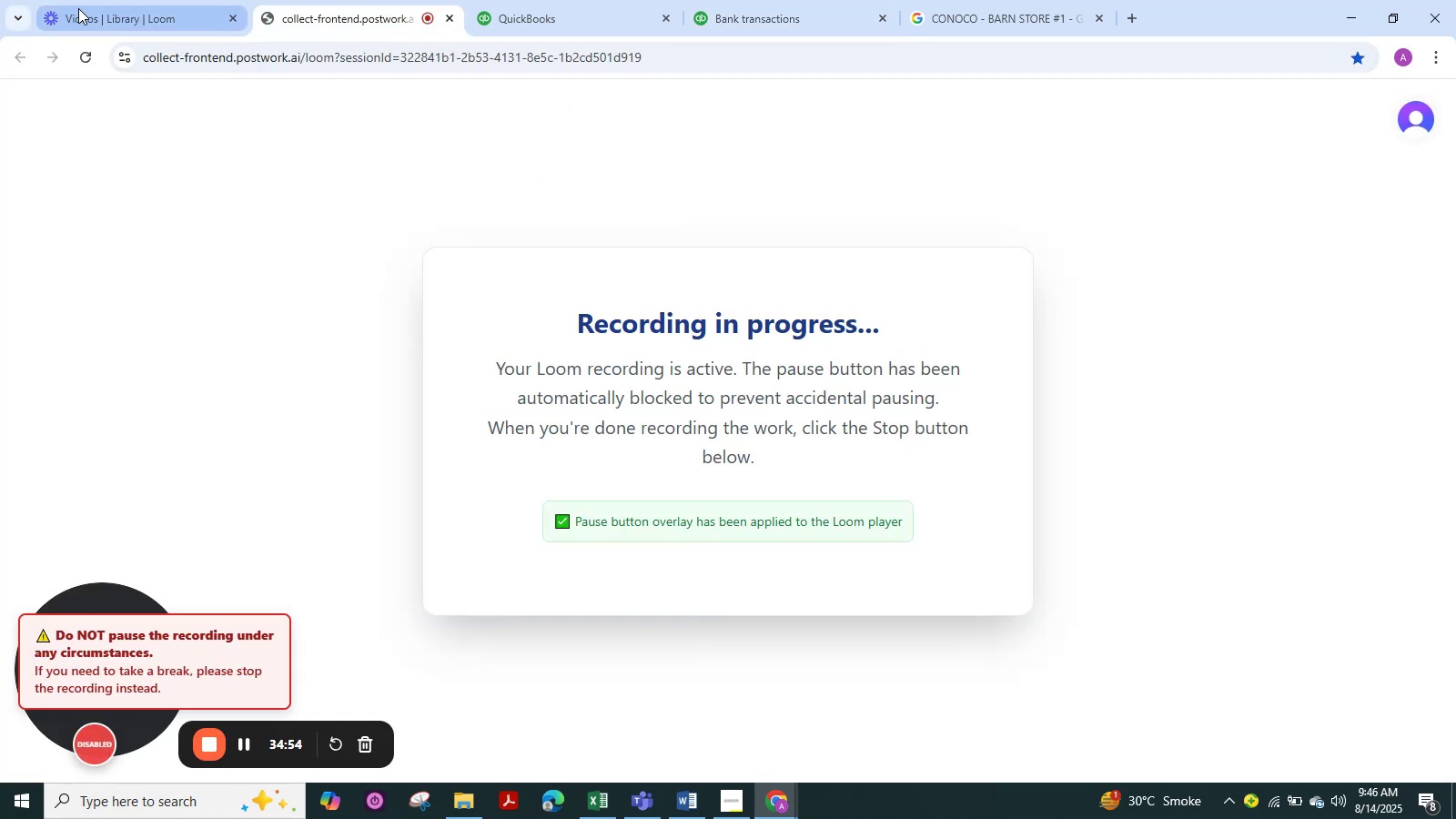 
left_click([78, 8])
 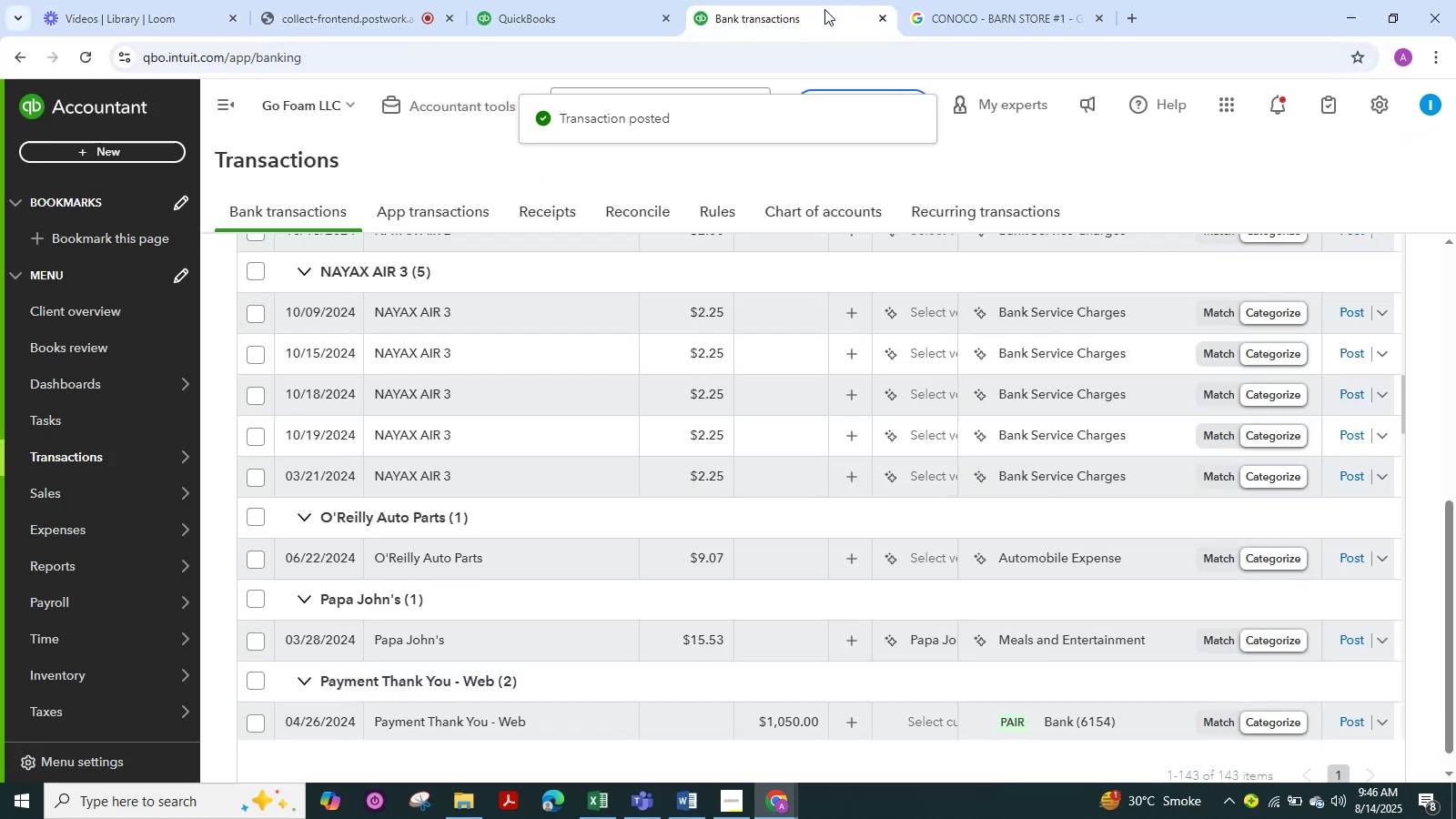 
left_click([824, 9])
 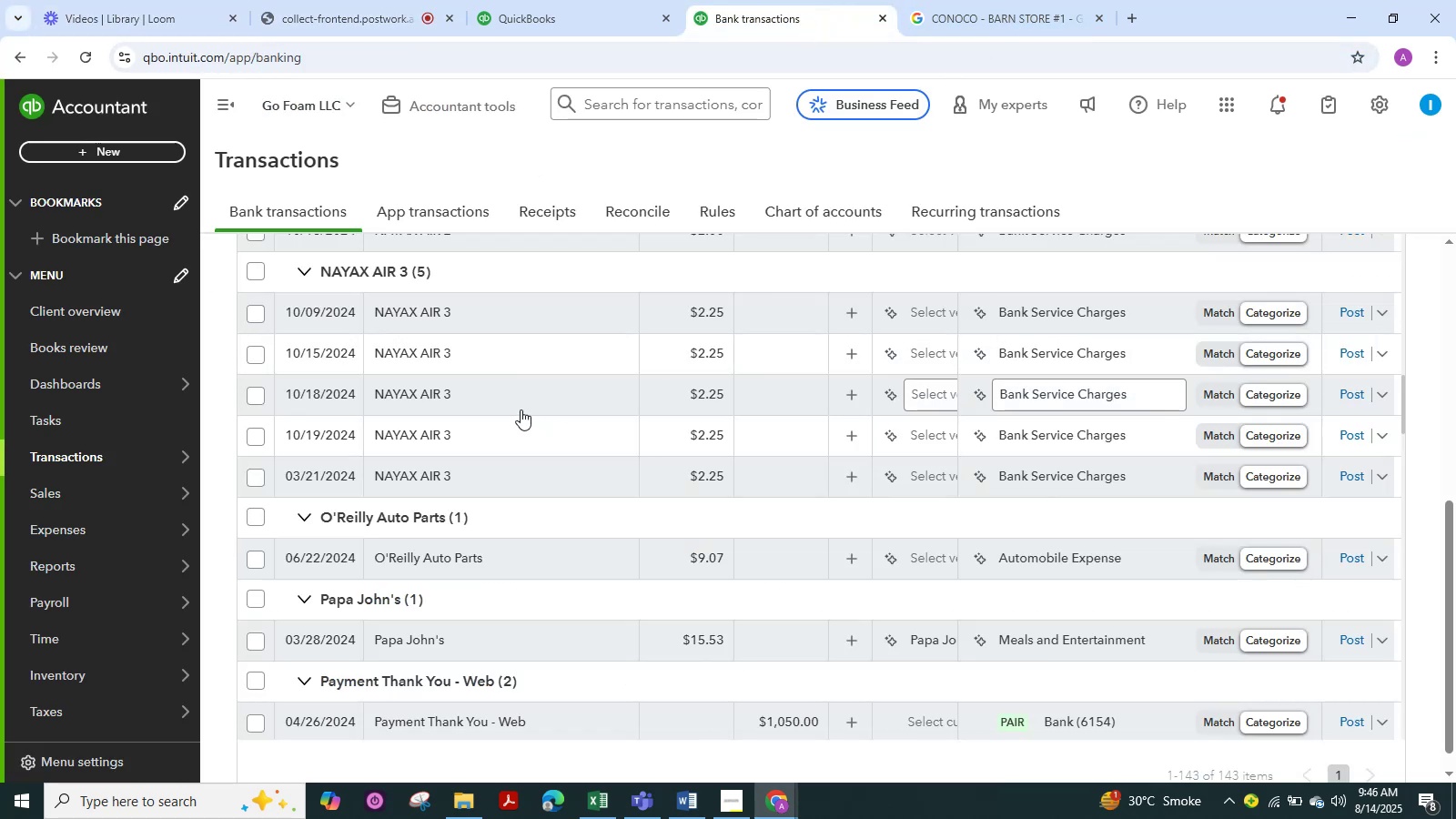 
scroll: coordinate [521, 410], scroll_direction: down, amount: 1.0
 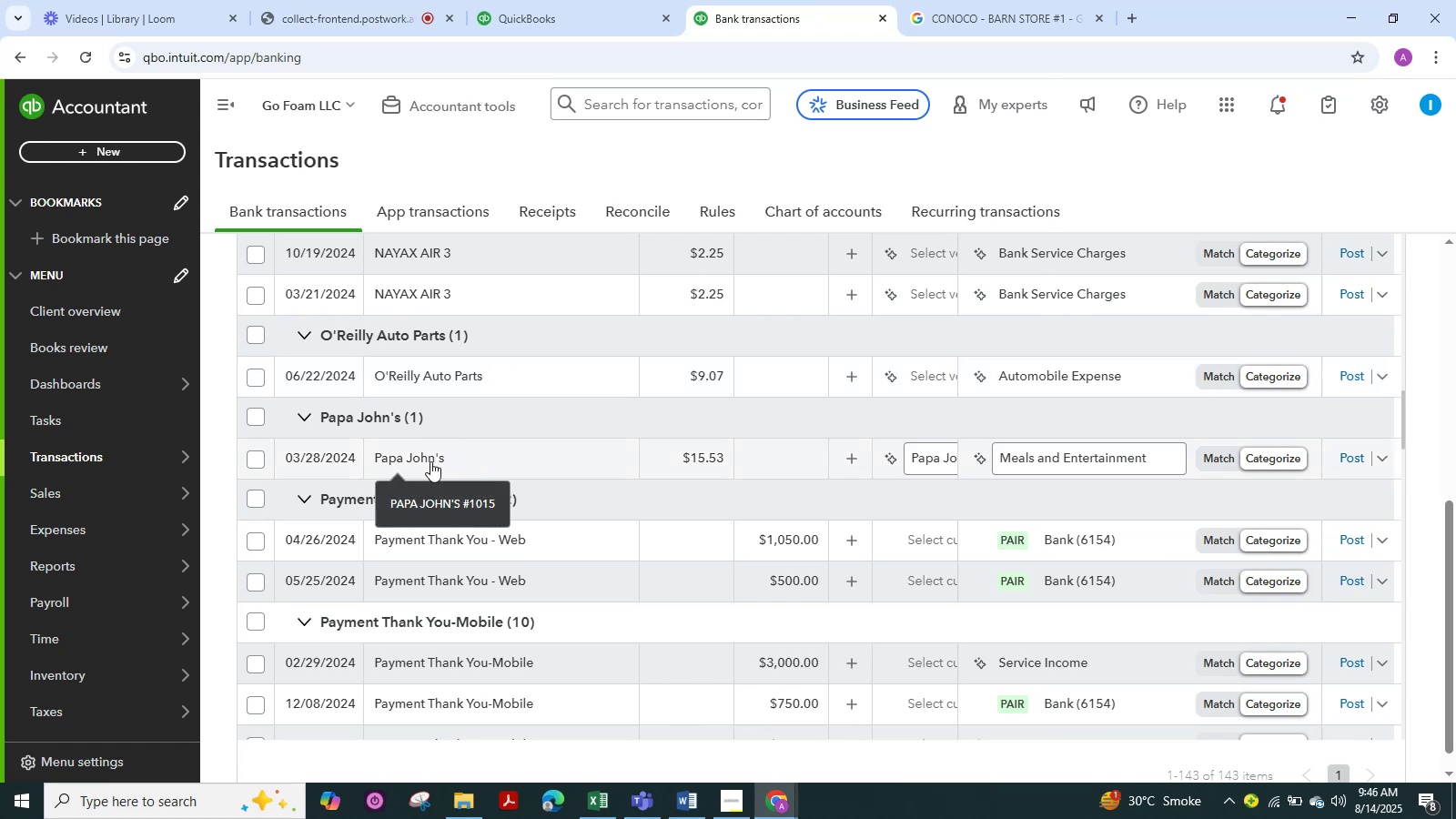 
left_click([427, 457])
 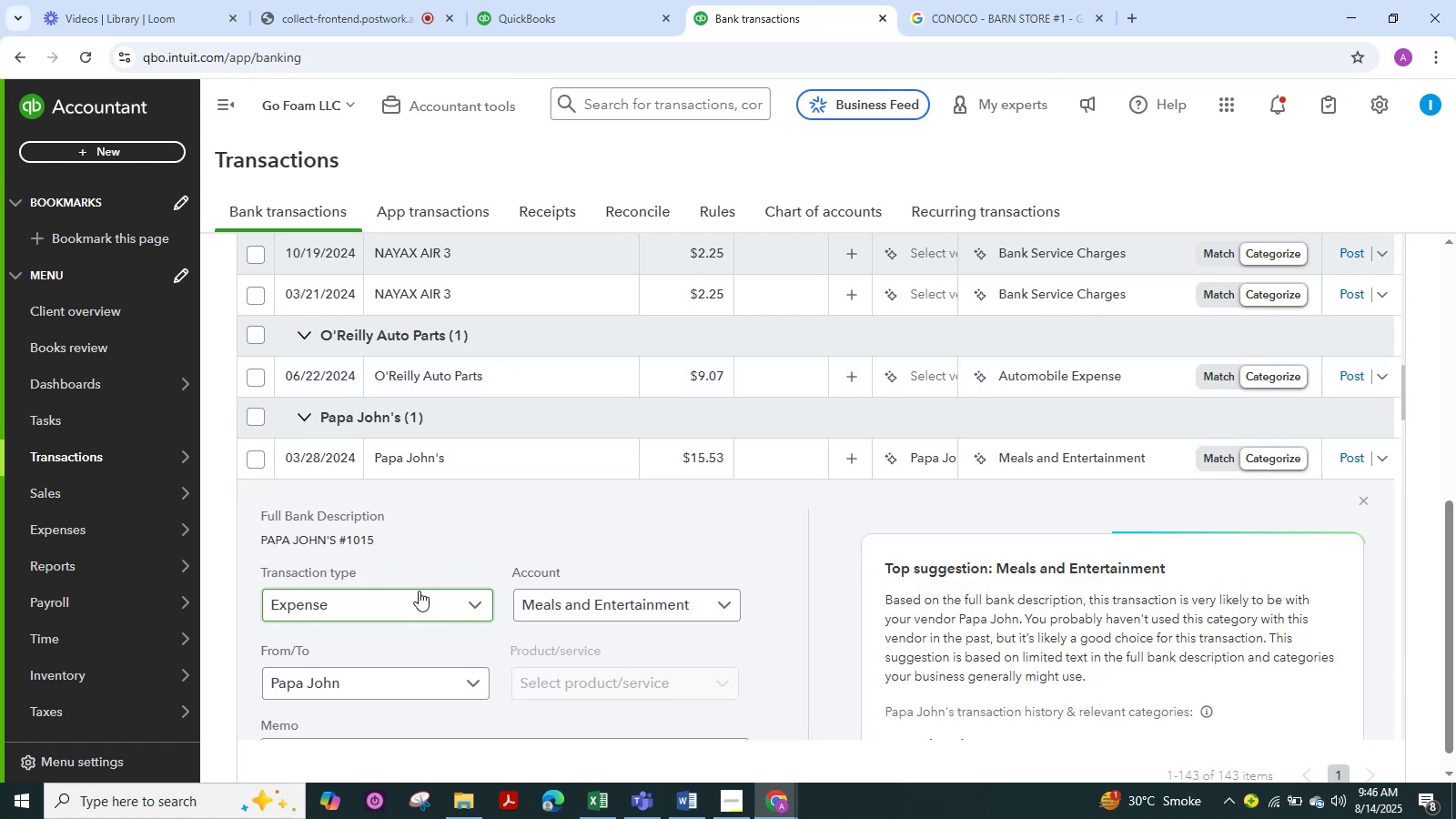 
scroll: coordinate [403, 573], scroll_direction: down, amount: 5.0
 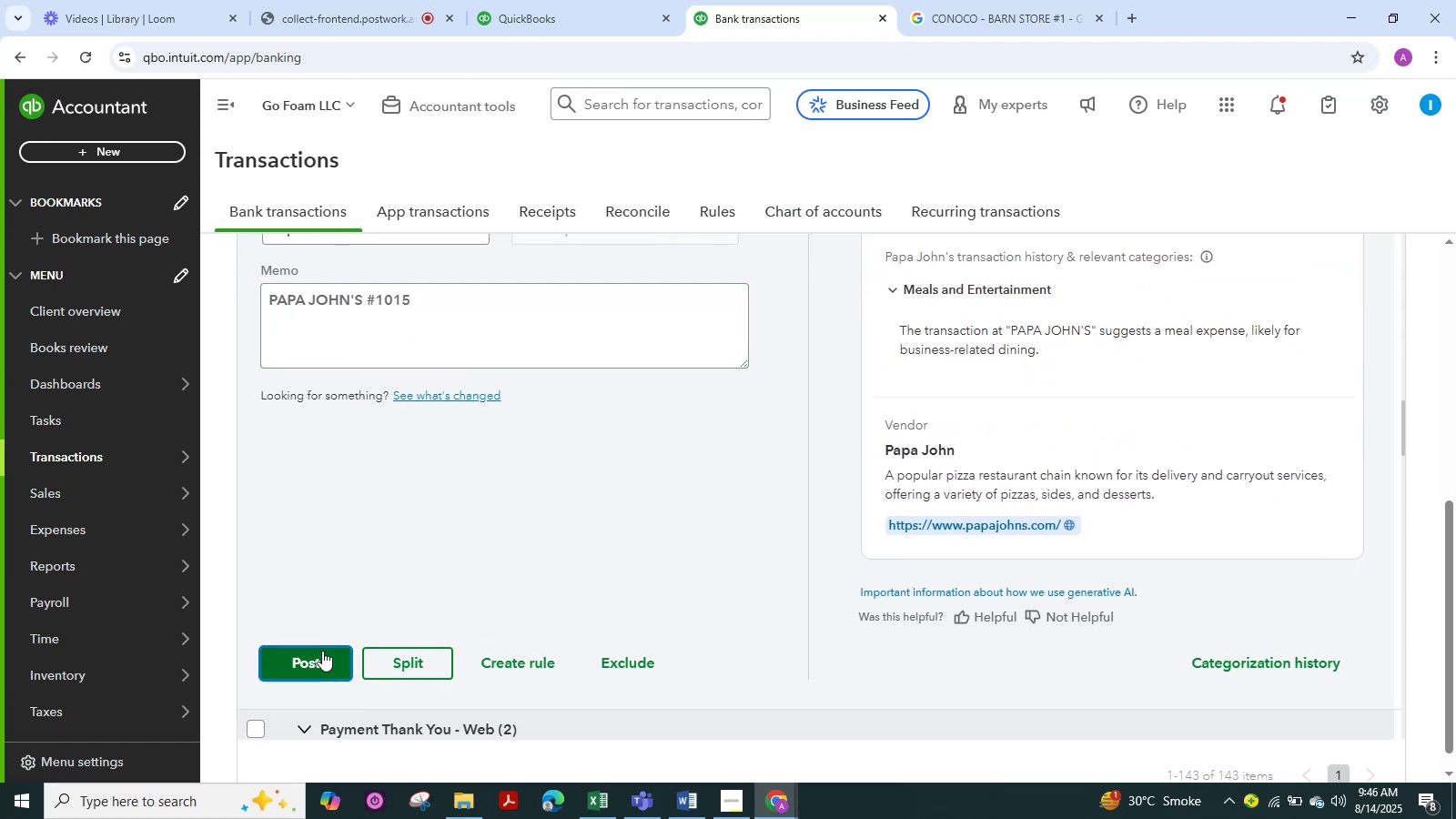 
left_click([322, 651])
 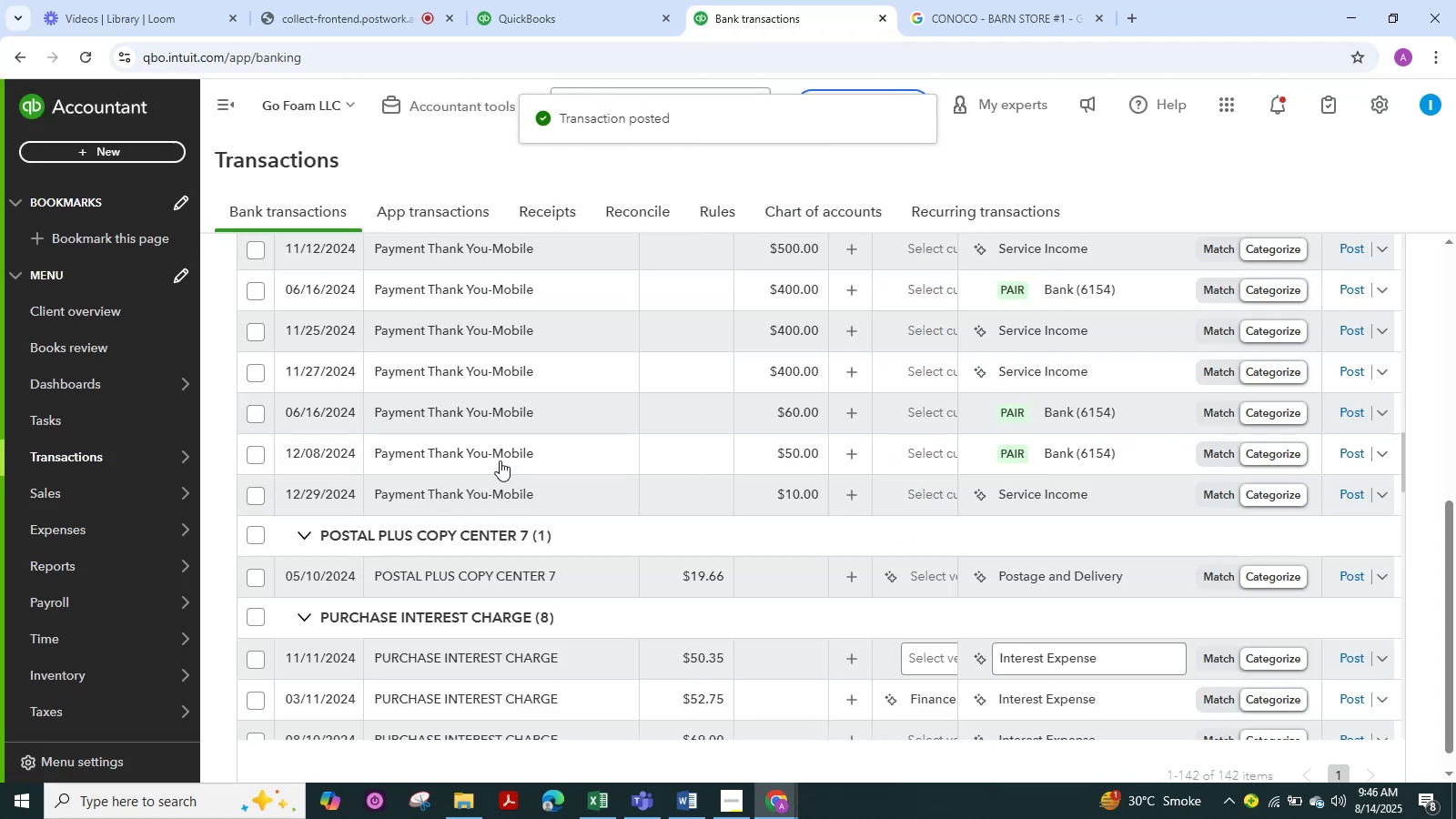 
scroll: coordinate [509, 436], scroll_direction: down, amount: 2.0
 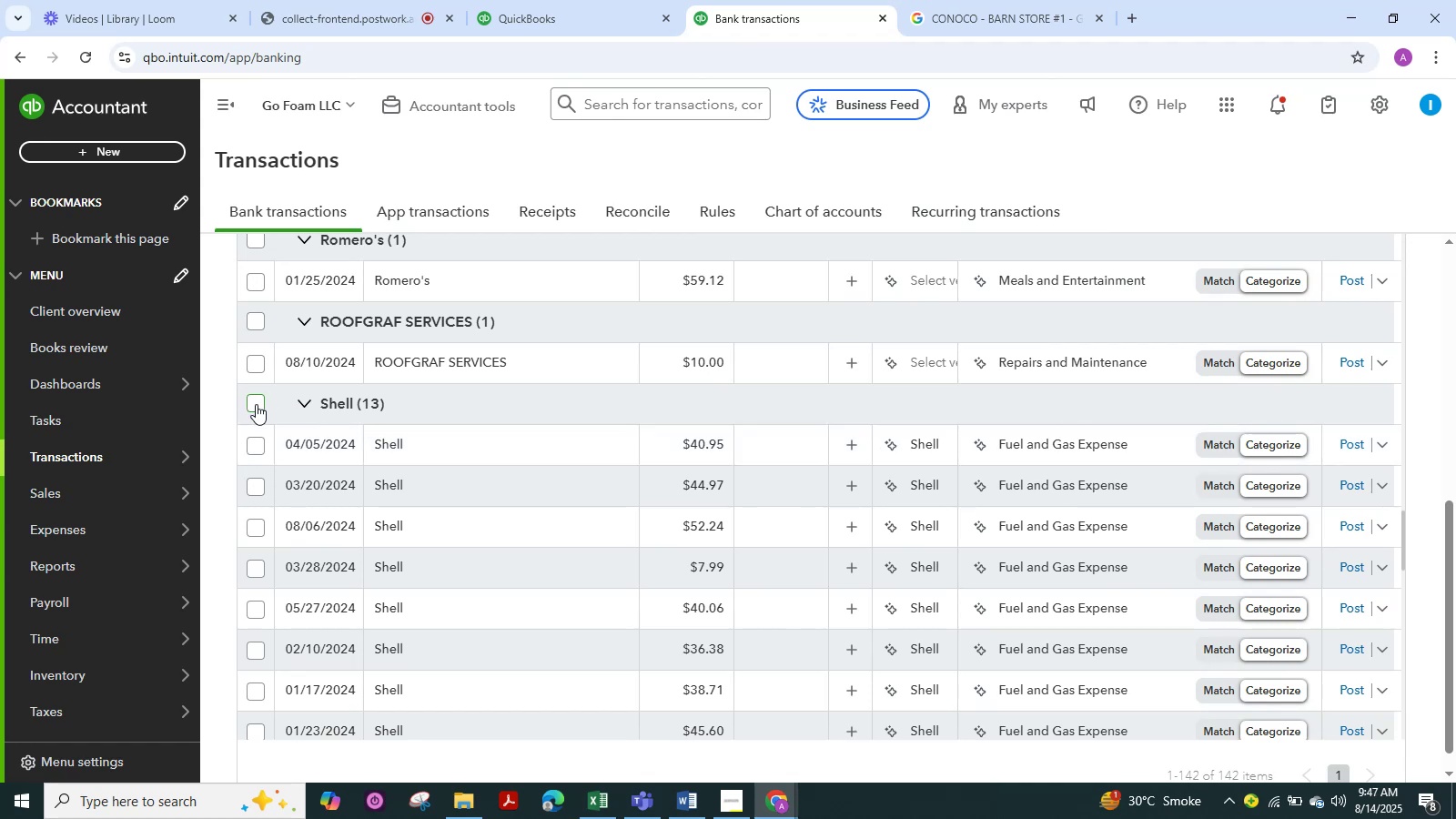 
left_click([256, 404])
 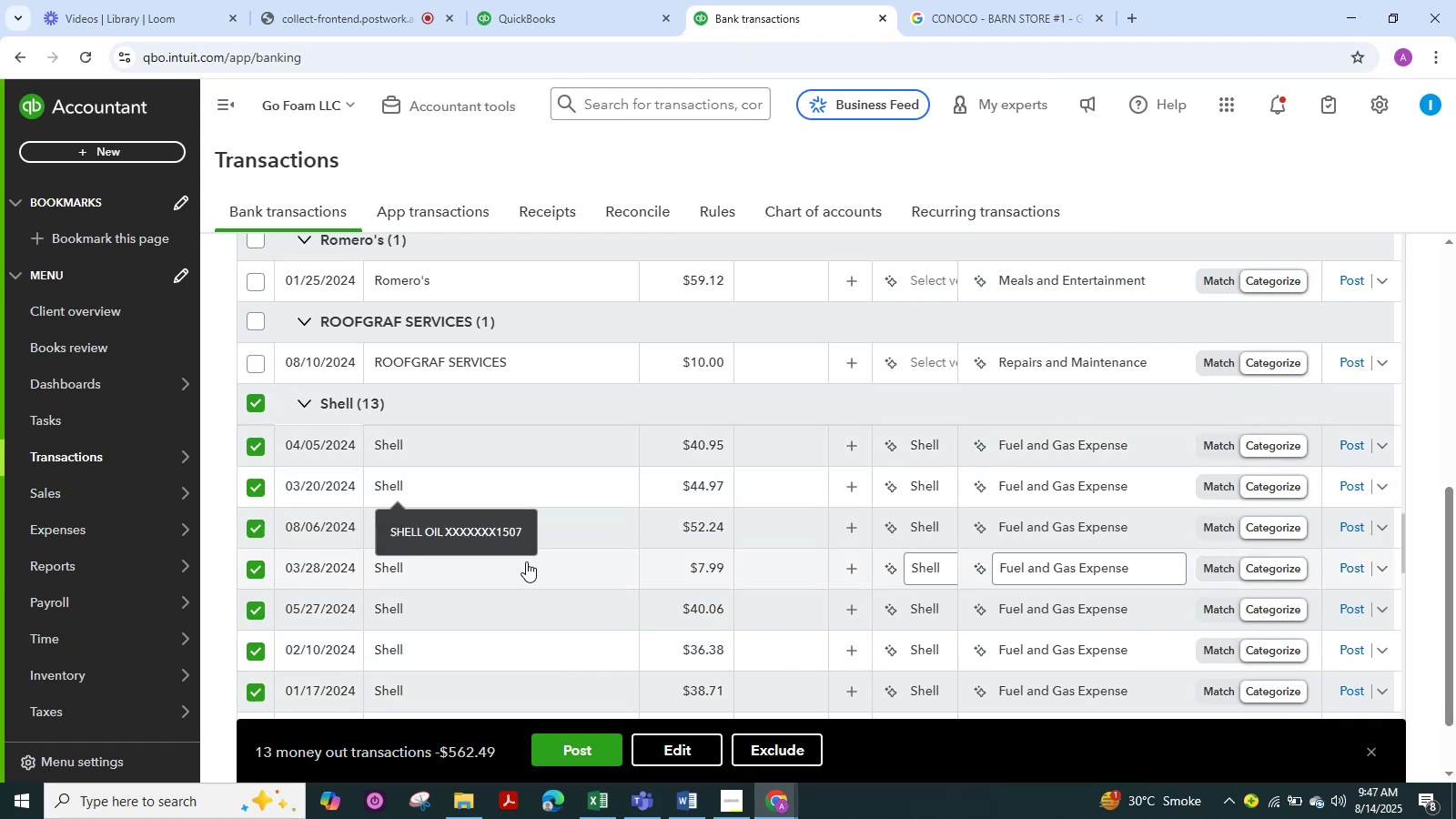 
scroll: coordinate [526, 562], scroll_direction: down, amount: 2.0
 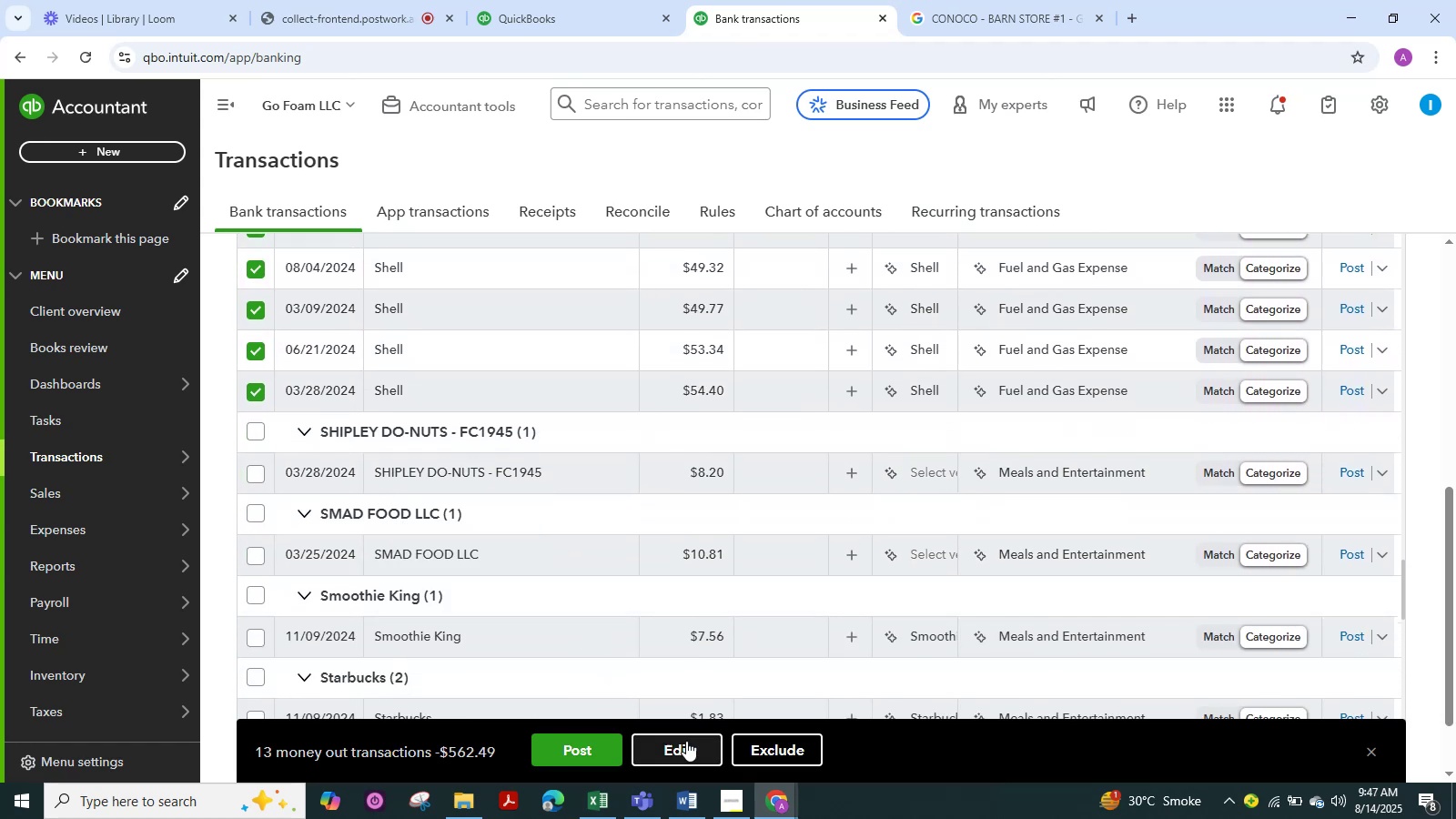 
left_click([686, 741])
 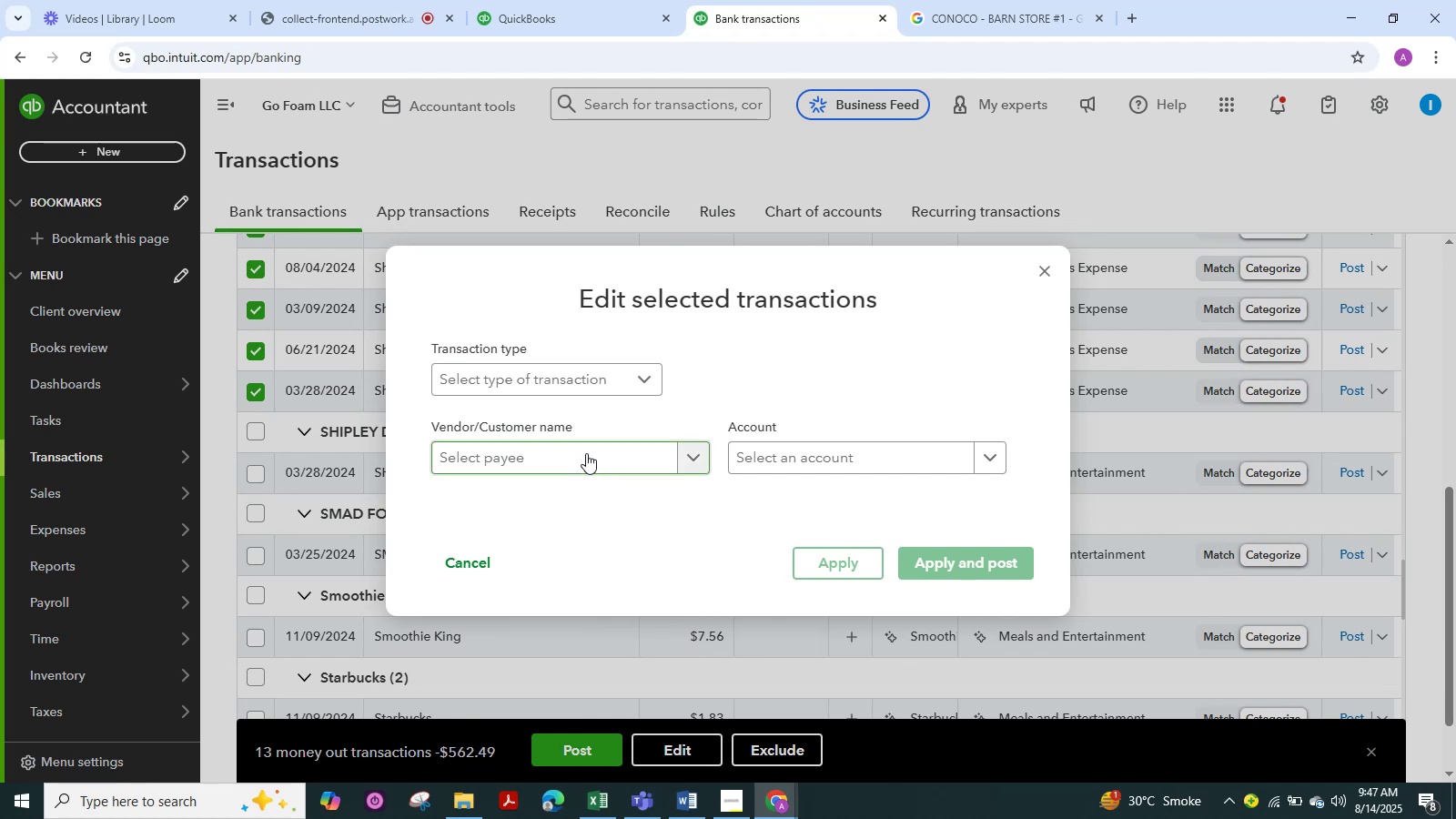 
wait(8.46)
 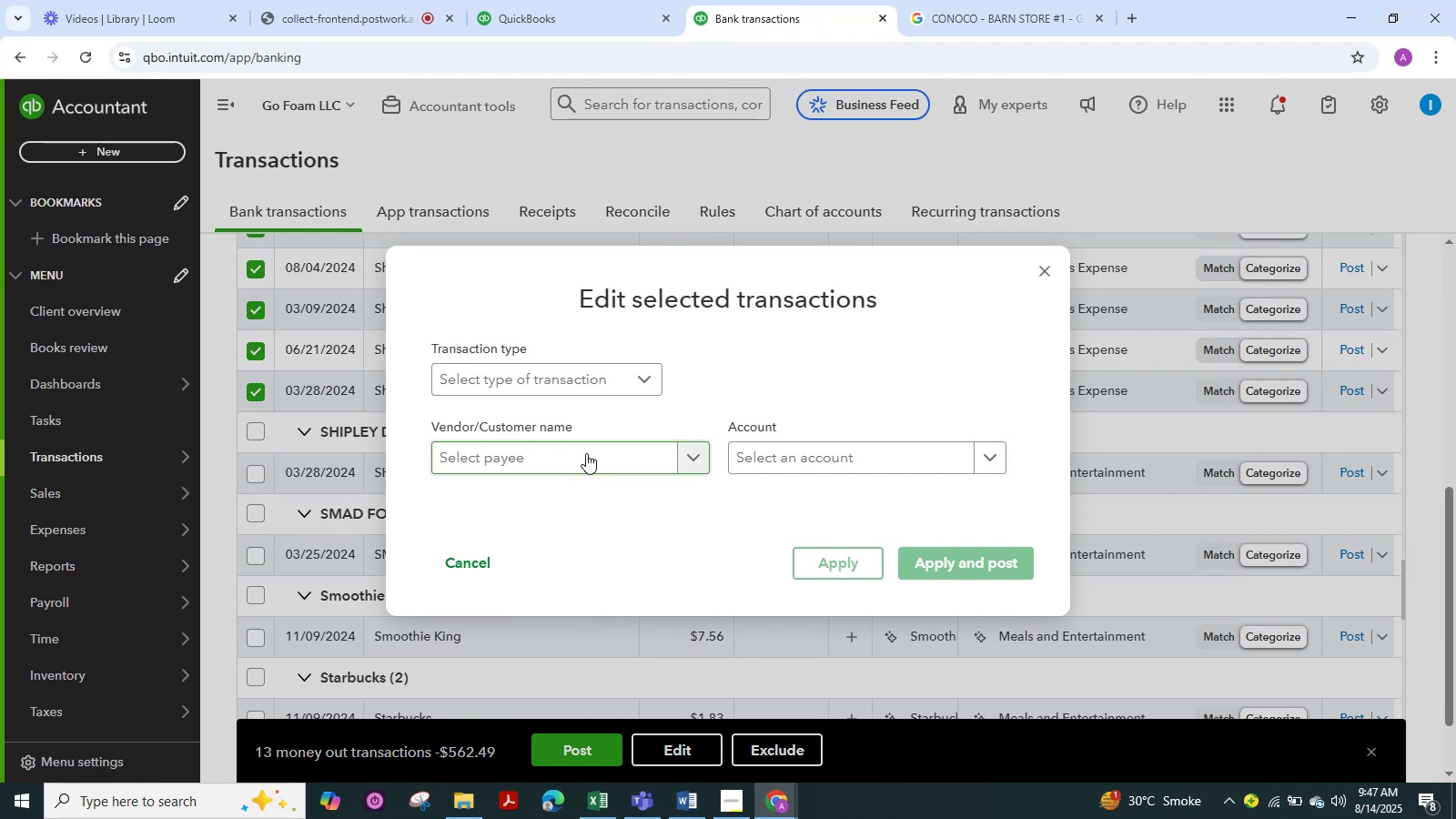 
left_click([996, 461])
 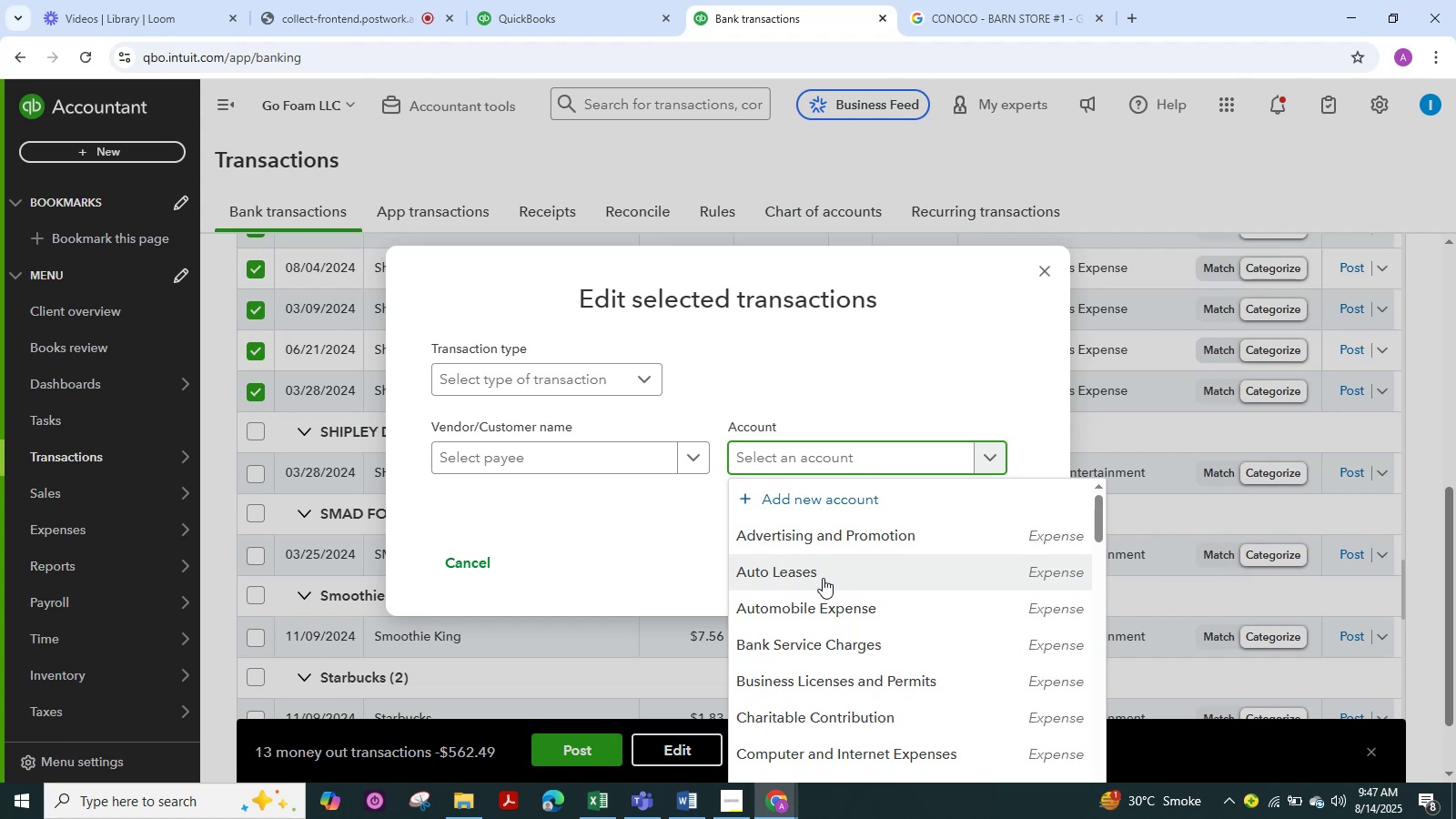 
left_click([792, 606])
 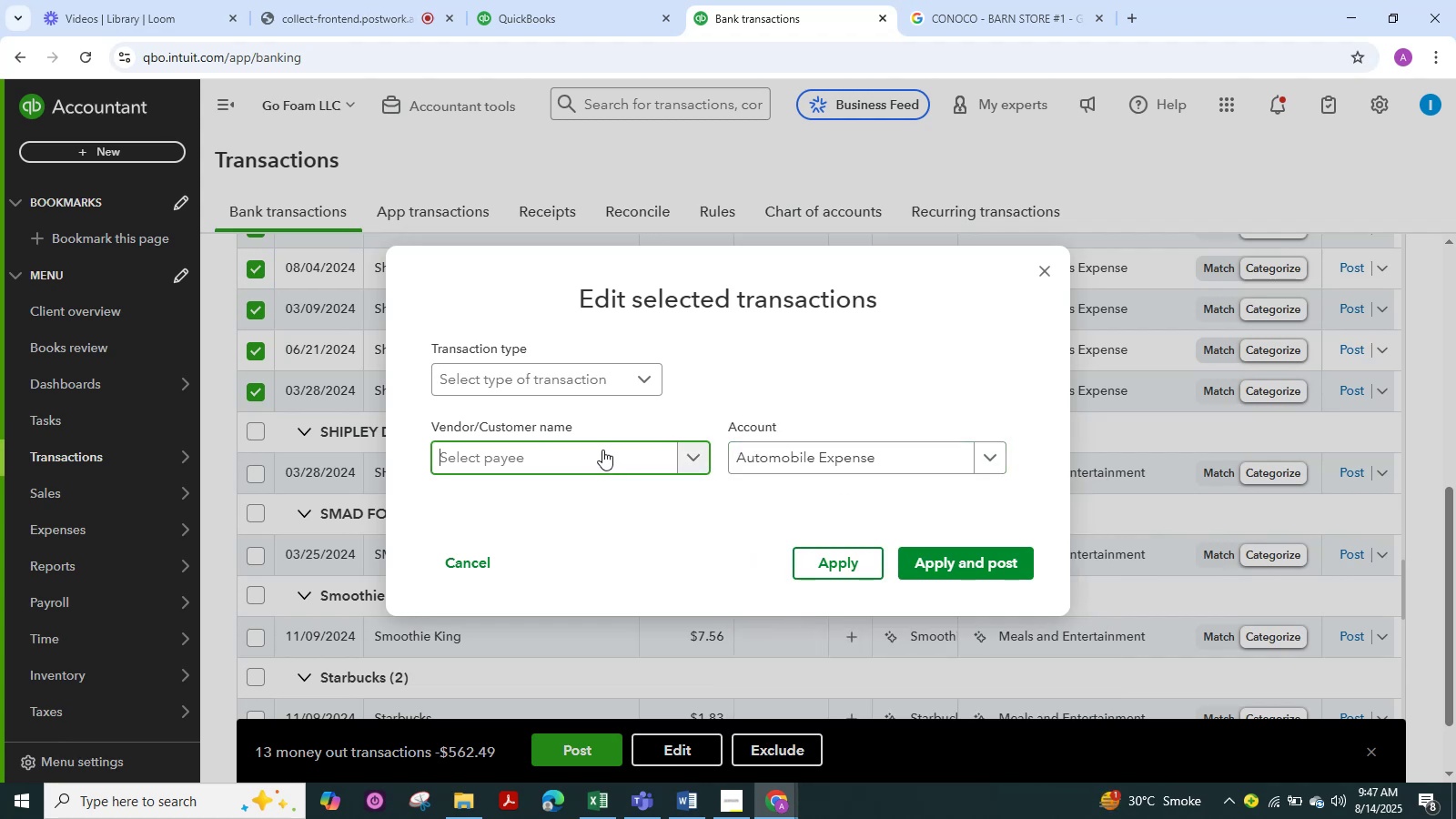 
left_click([602, 450])
 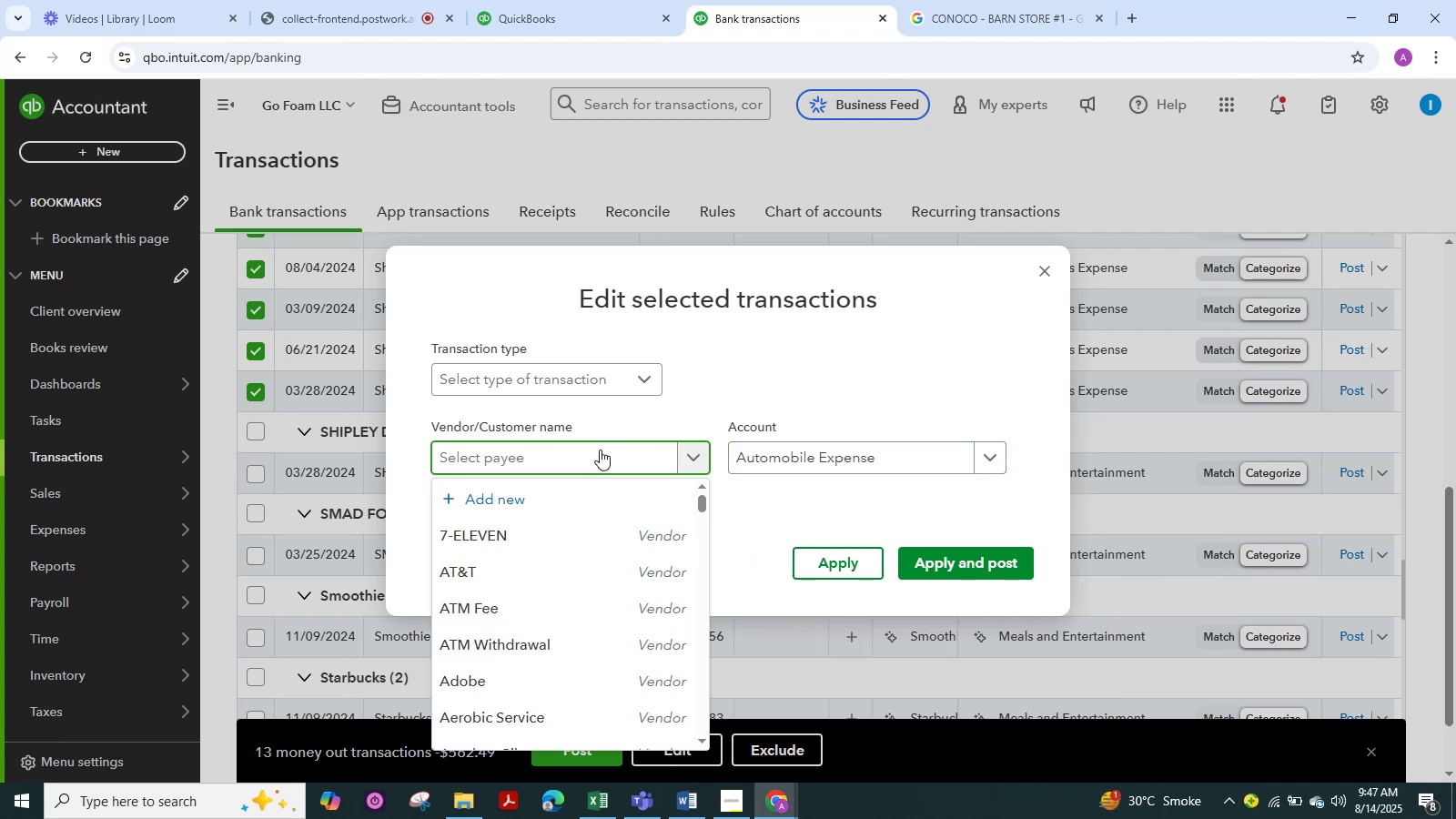 
type(se)
 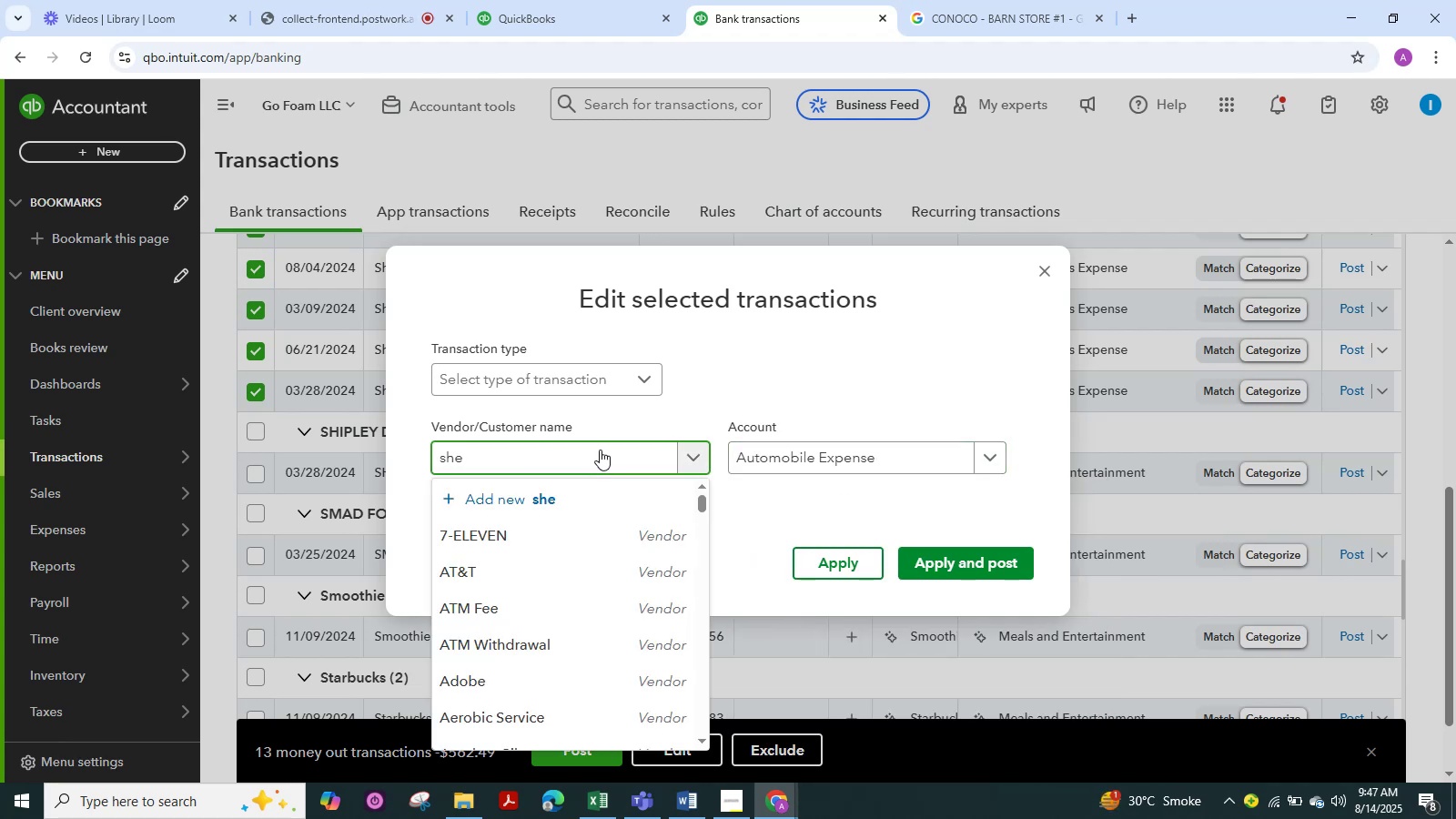 
hold_key(key=H, duration=0.38)
 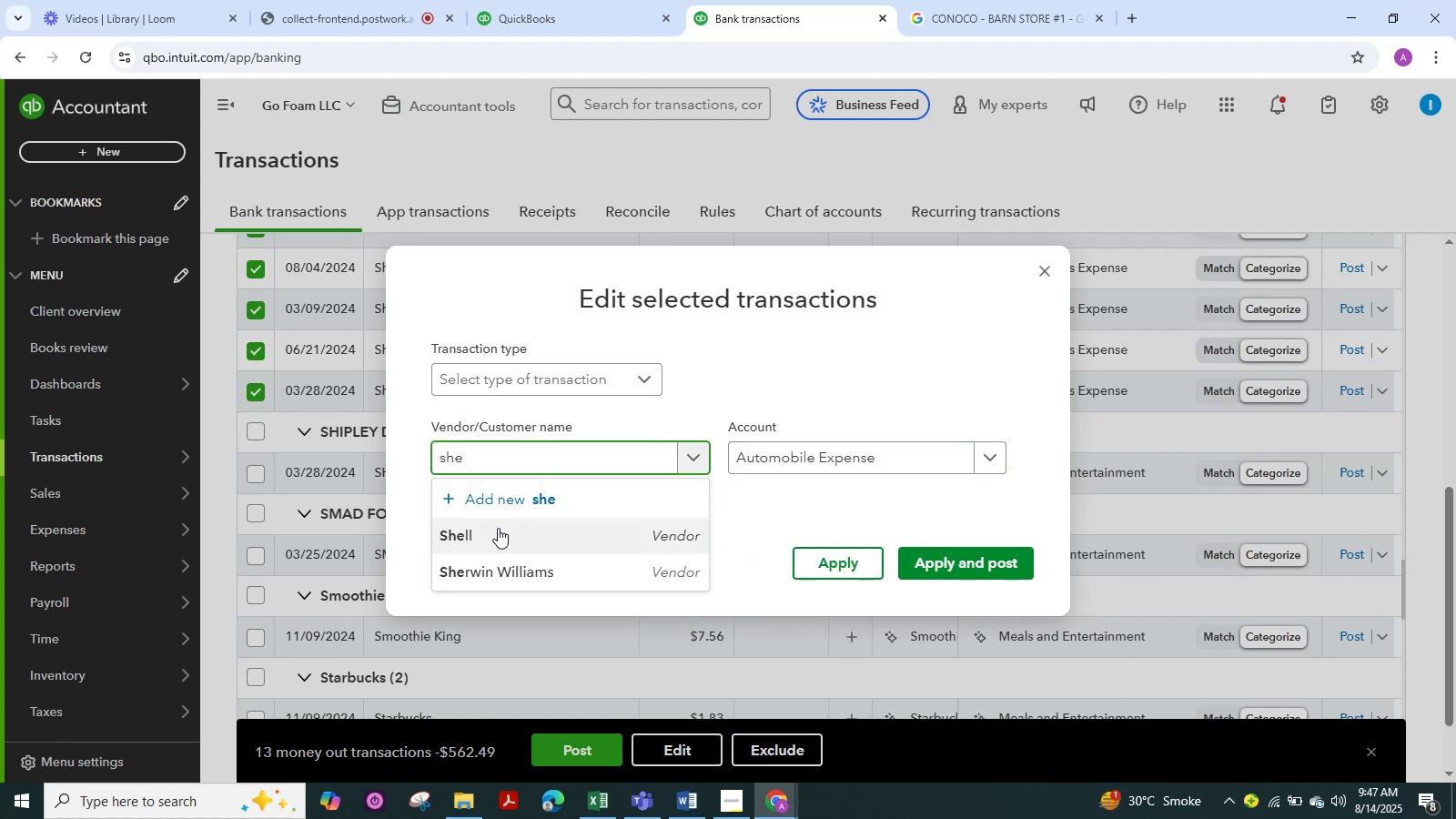 
left_click([498, 528])
 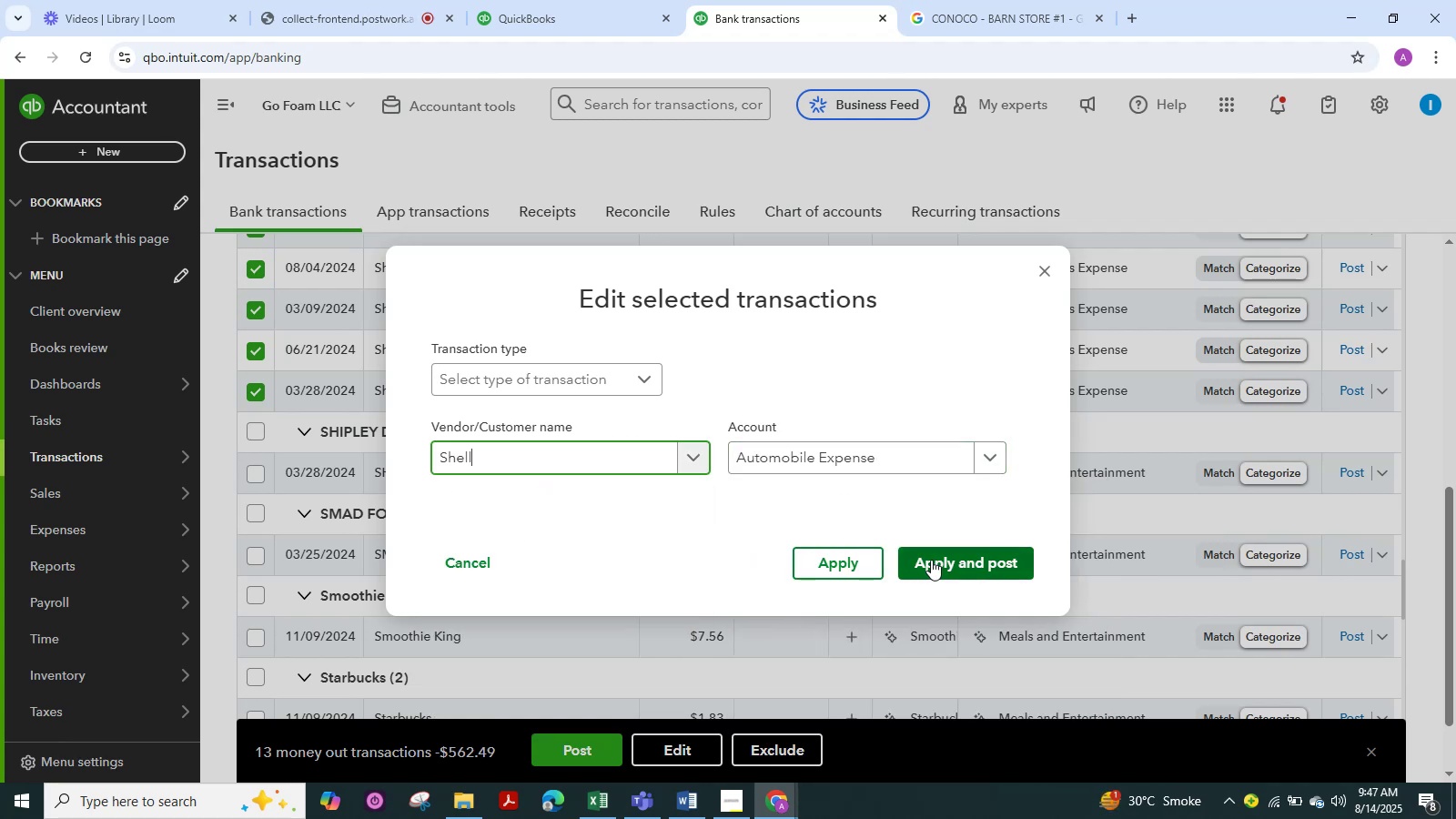 
left_click([931, 560])
 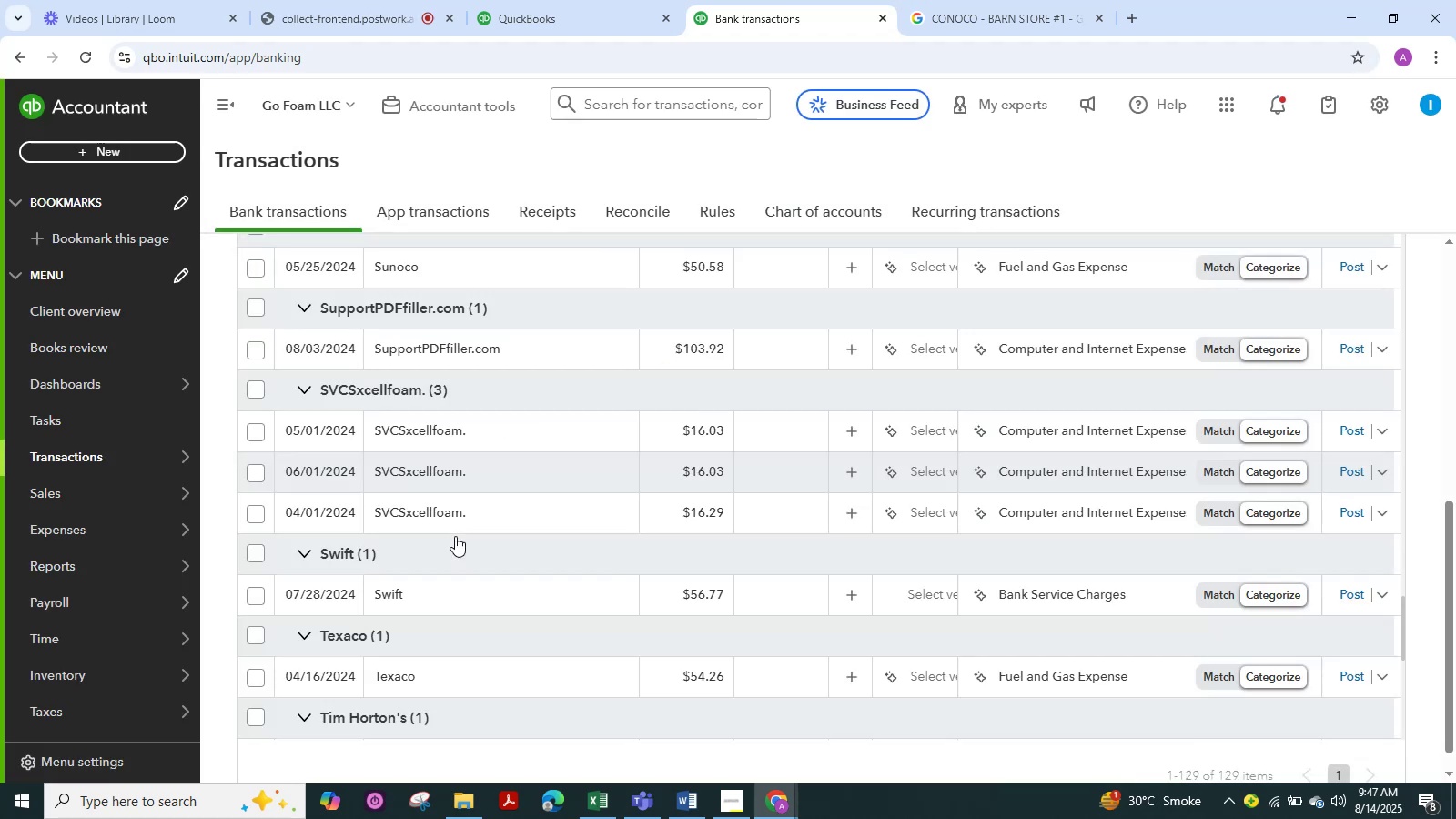 
scroll: coordinate [455, 536], scroll_direction: down, amount: 1.0
 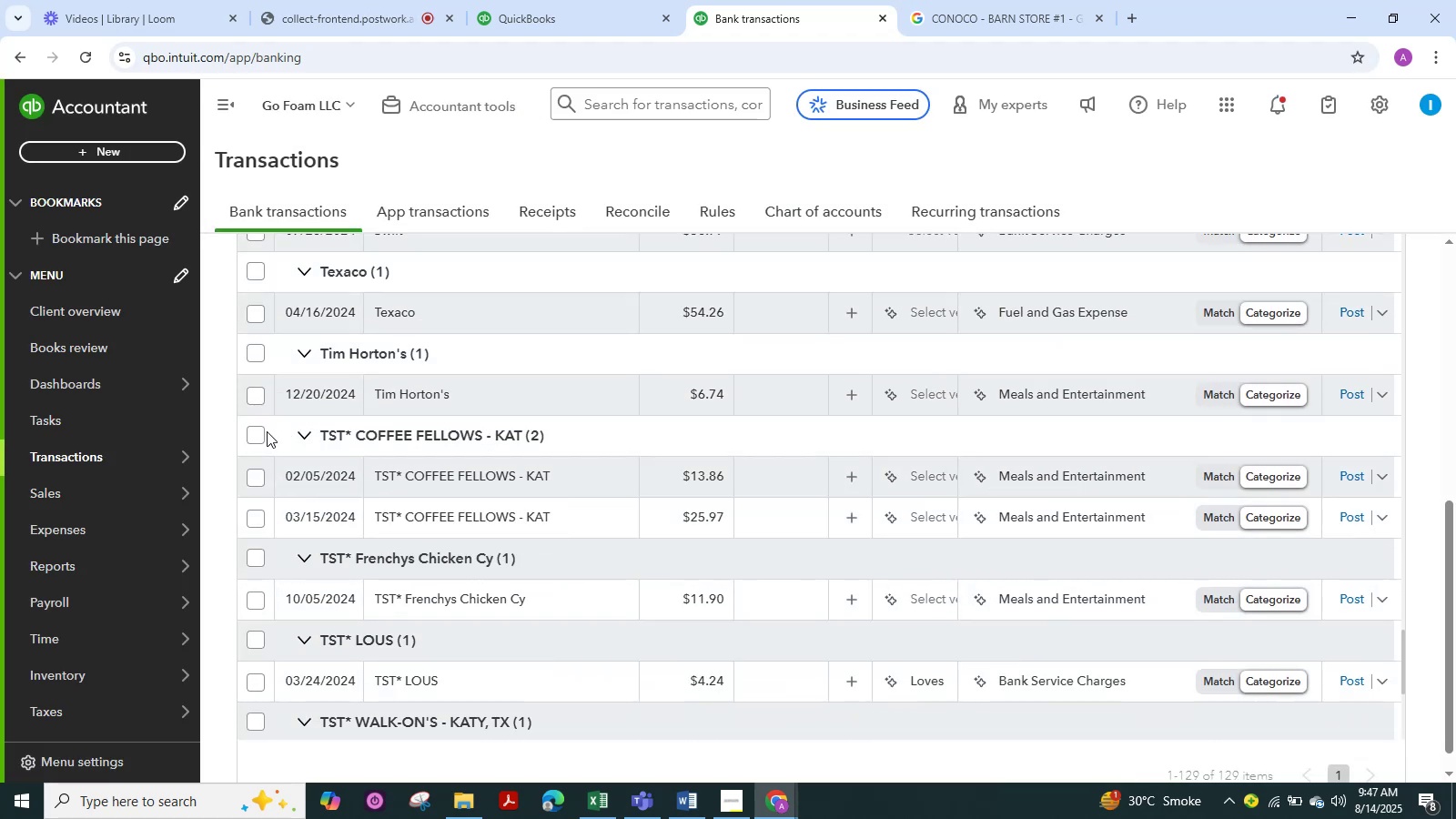 
left_click([264, 431])
 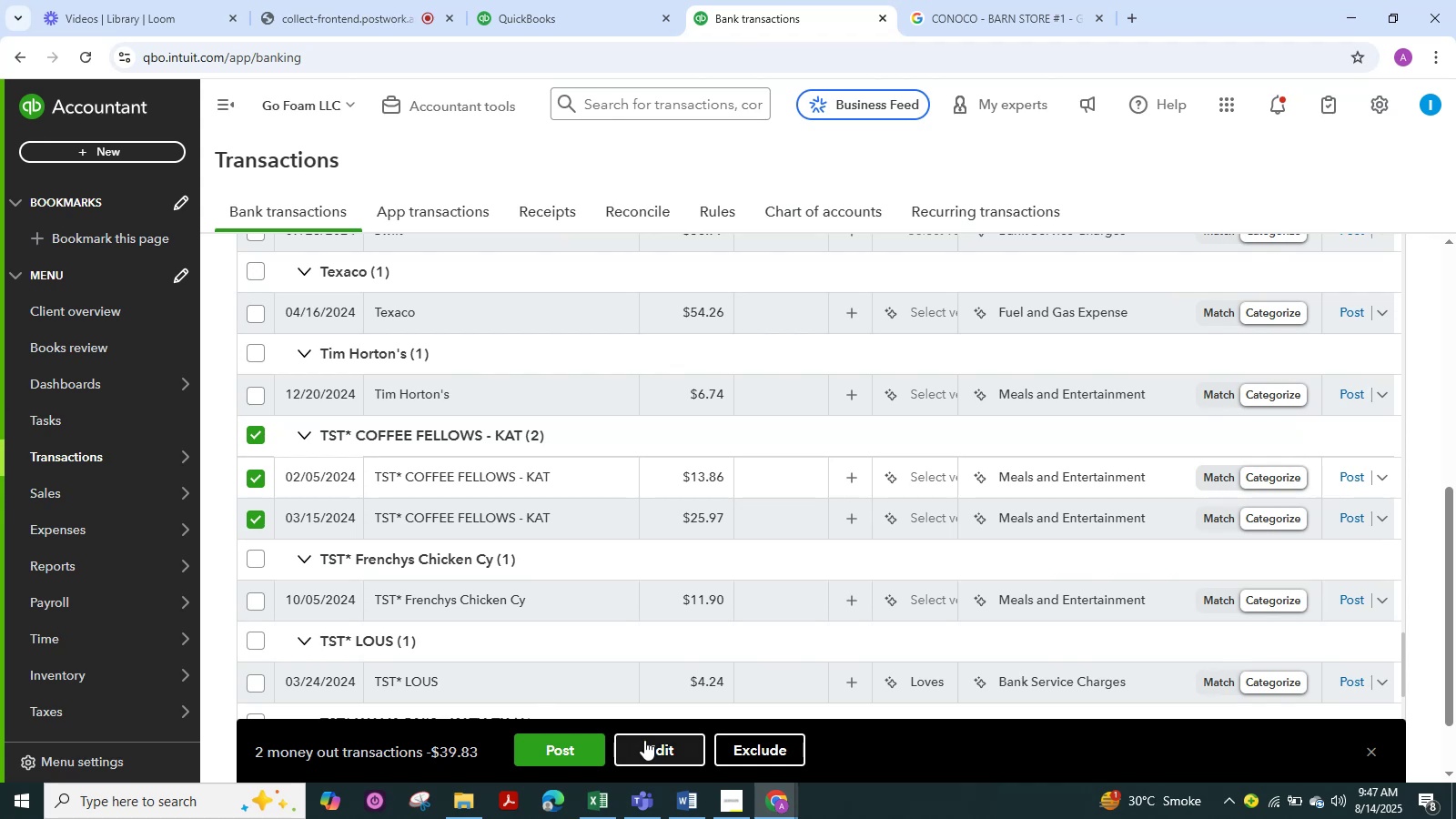 
left_click([644, 740])
 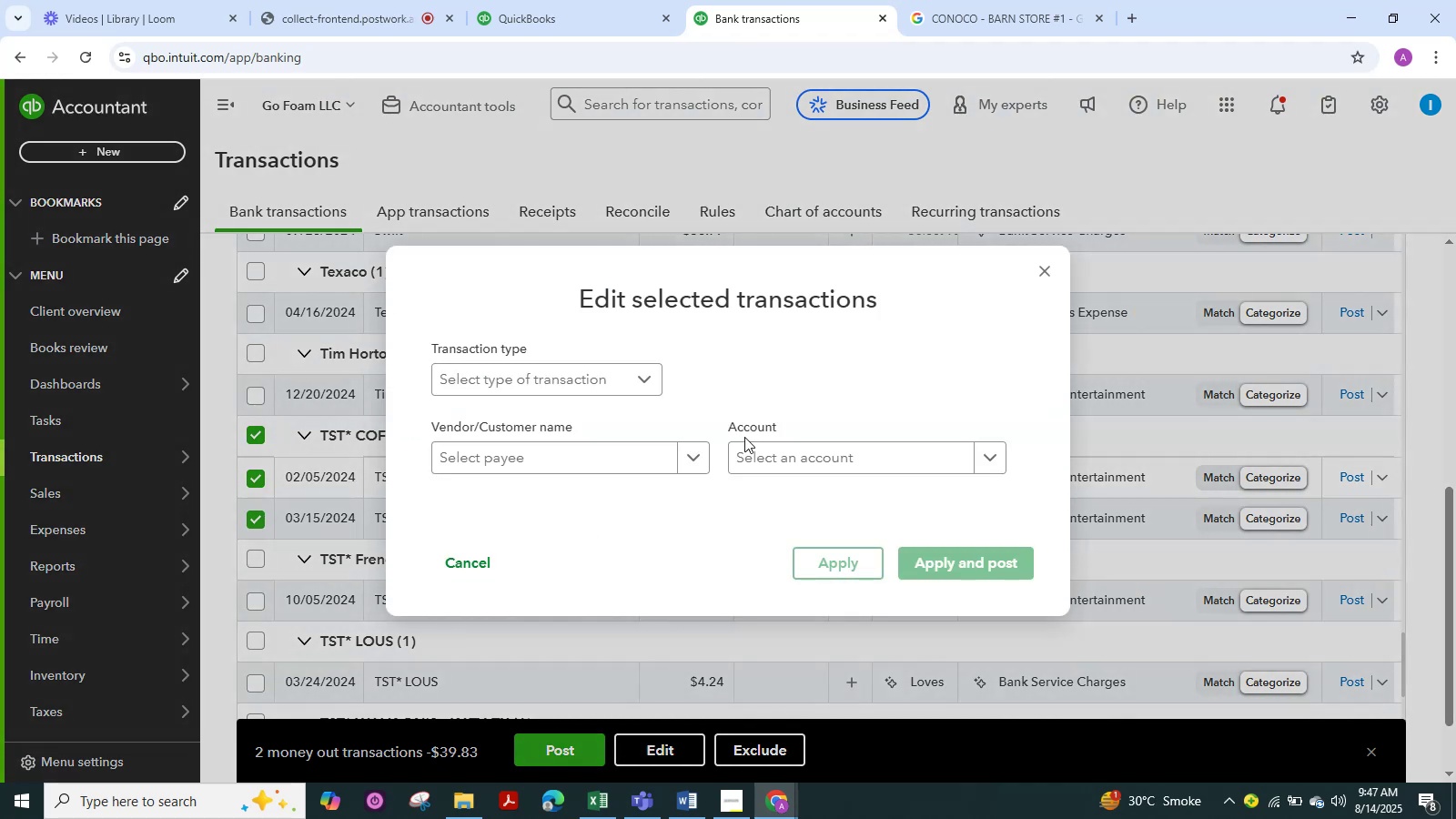 
left_click([804, 457])
 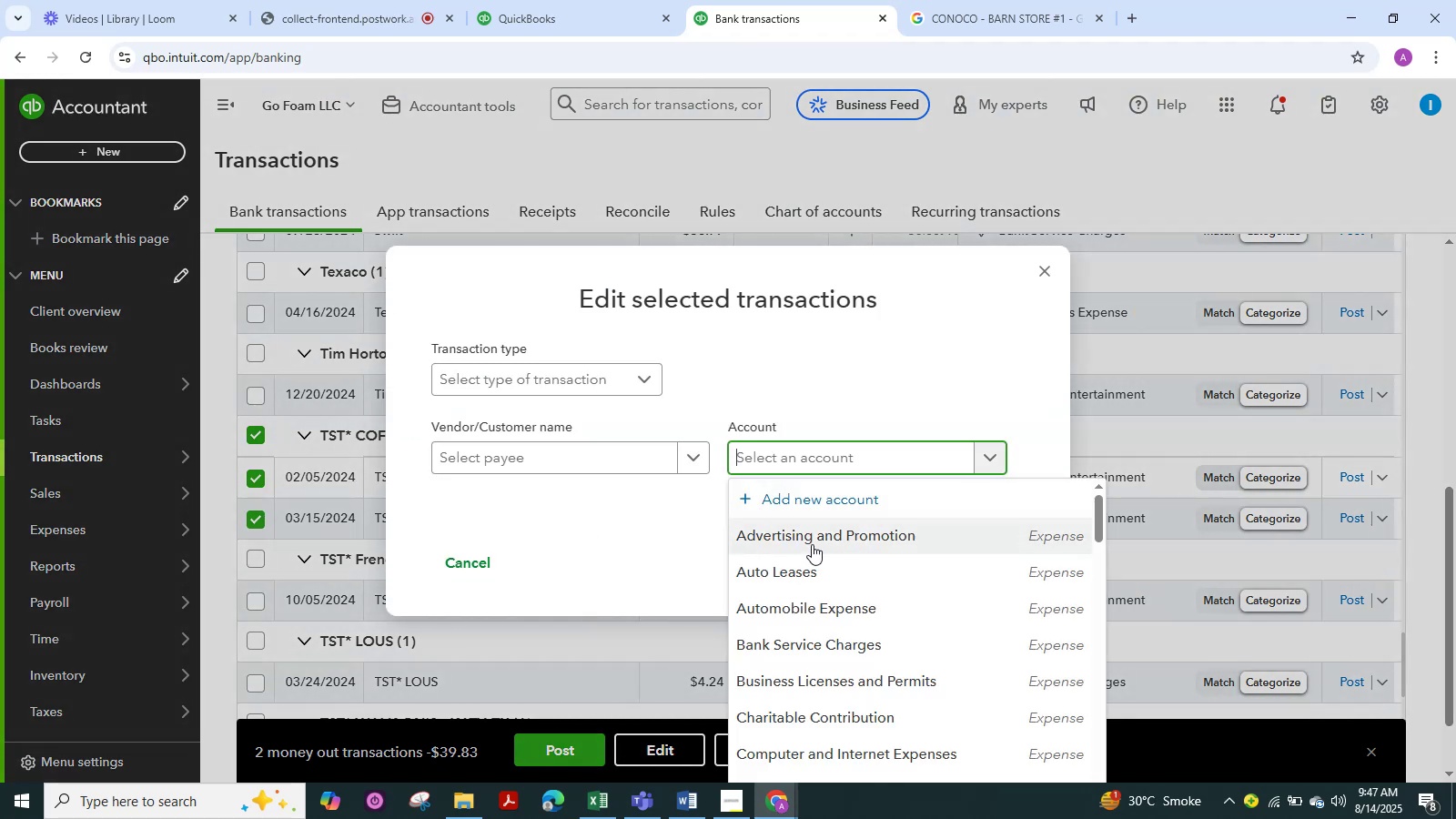 
scroll: coordinate [814, 550], scroll_direction: down, amount: 5.0
 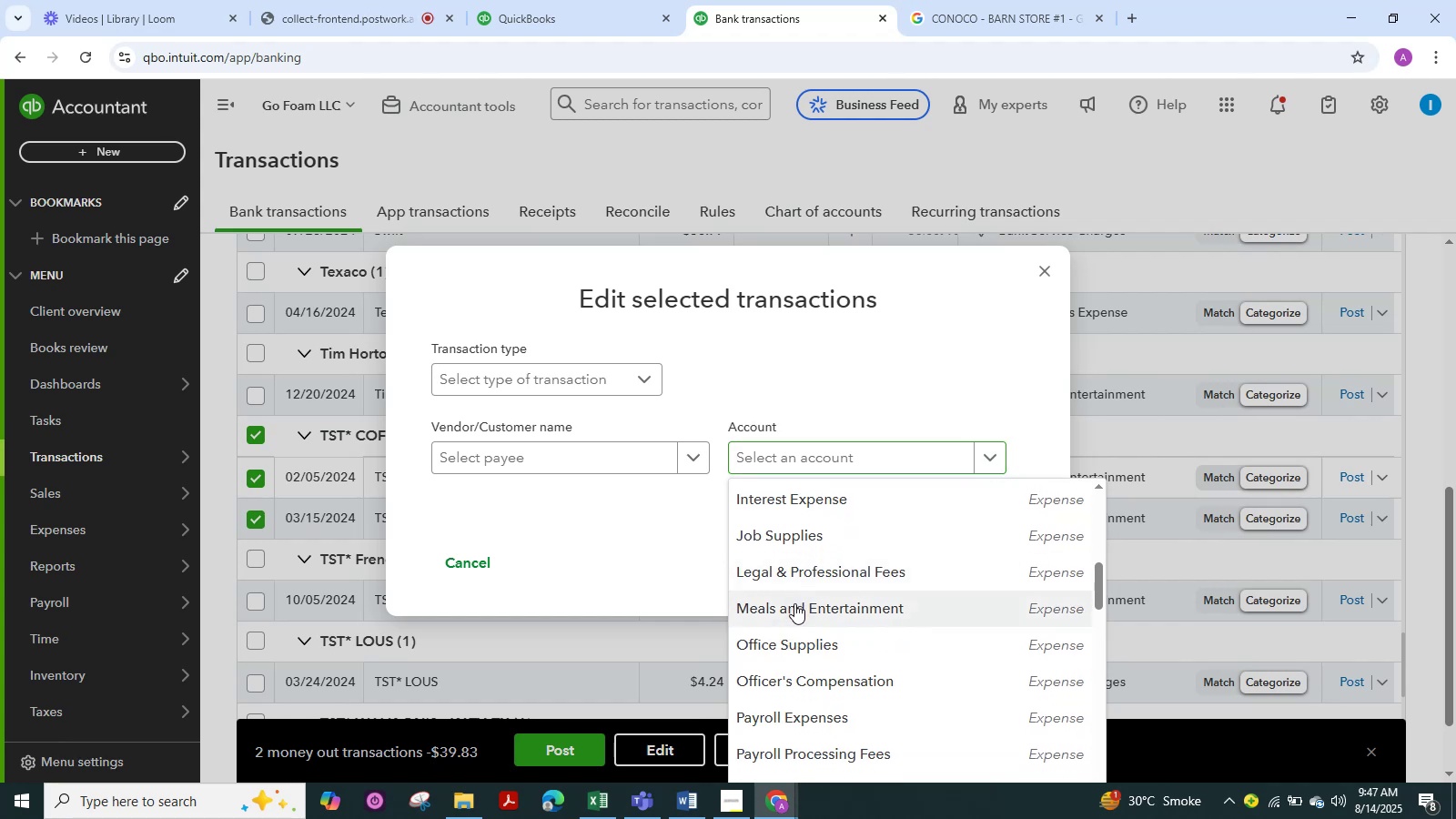 
left_click([794, 603])
 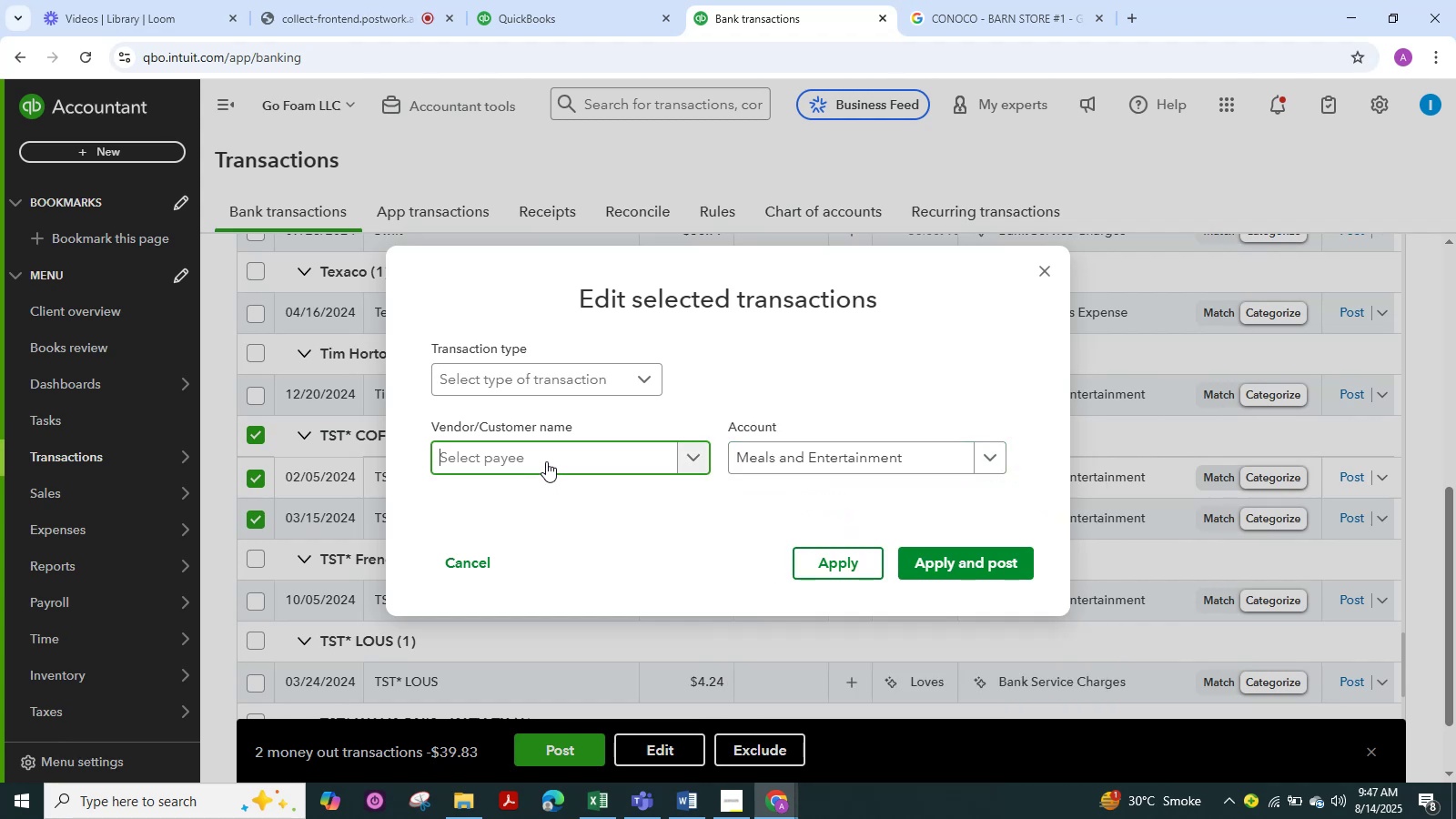 
left_click([546, 461])
 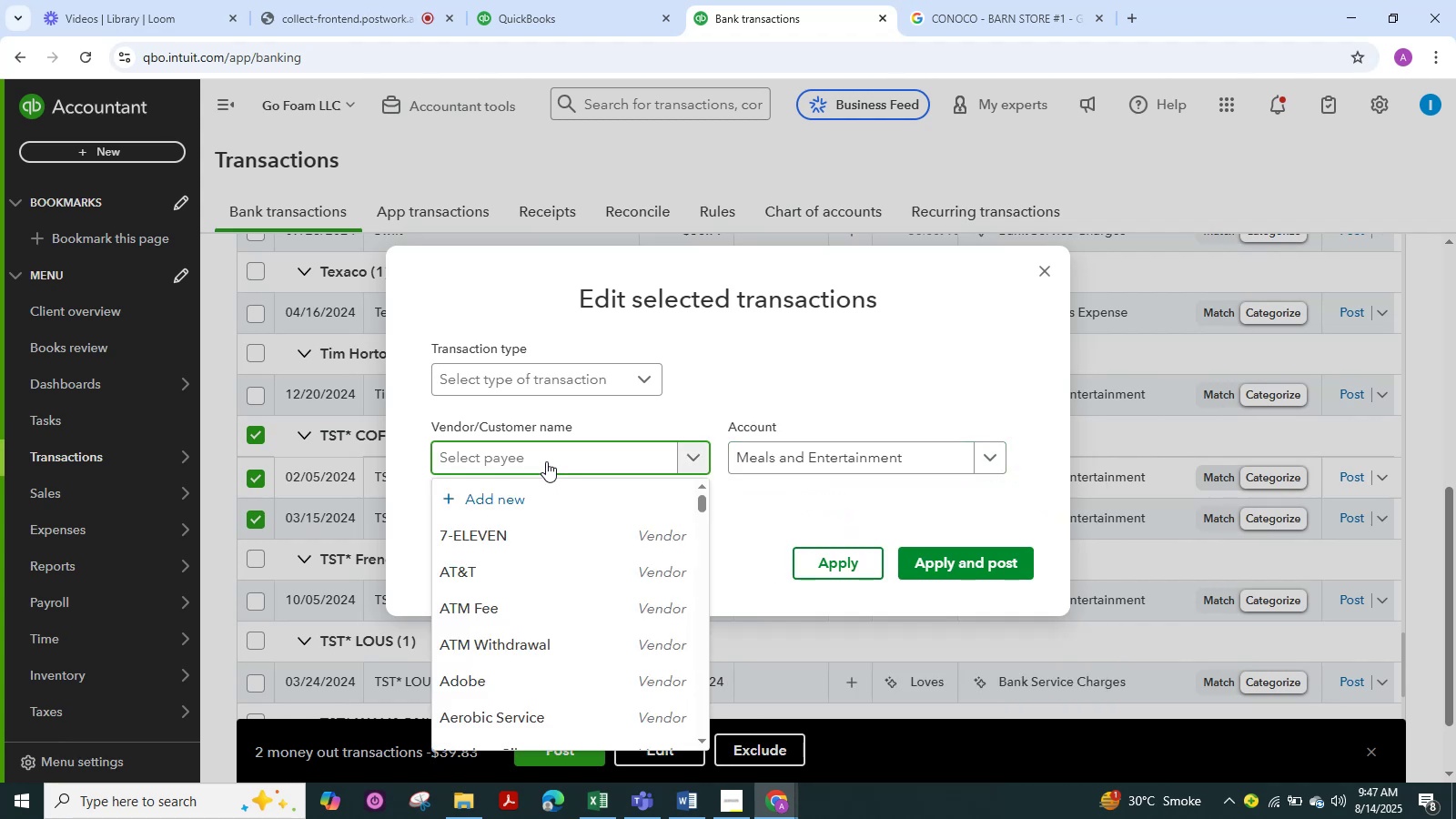 
wait(6.56)
 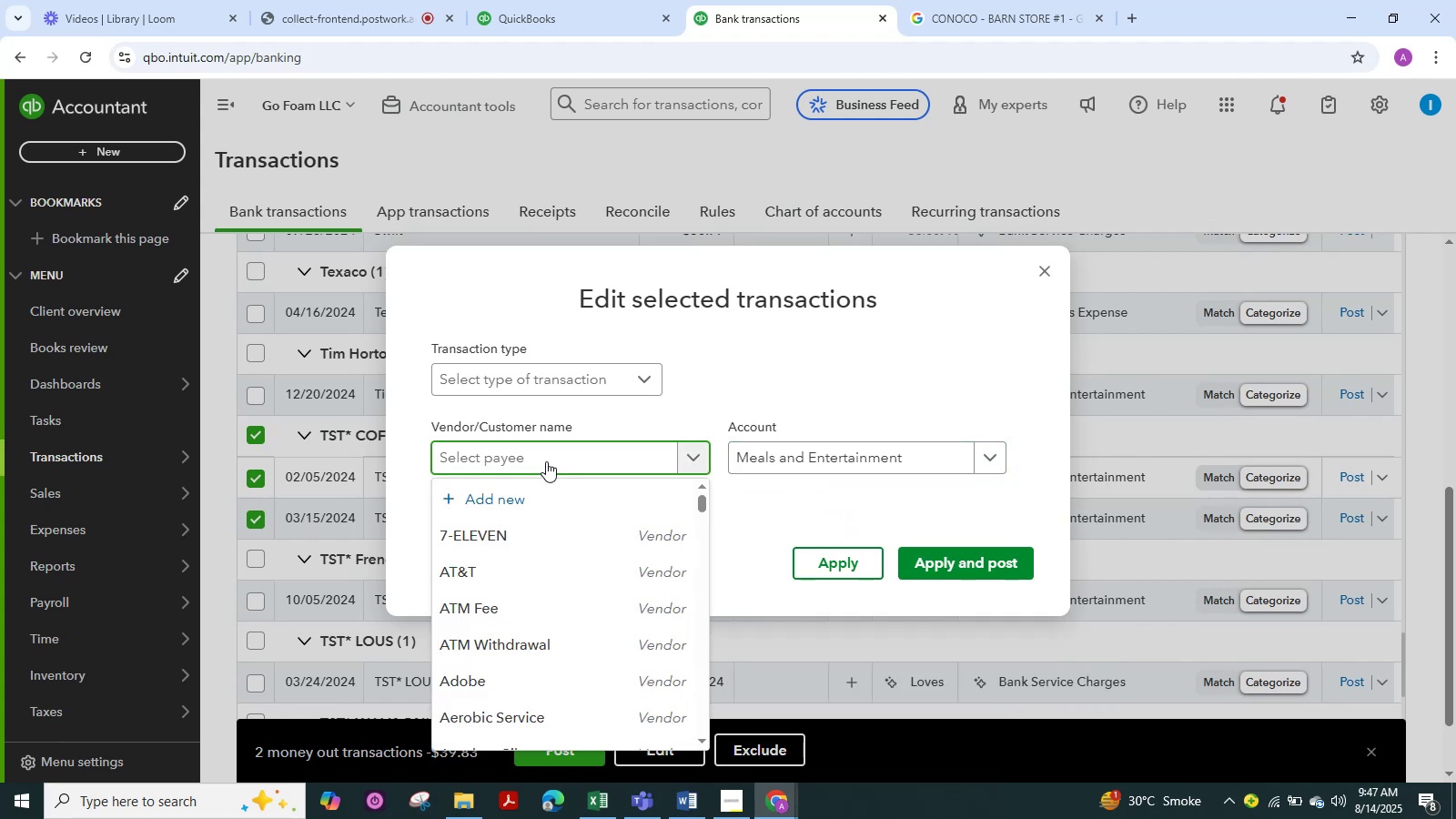 
type(co)
 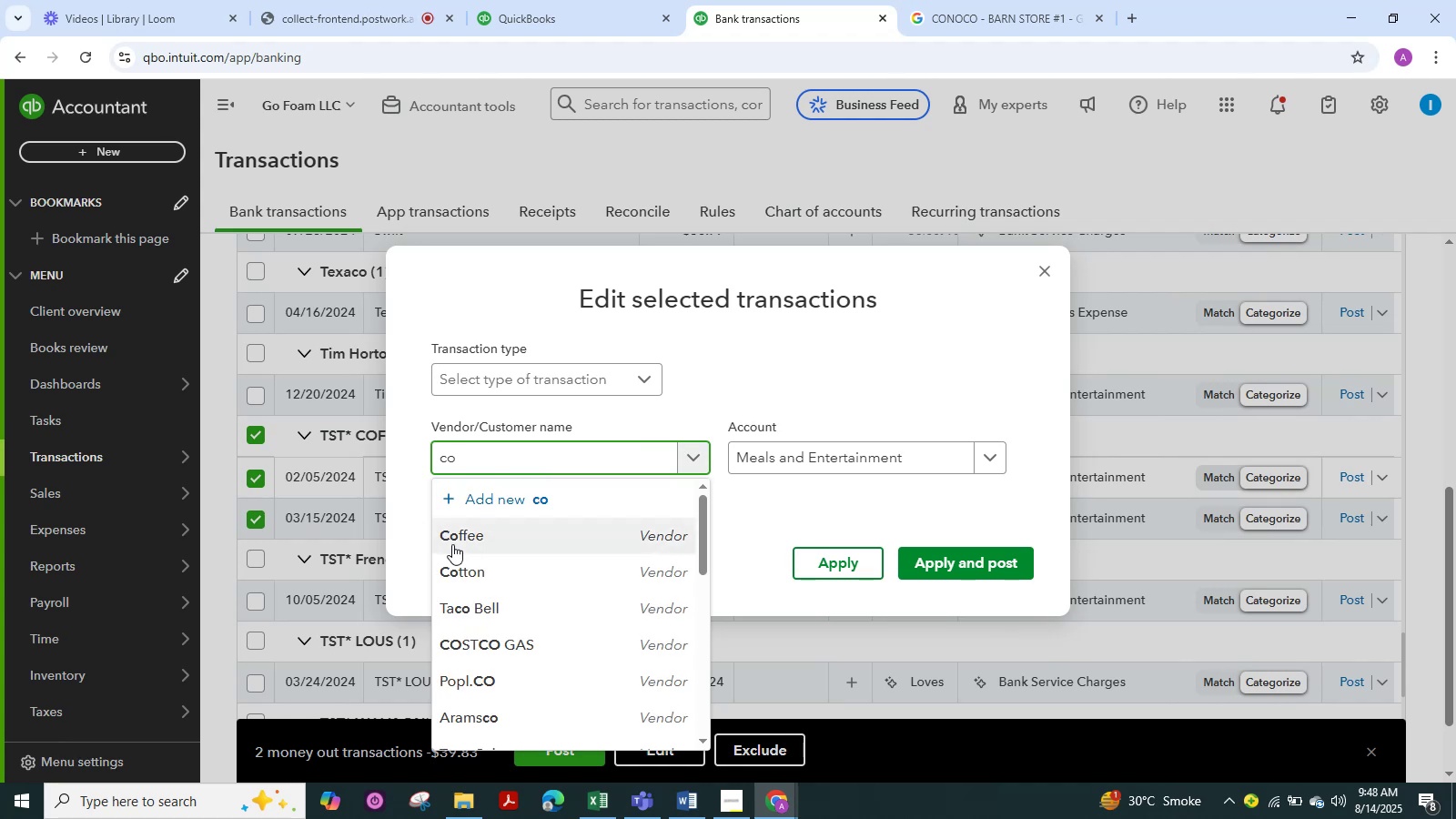 
left_click([452, 544])
 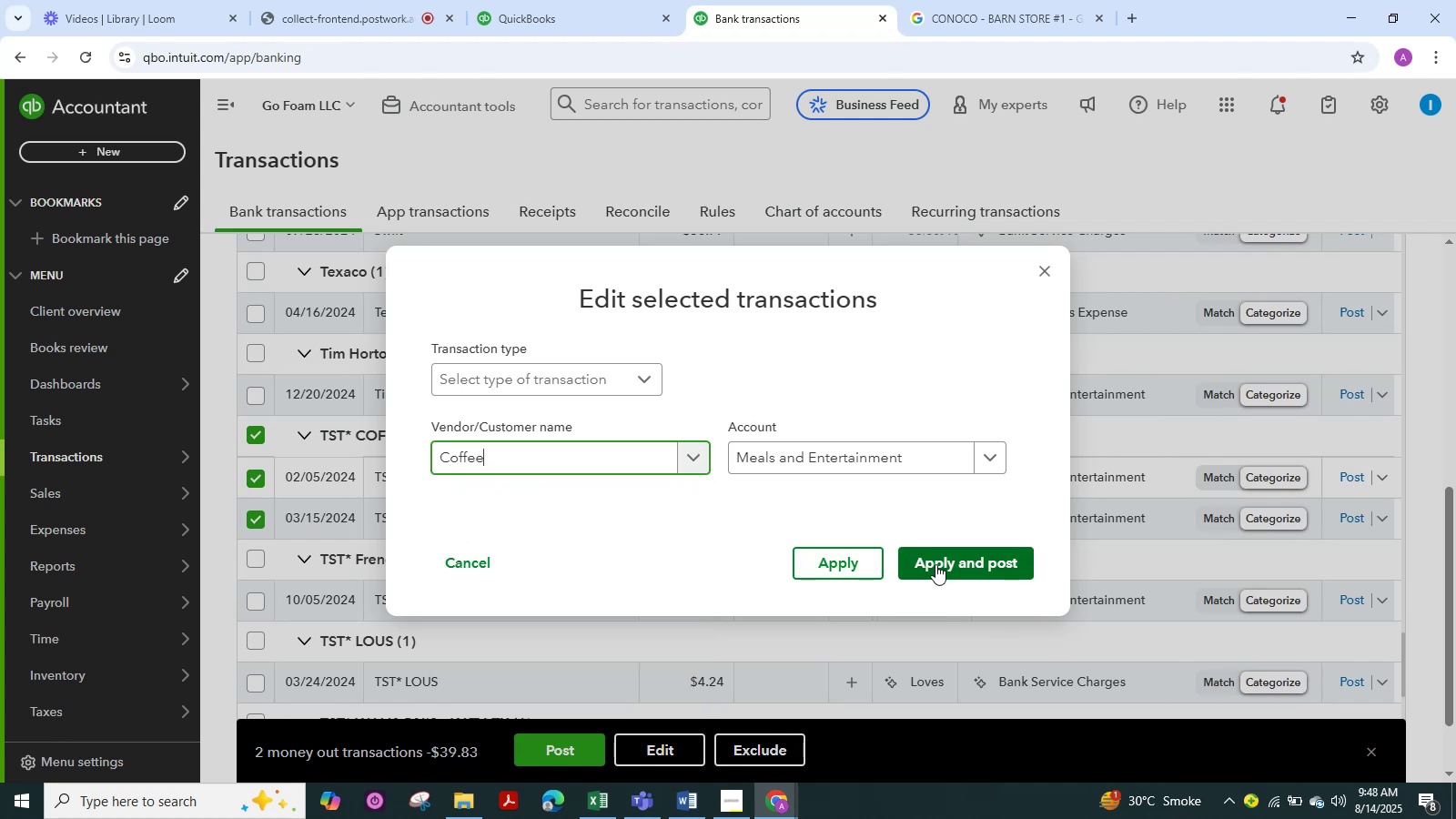 
left_click([935, 564])
 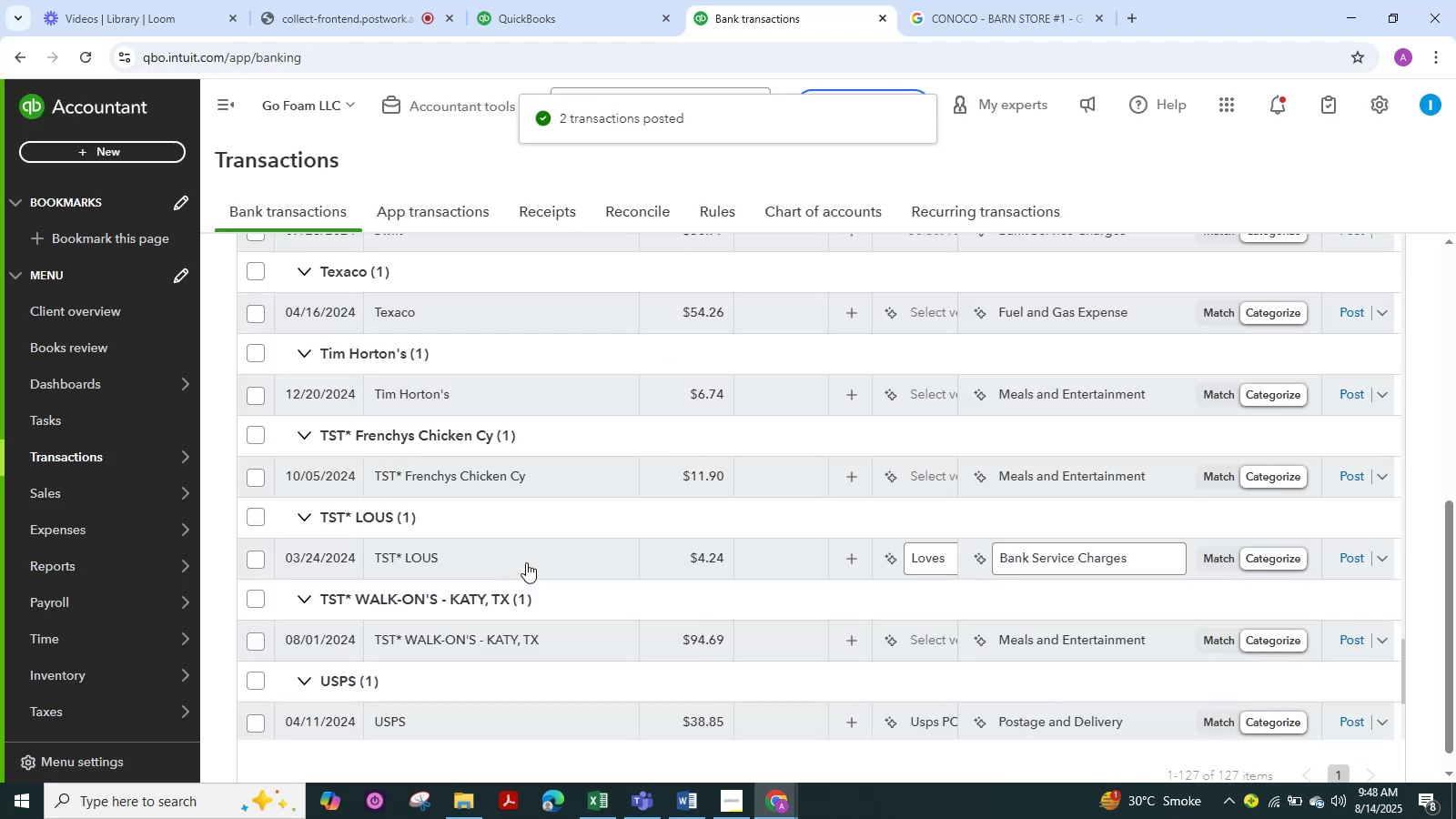 
wait(5.21)
 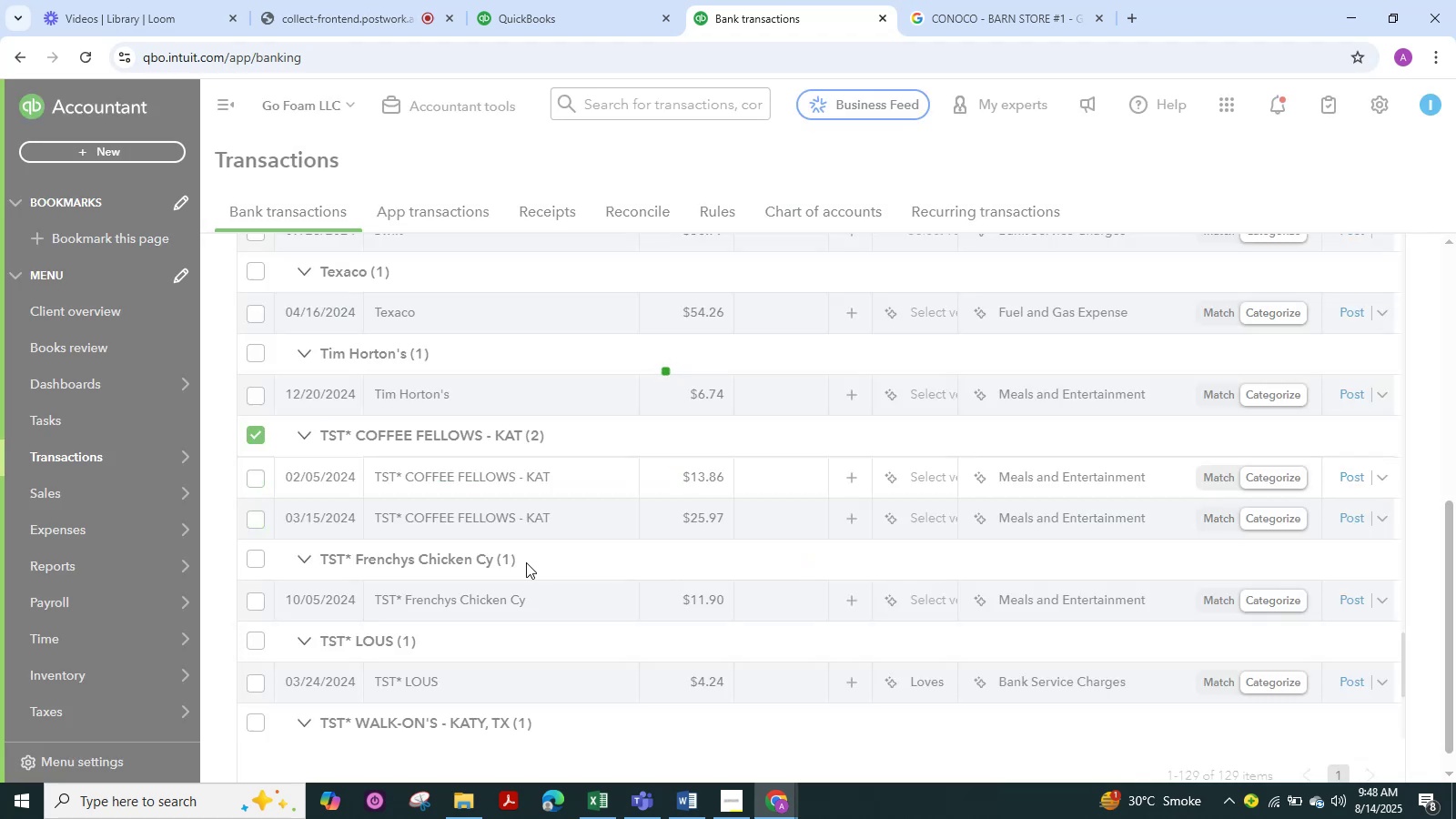 
scroll: coordinate [526, 562], scroll_direction: down, amount: 2.0
 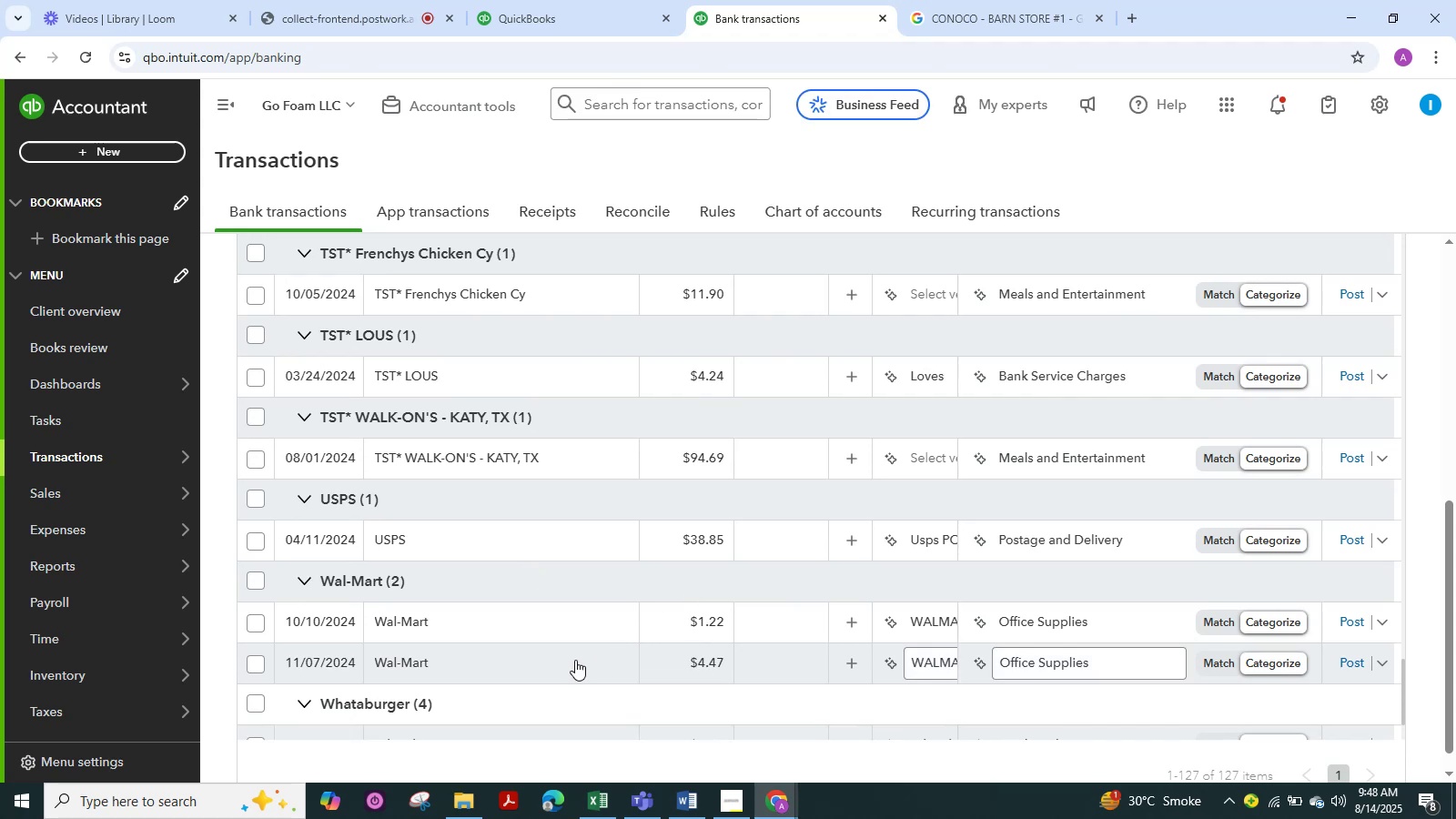 
wait(13.57)
 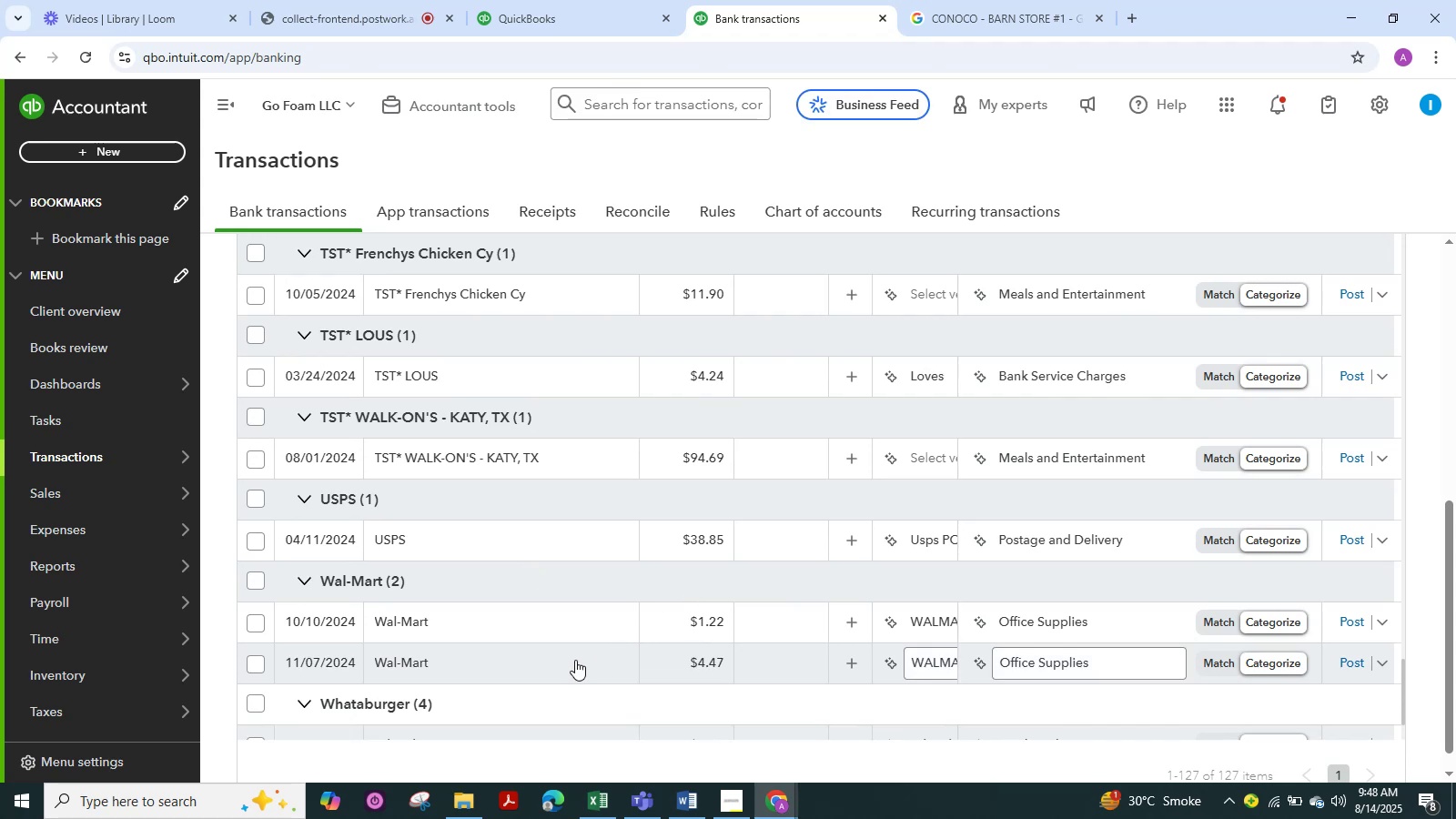 
left_click([634, 753])
 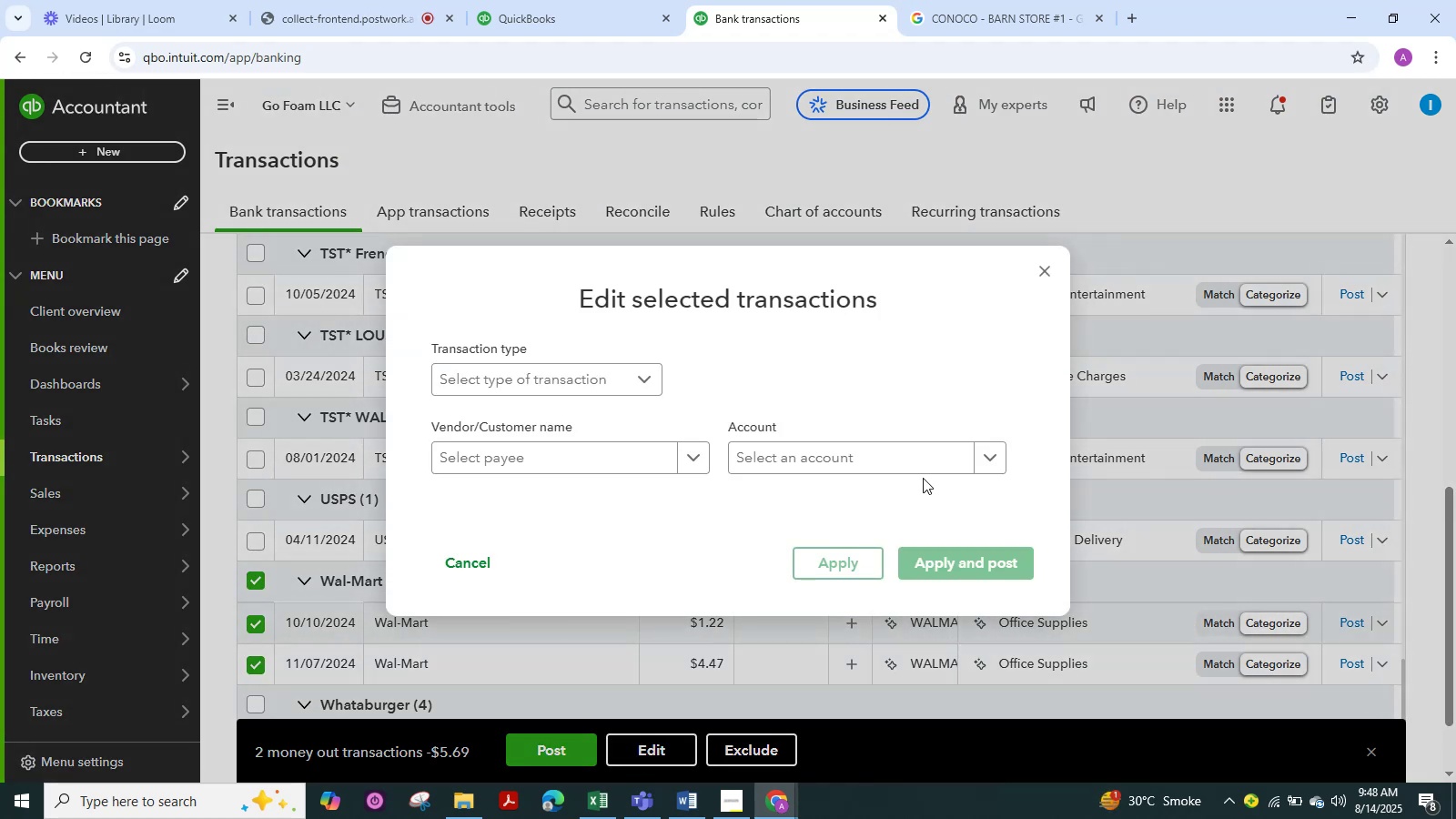 
left_click([985, 460])
 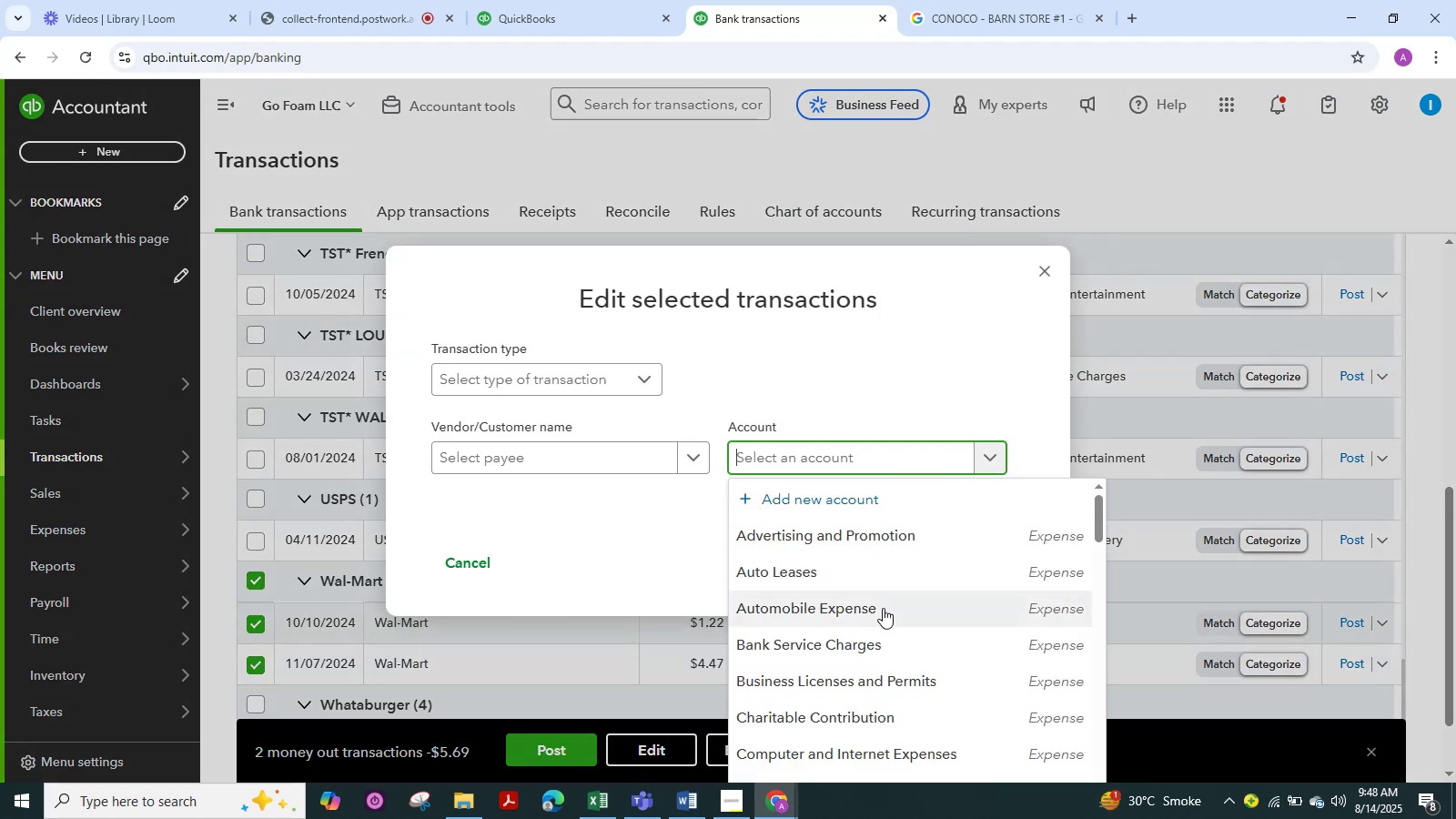 
scroll: coordinate [883, 608], scroll_direction: down, amount: 4.0
 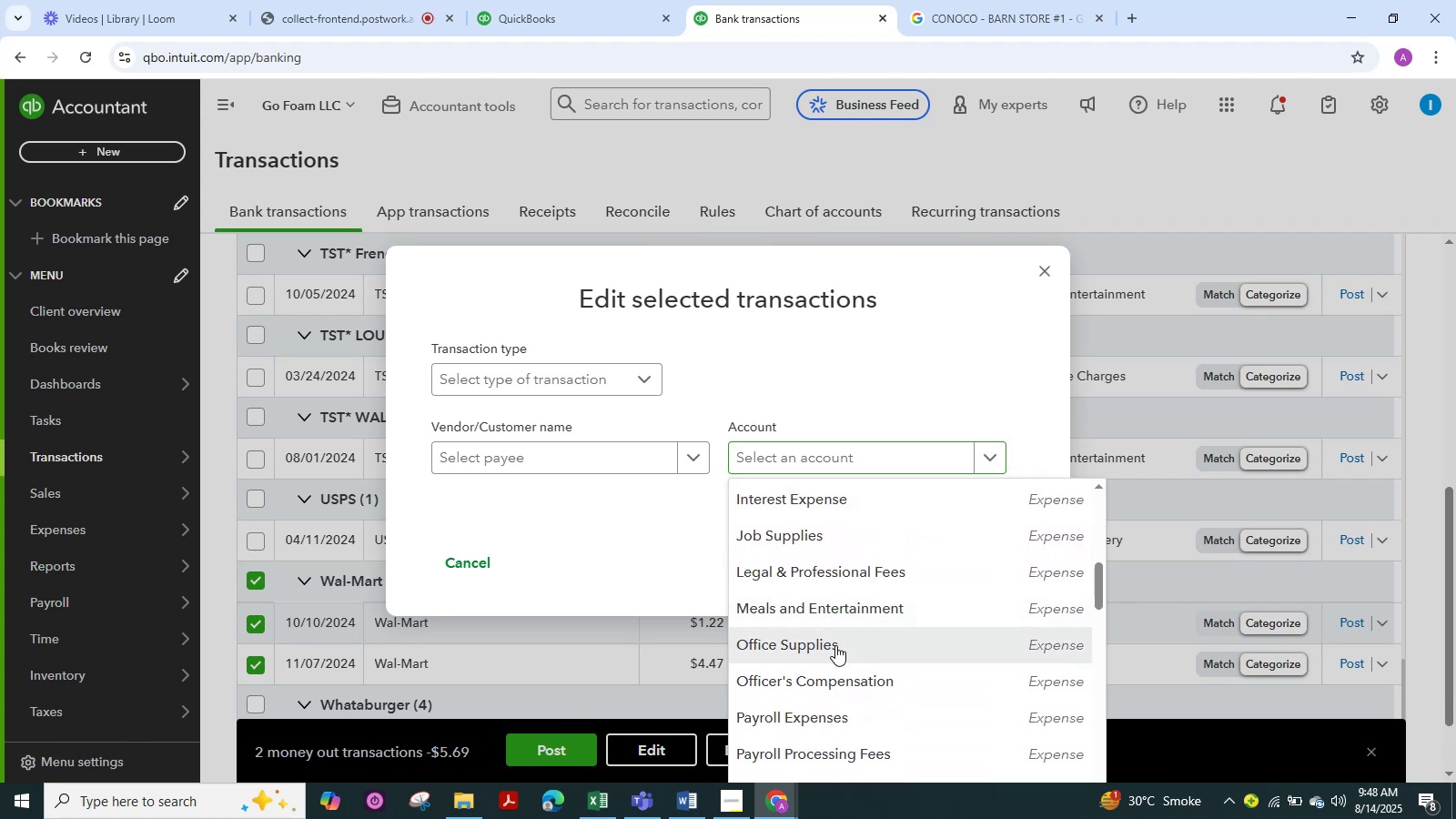 
left_click([835, 645])
 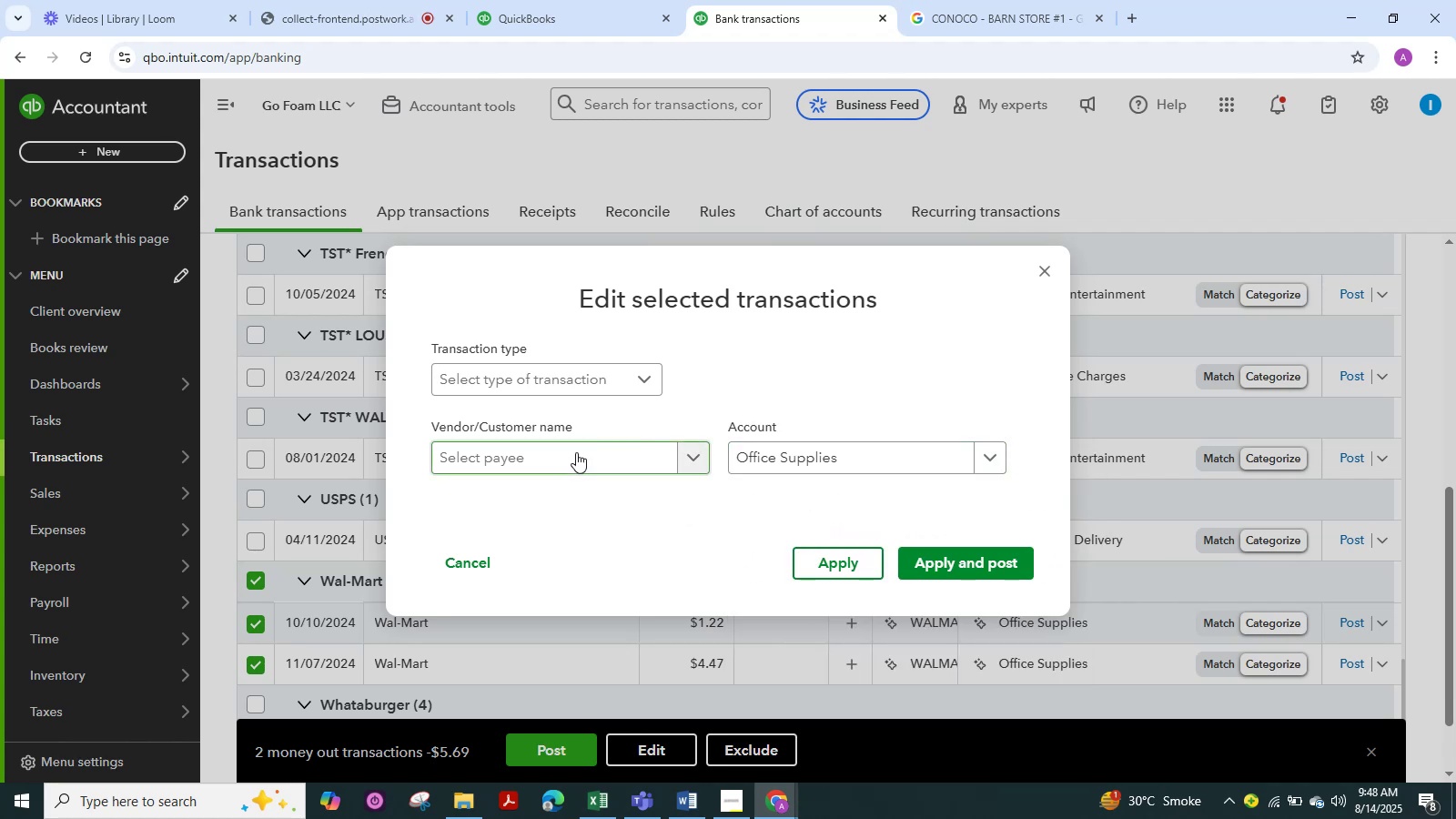 
left_click([576, 452])
 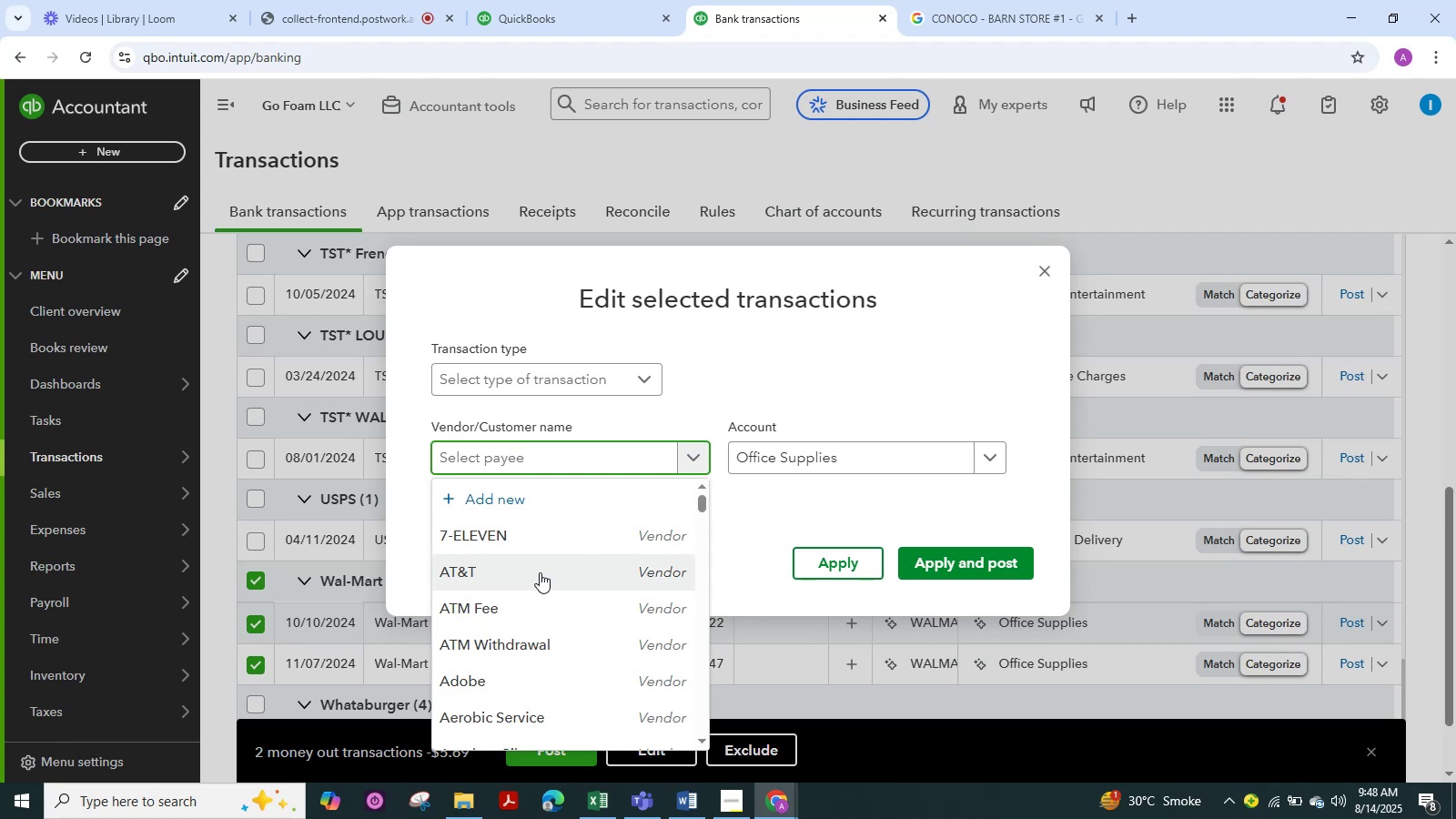 
hold_key(key=W, duration=0.54)
 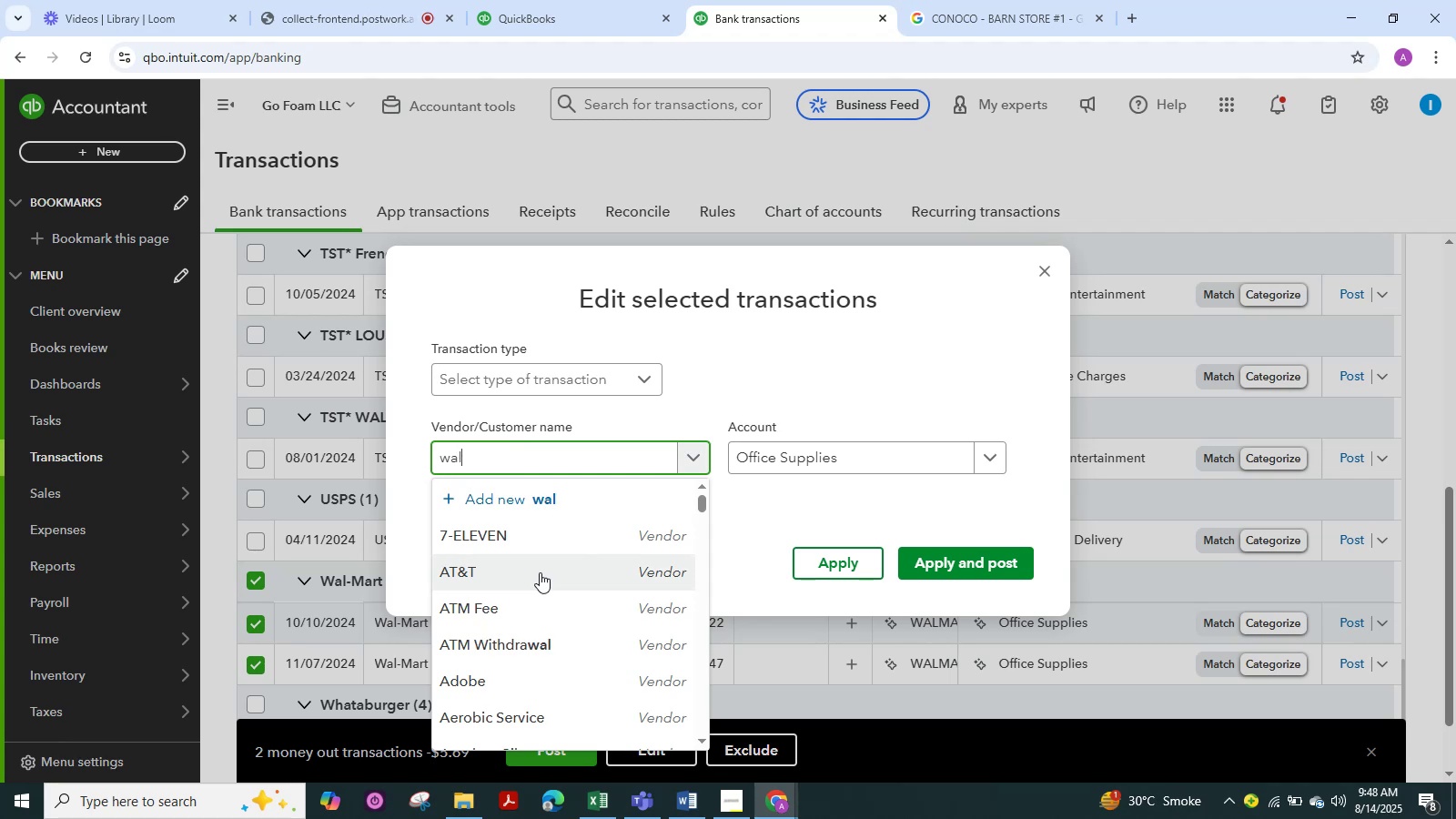 
type(al)
 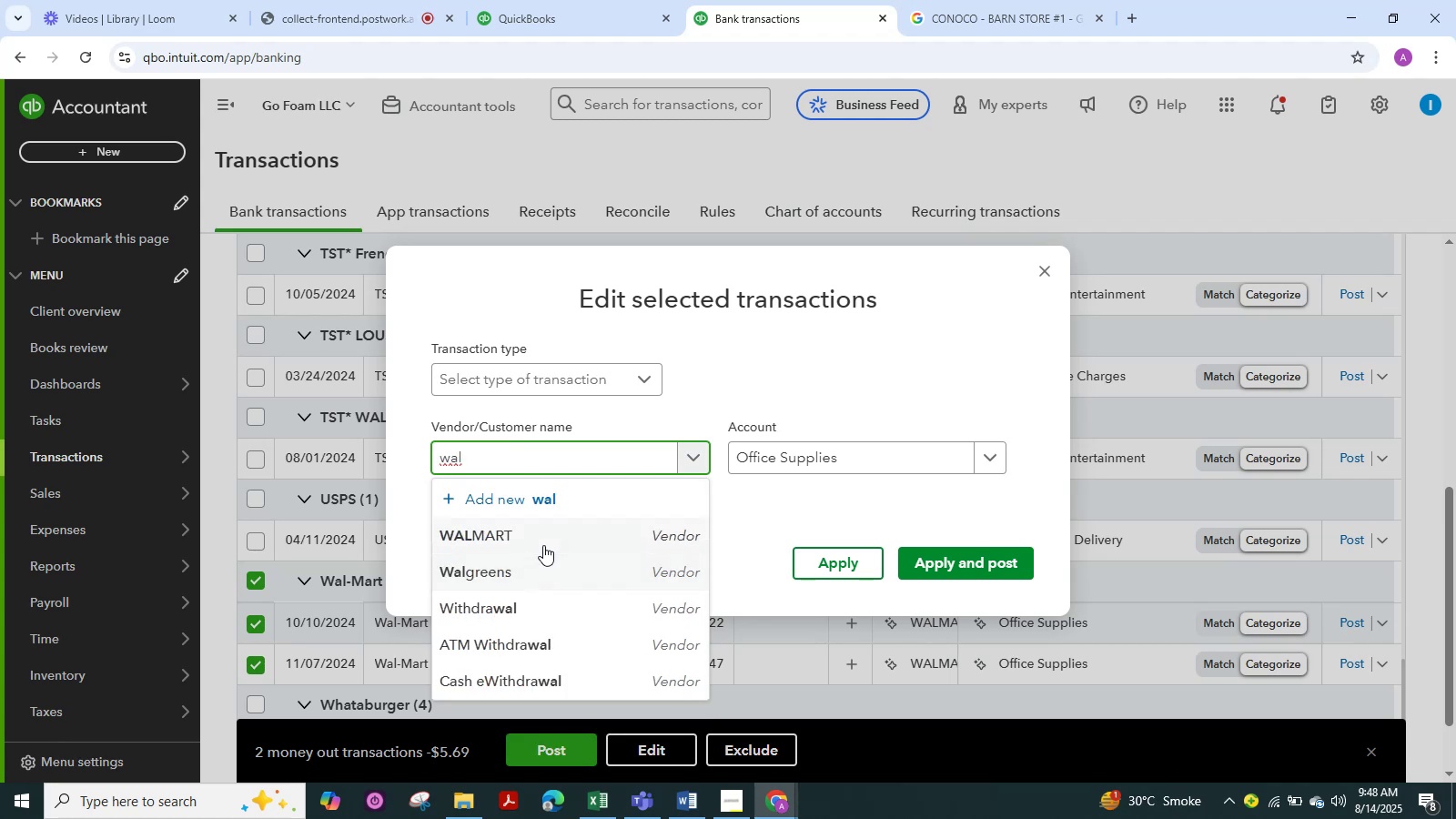 
left_click([544, 535])
 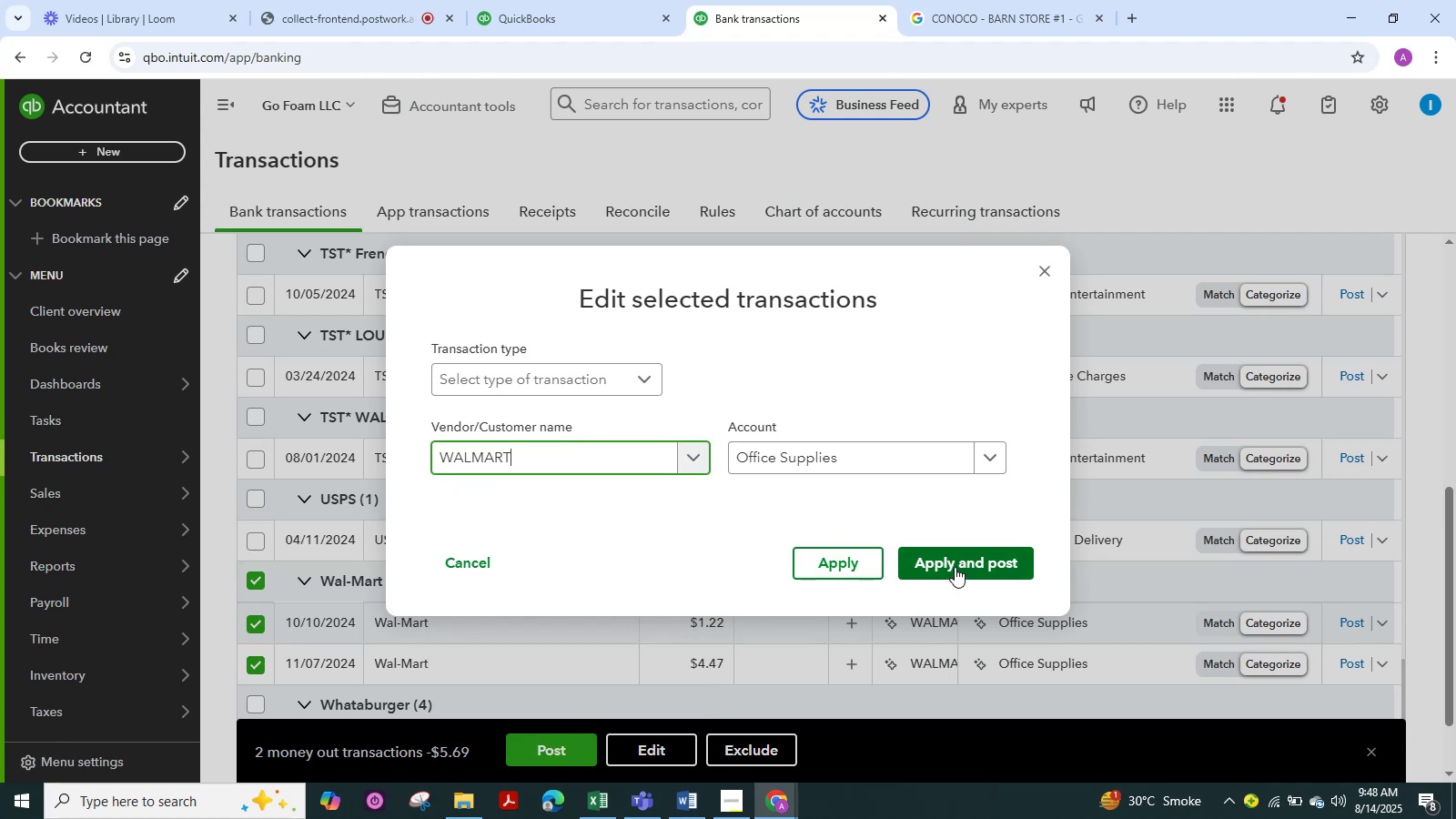 
left_click([955, 567])
 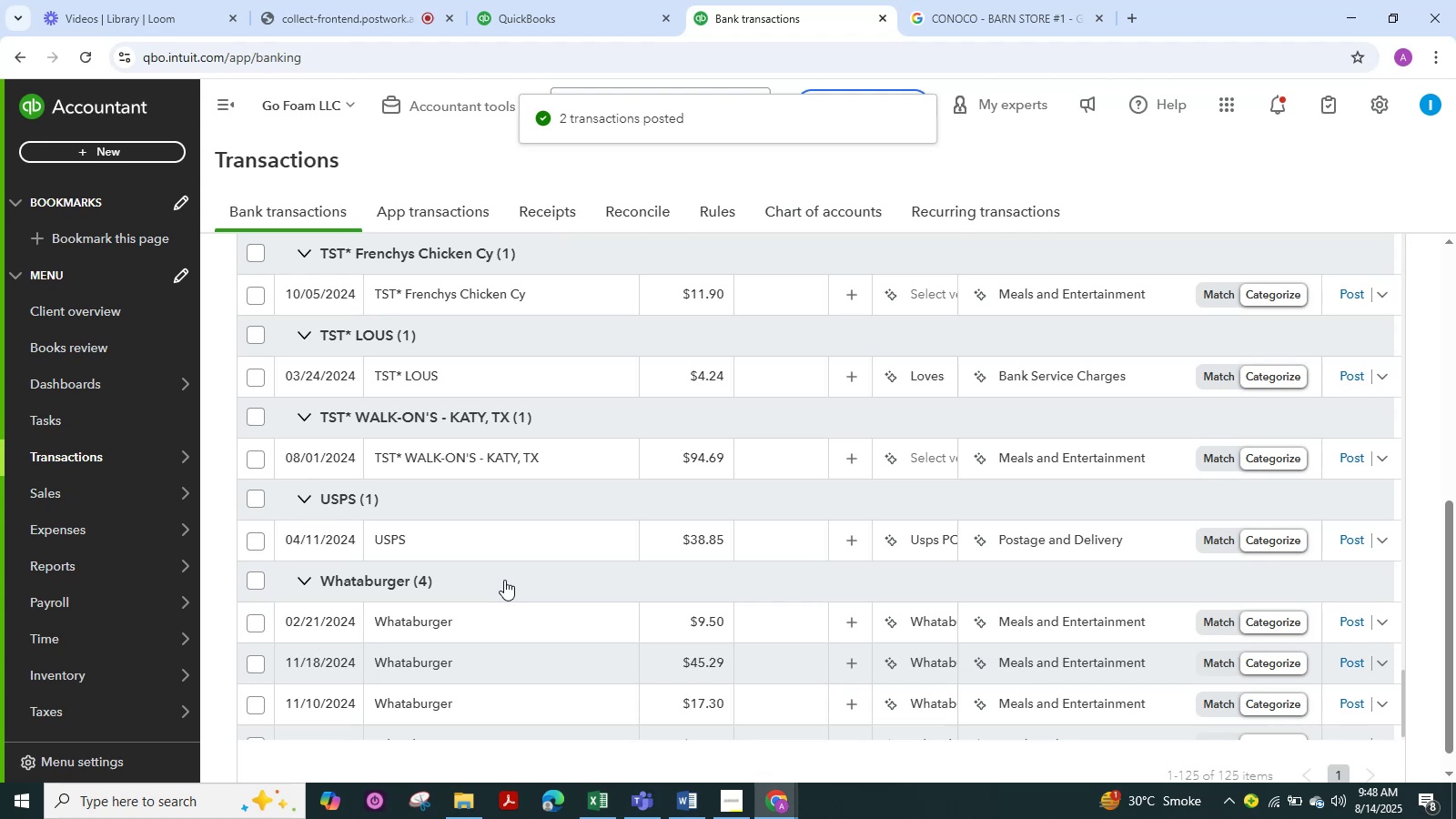 
scroll: coordinate [504, 580], scroll_direction: down, amount: 1.0
 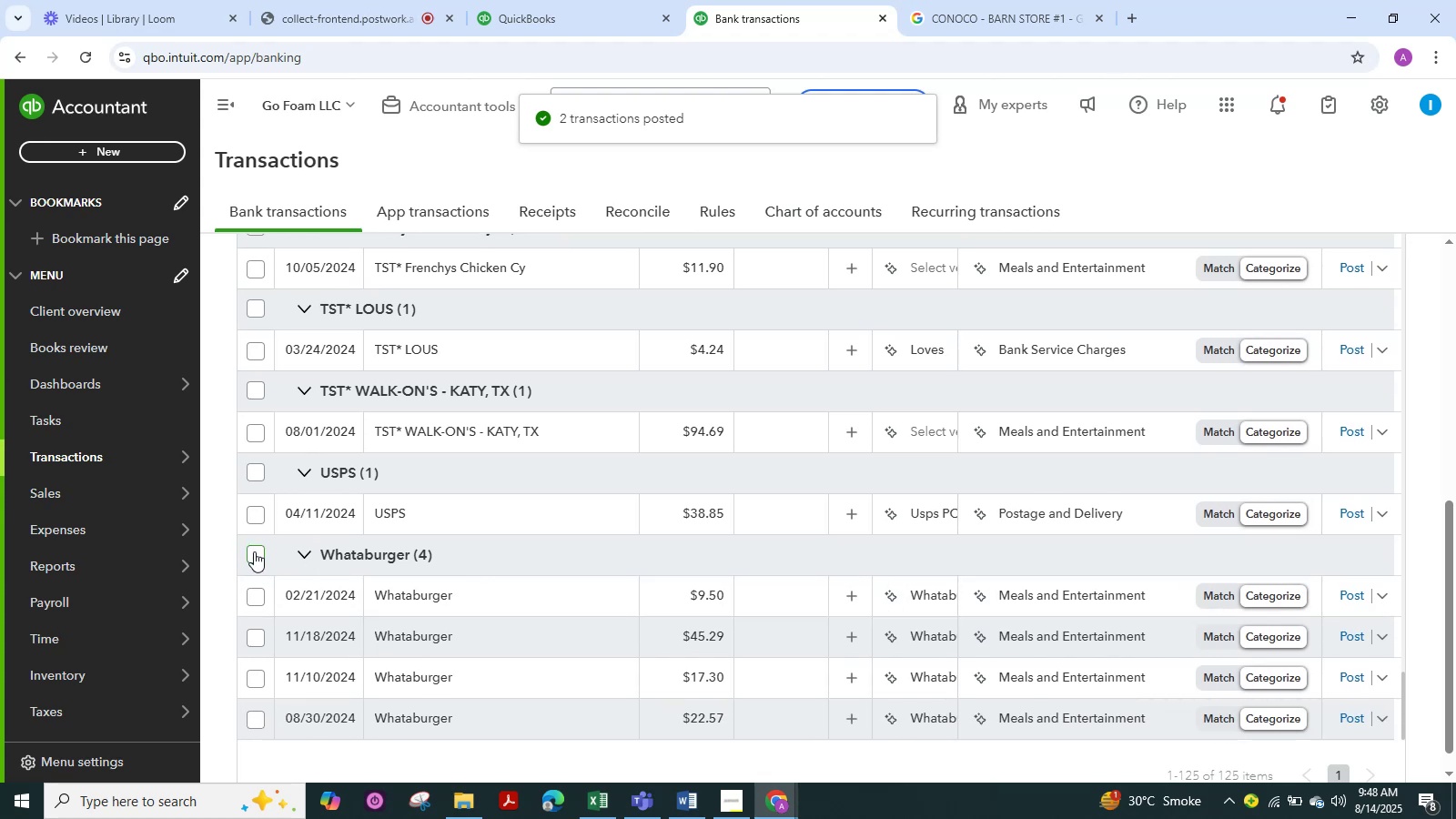 
left_click([254, 551])
 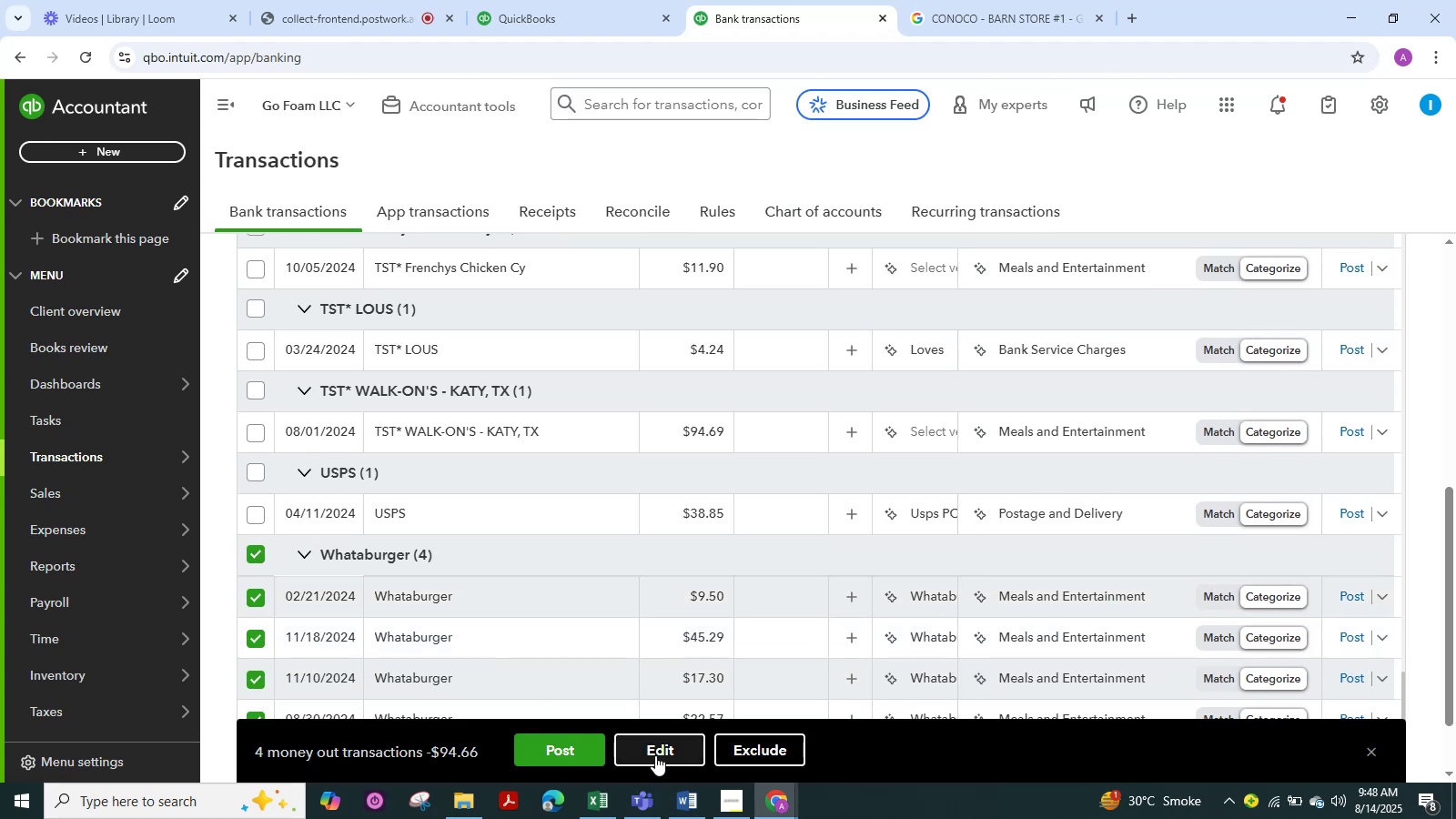 
left_click([655, 755])
 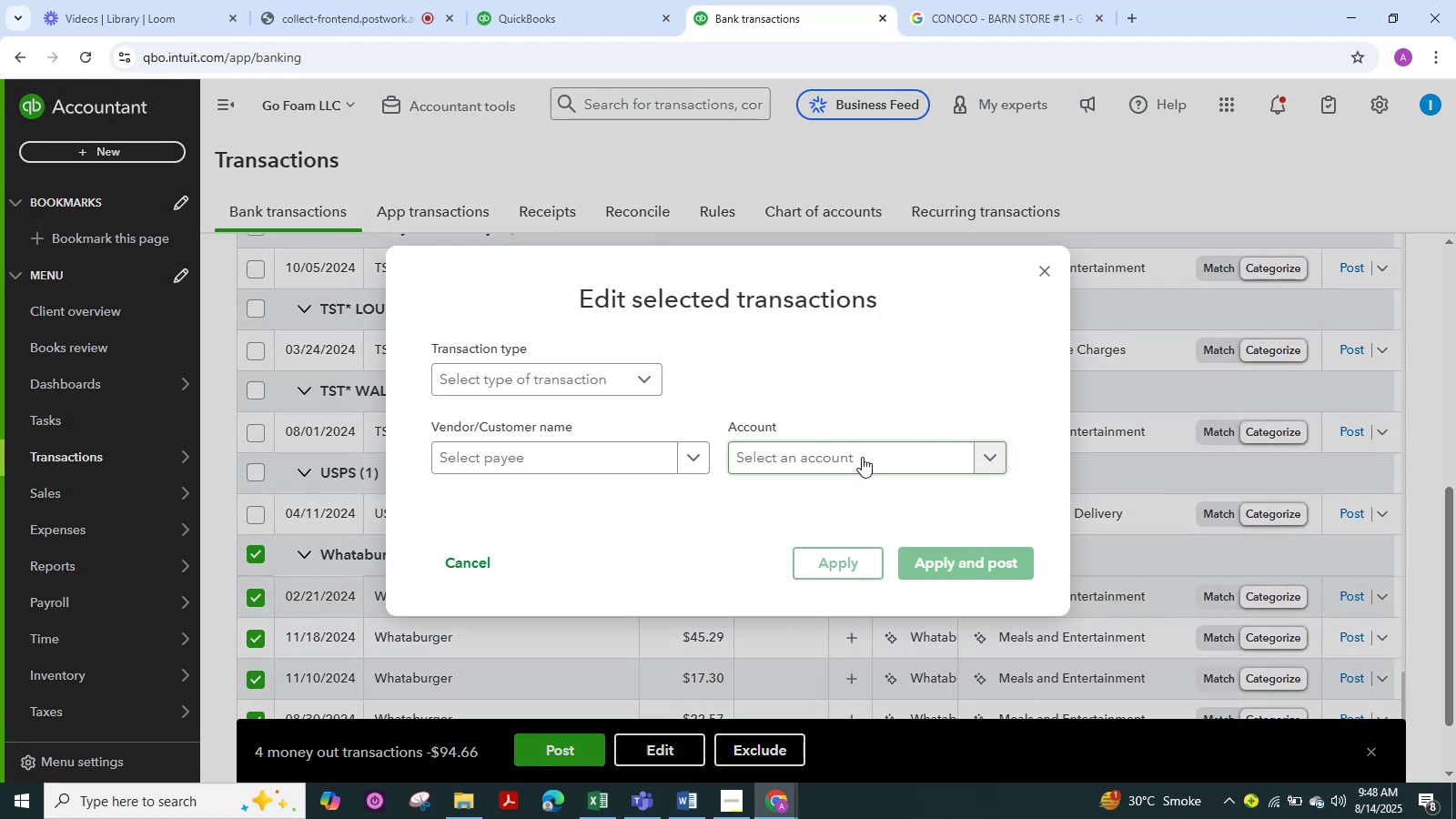 
left_click([862, 457])
 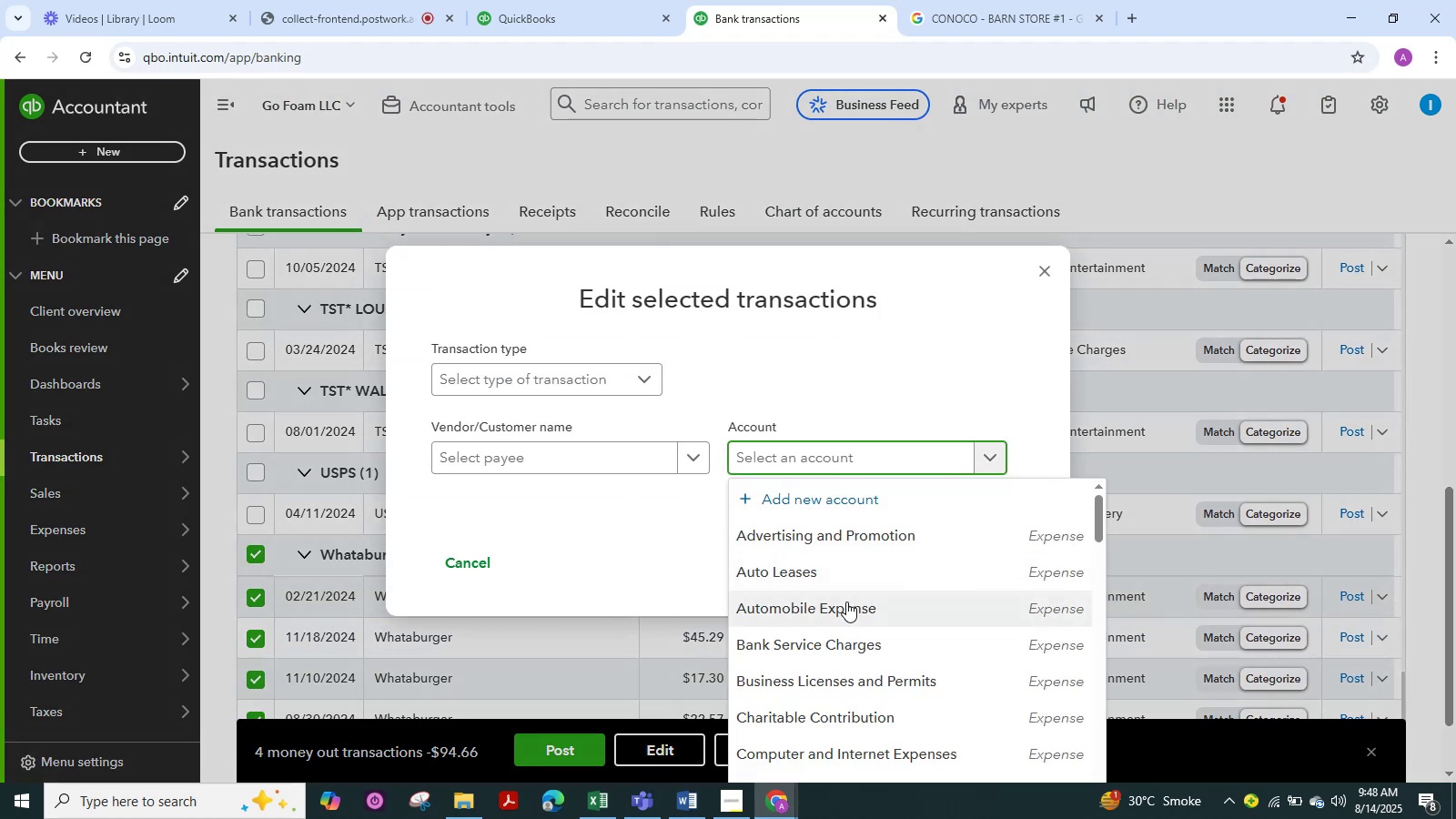 
scroll: coordinate [846, 602], scroll_direction: down, amount: 5.0
 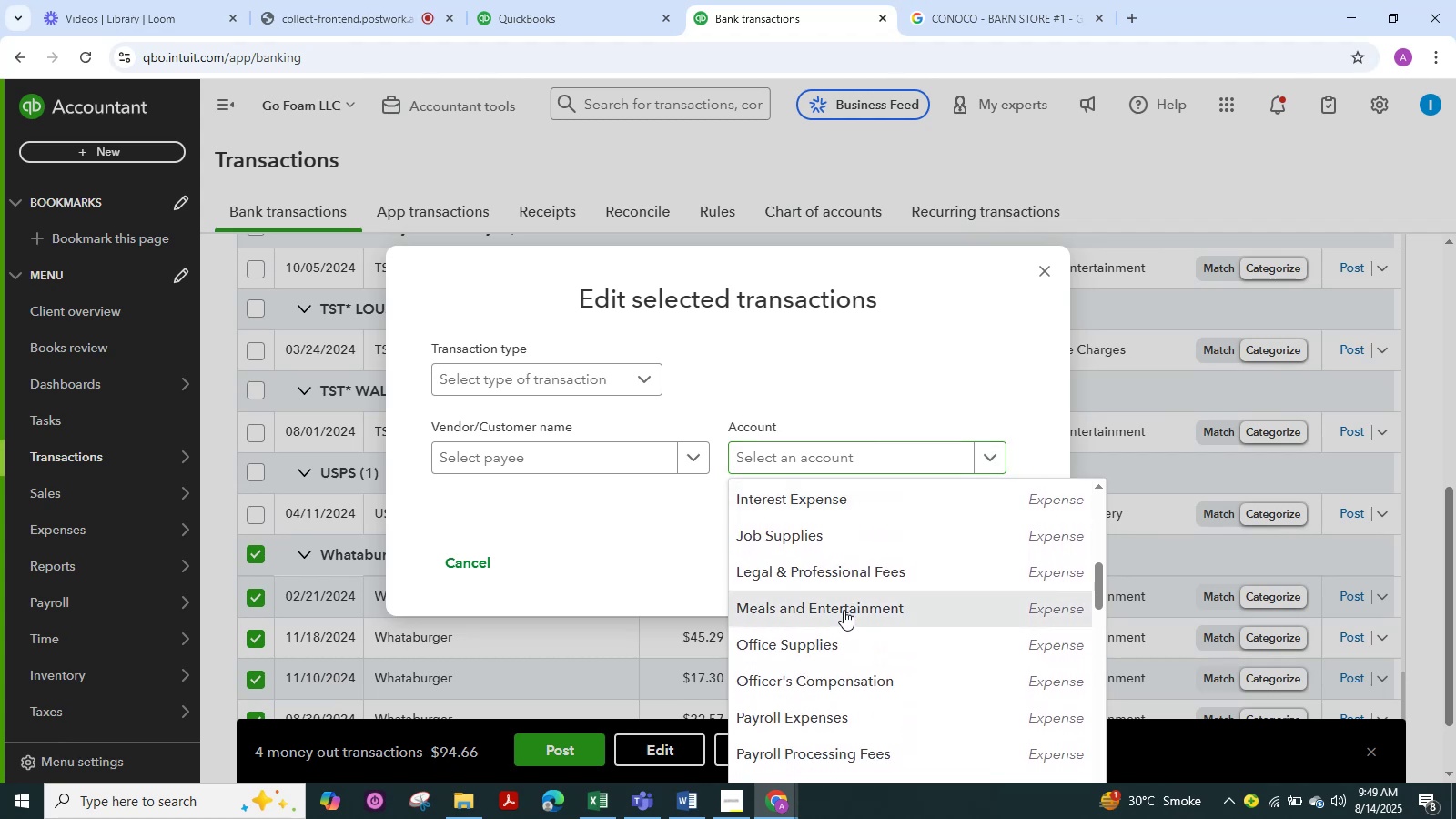 
left_click([844, 610])
 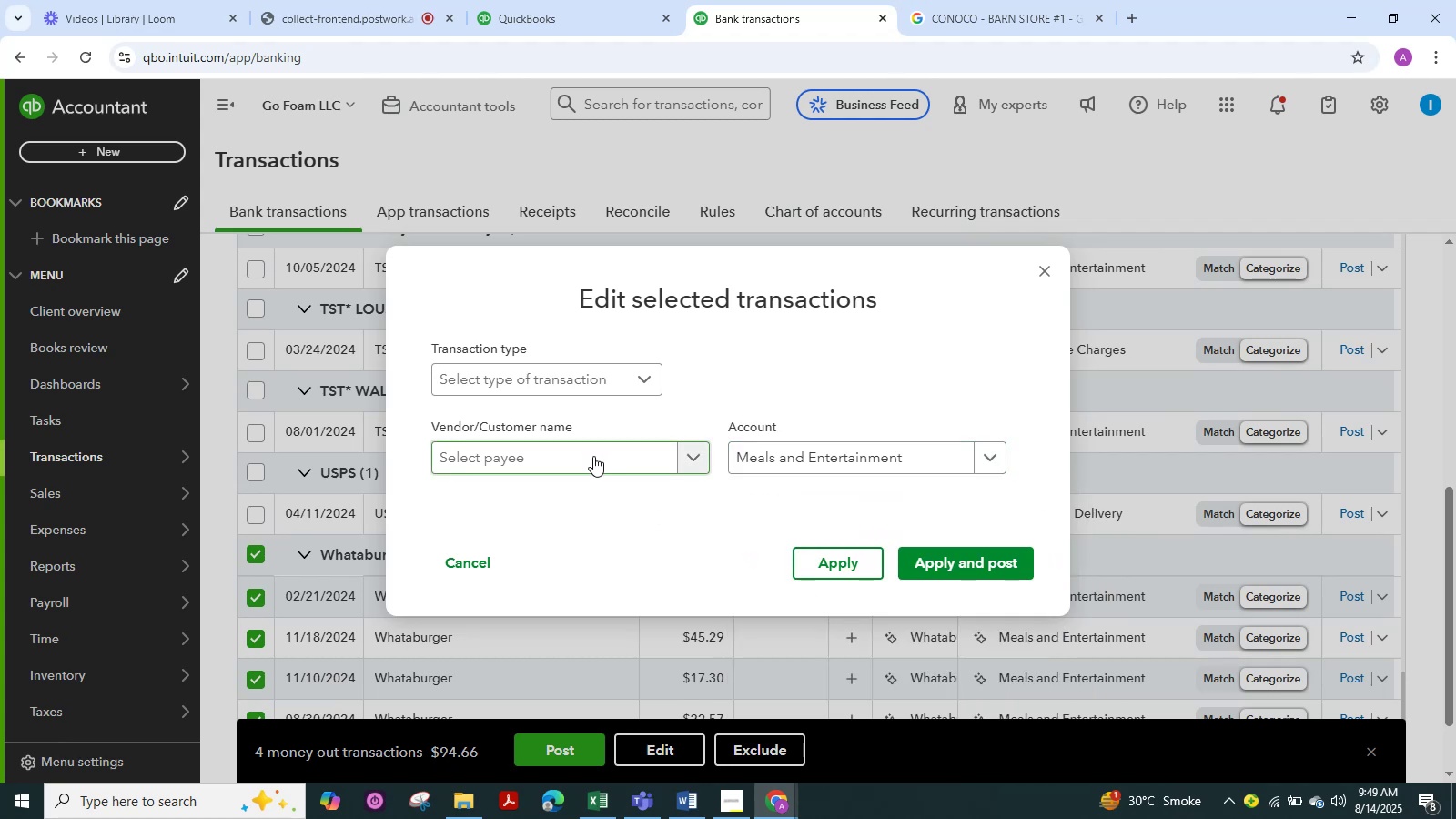 
wait(8.26)
 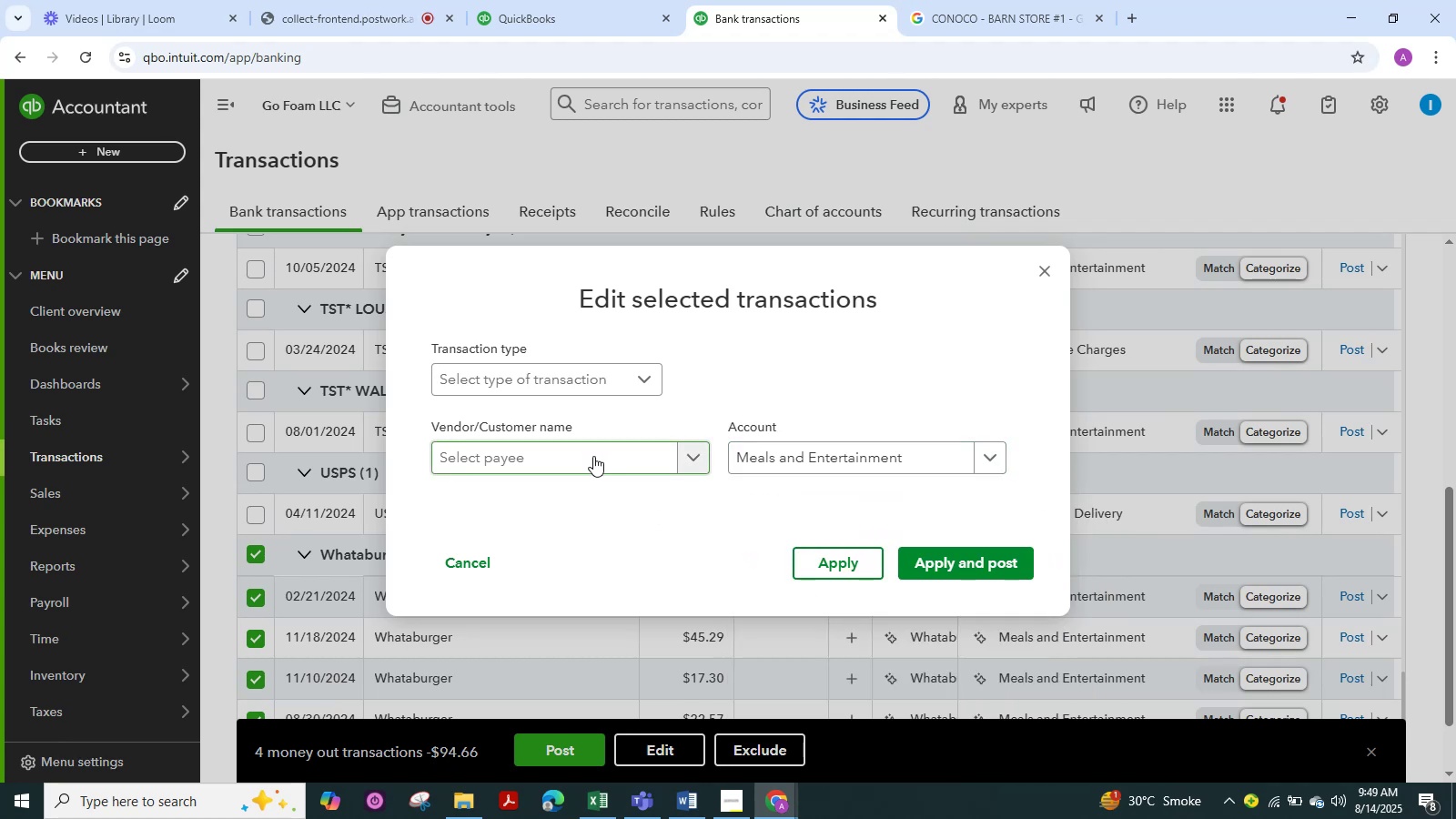 
left_click([593, 456])
 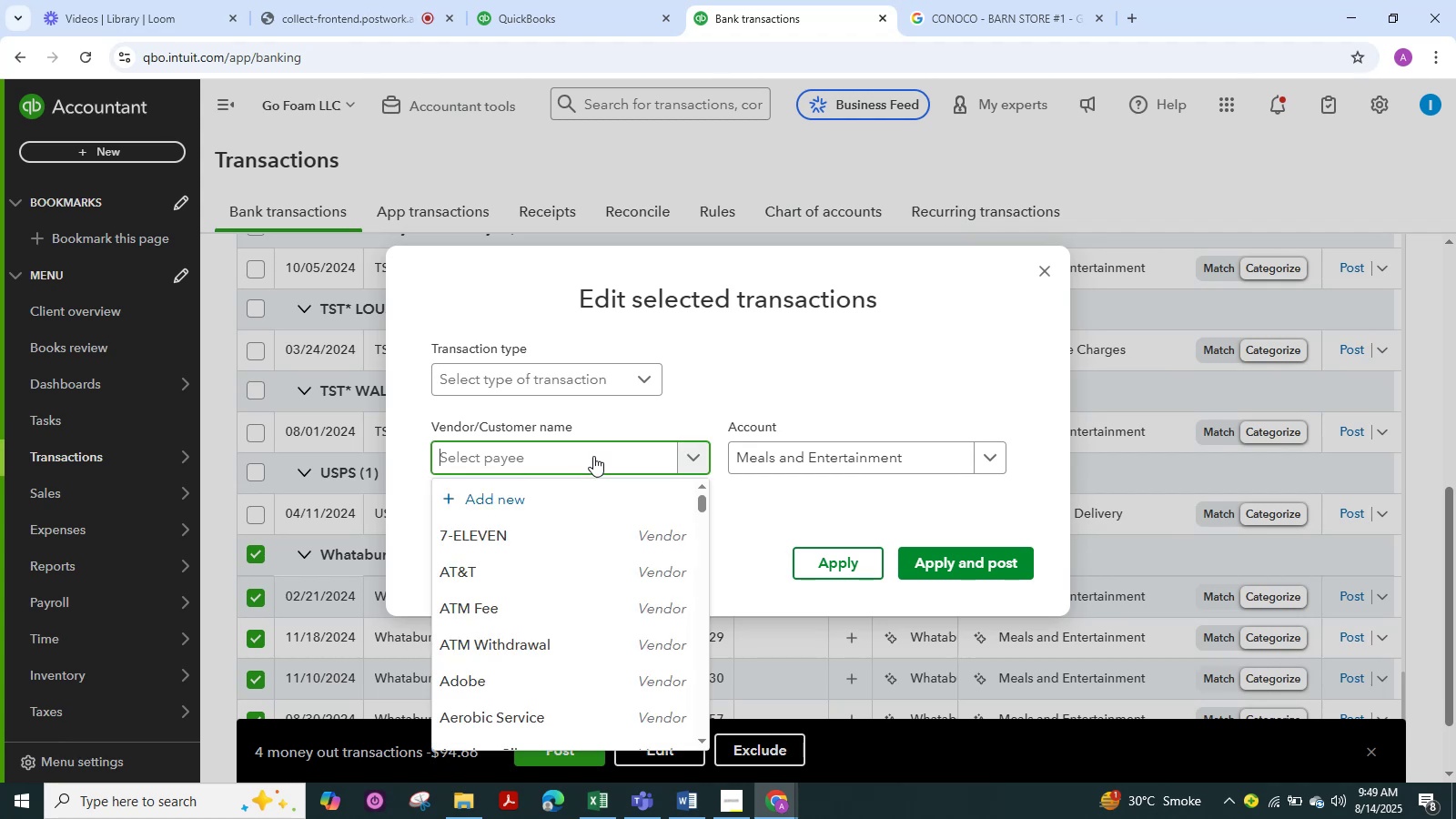 
type(what)
 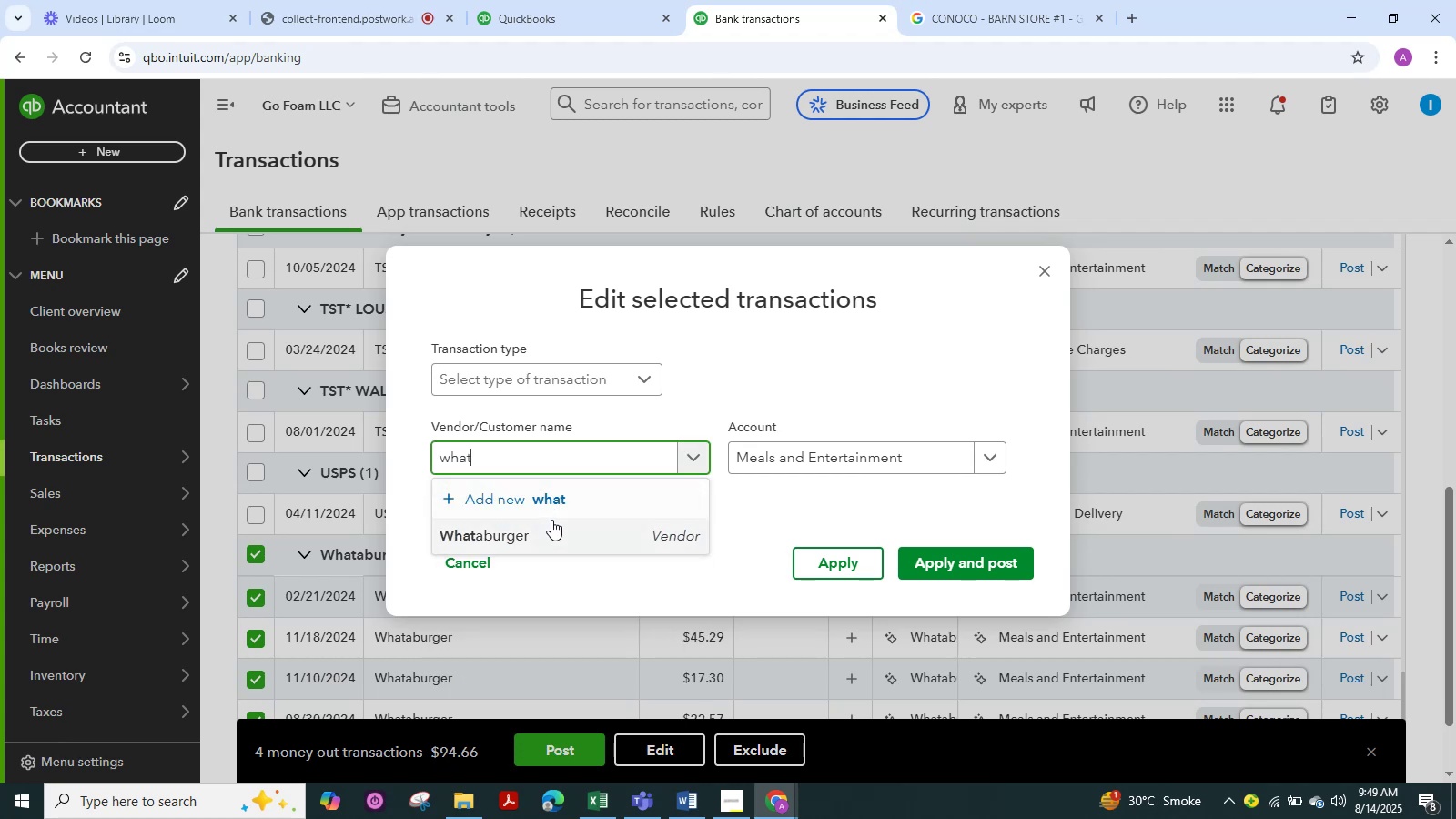 
left_click([551, 520])
 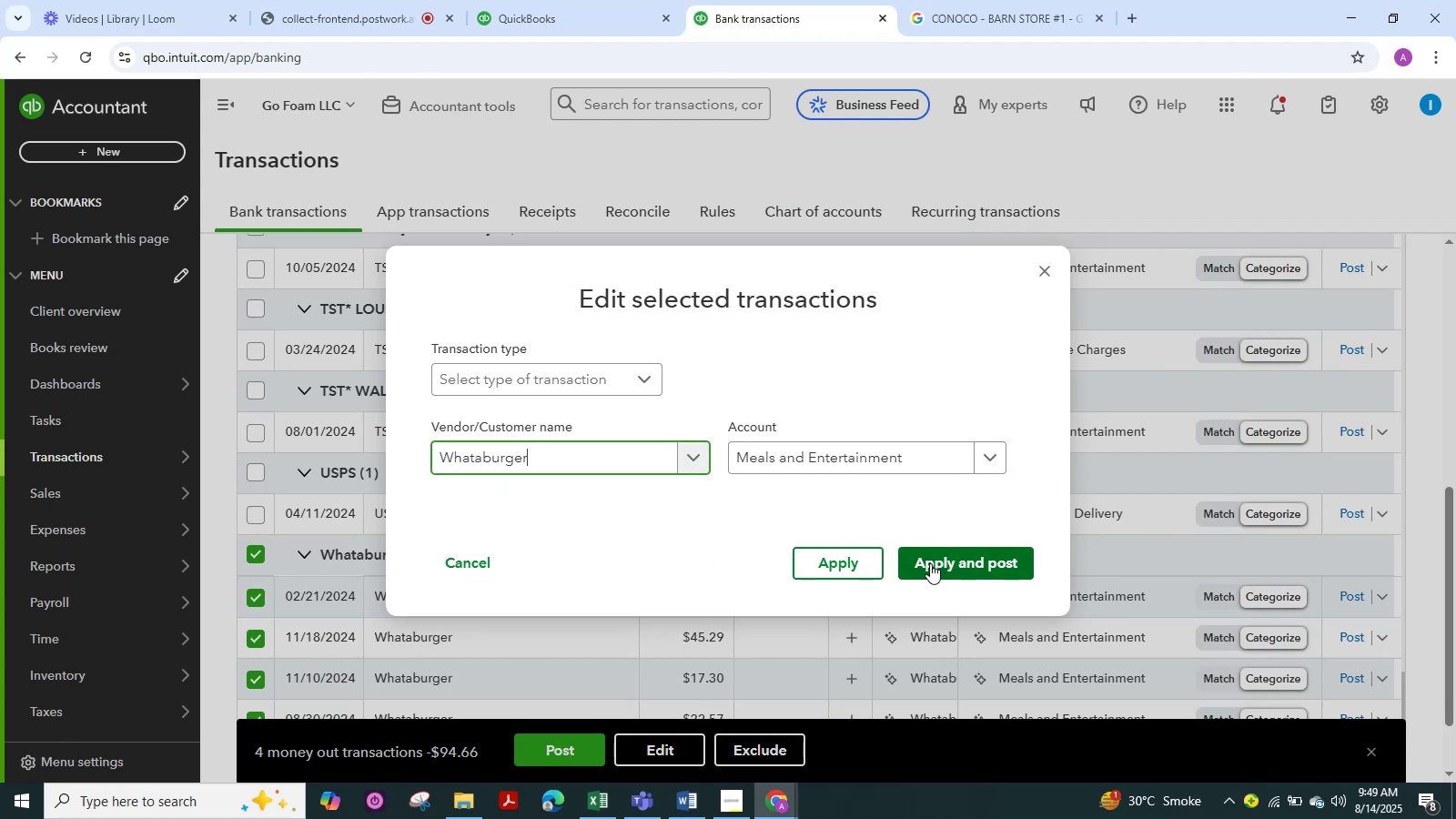 
left_click([930, 563])
 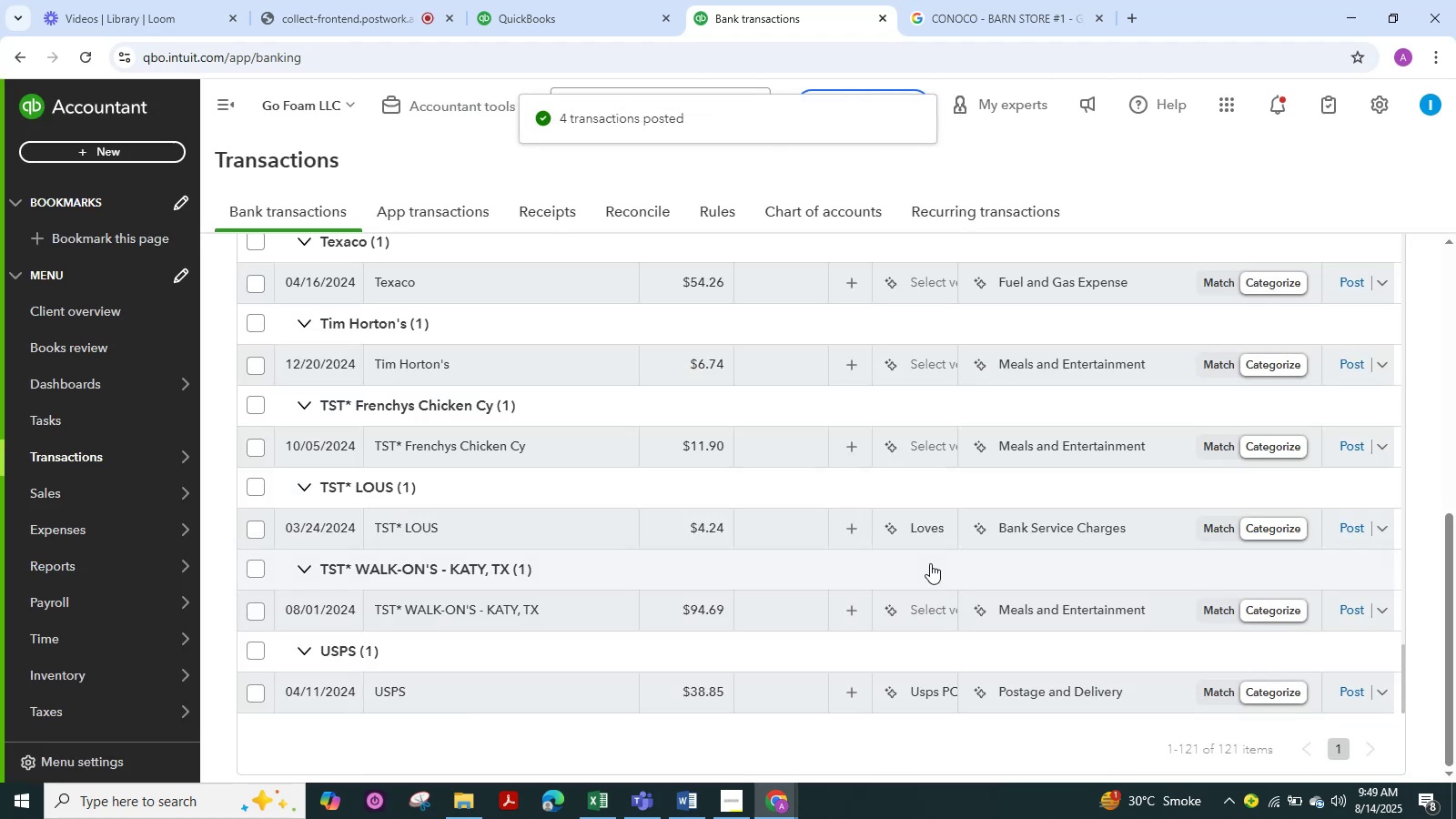 
wait(10.13)
 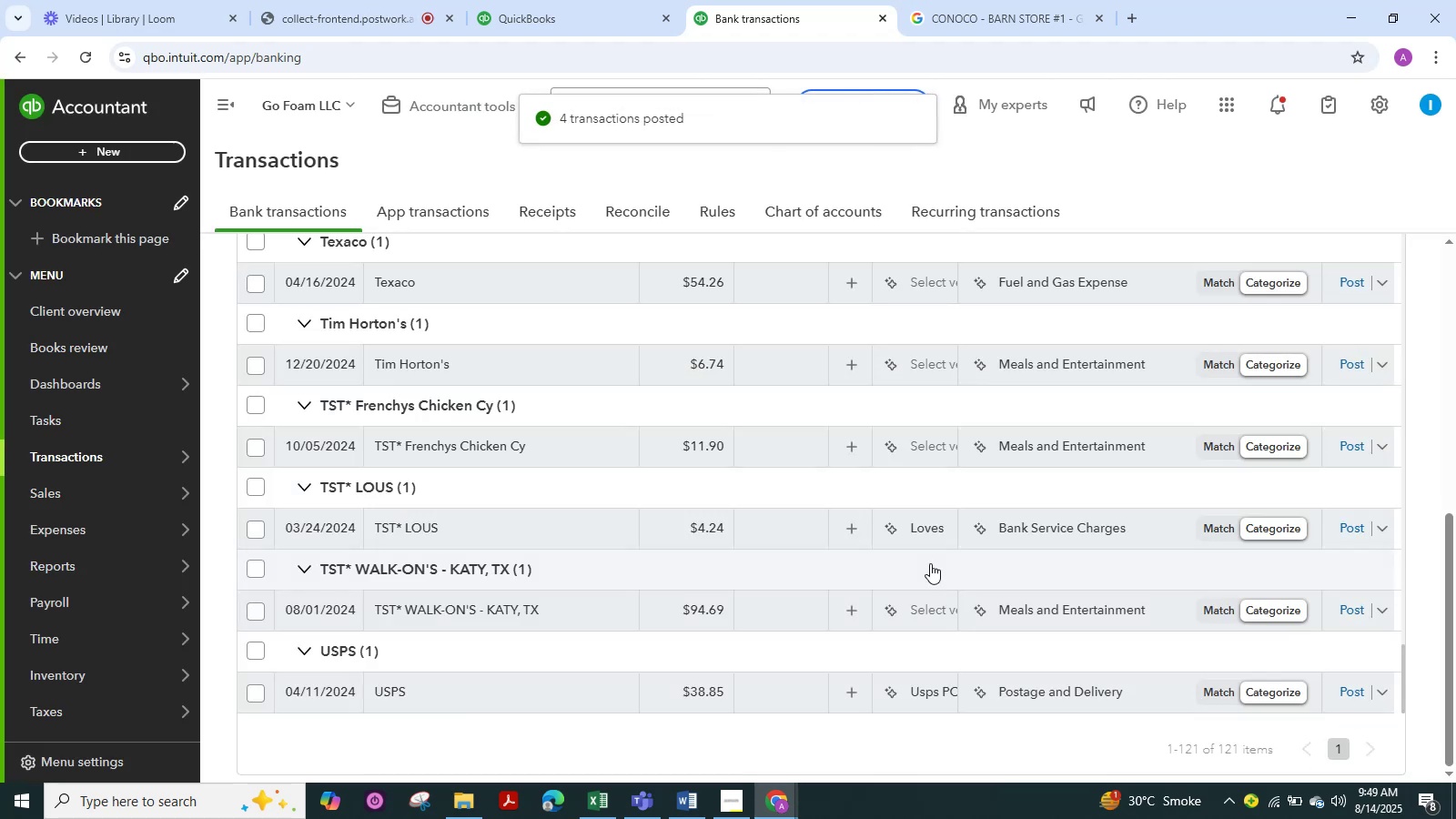 
scroll: coordinate [592, 569], scroll_direction: down, amount: 4.0
 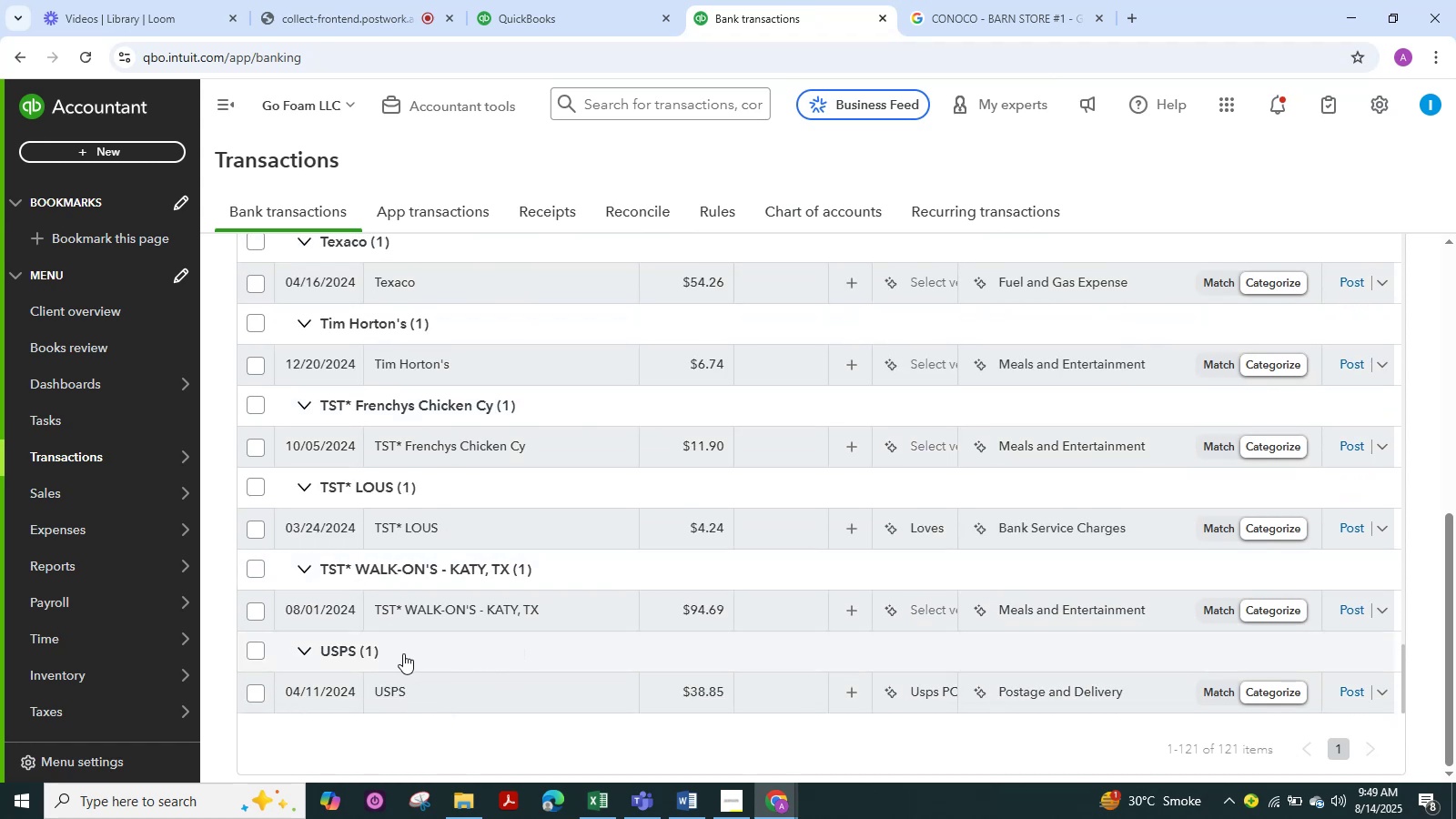 
wait(7.22)
 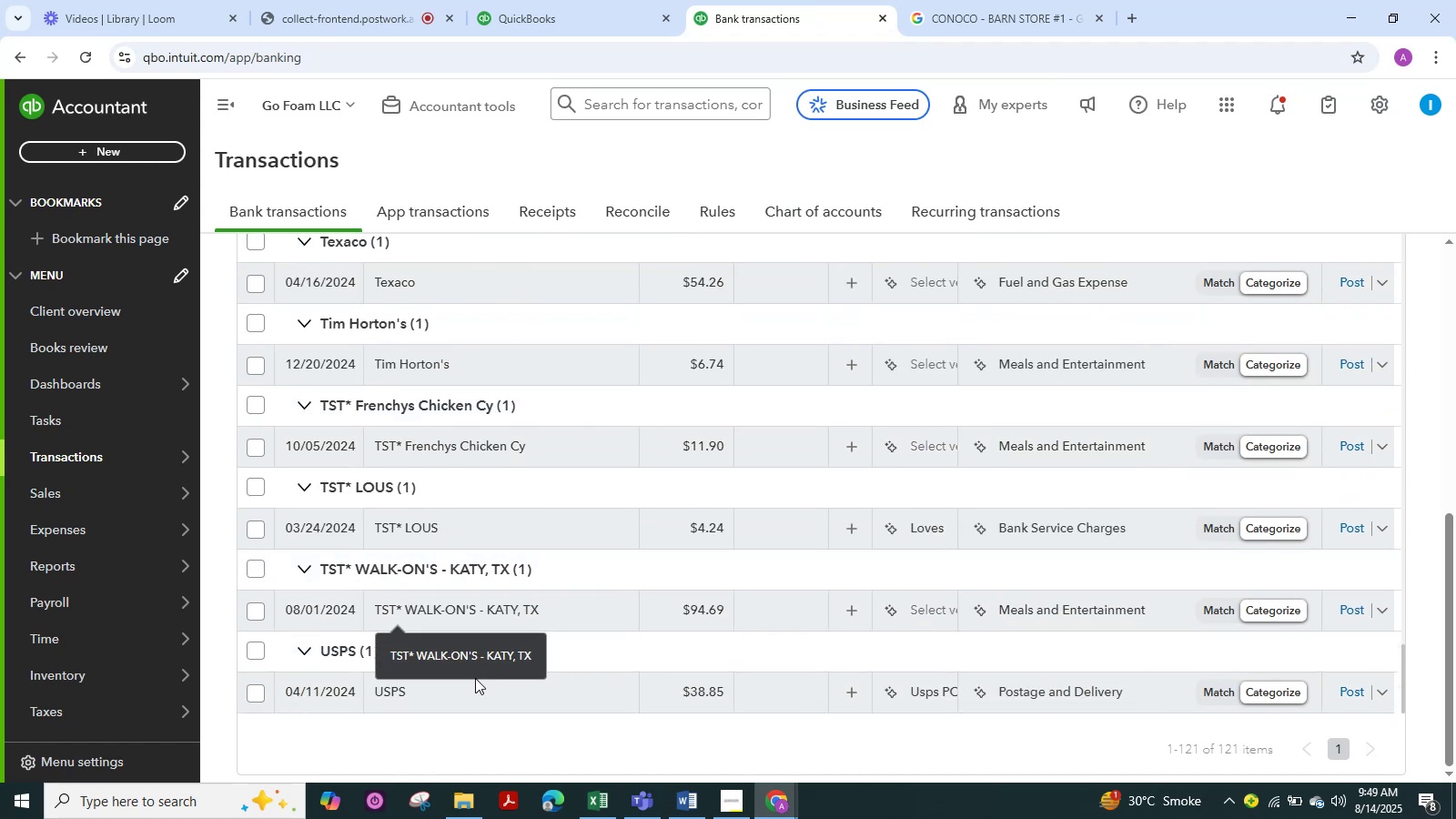 
left_click([255, 648])
 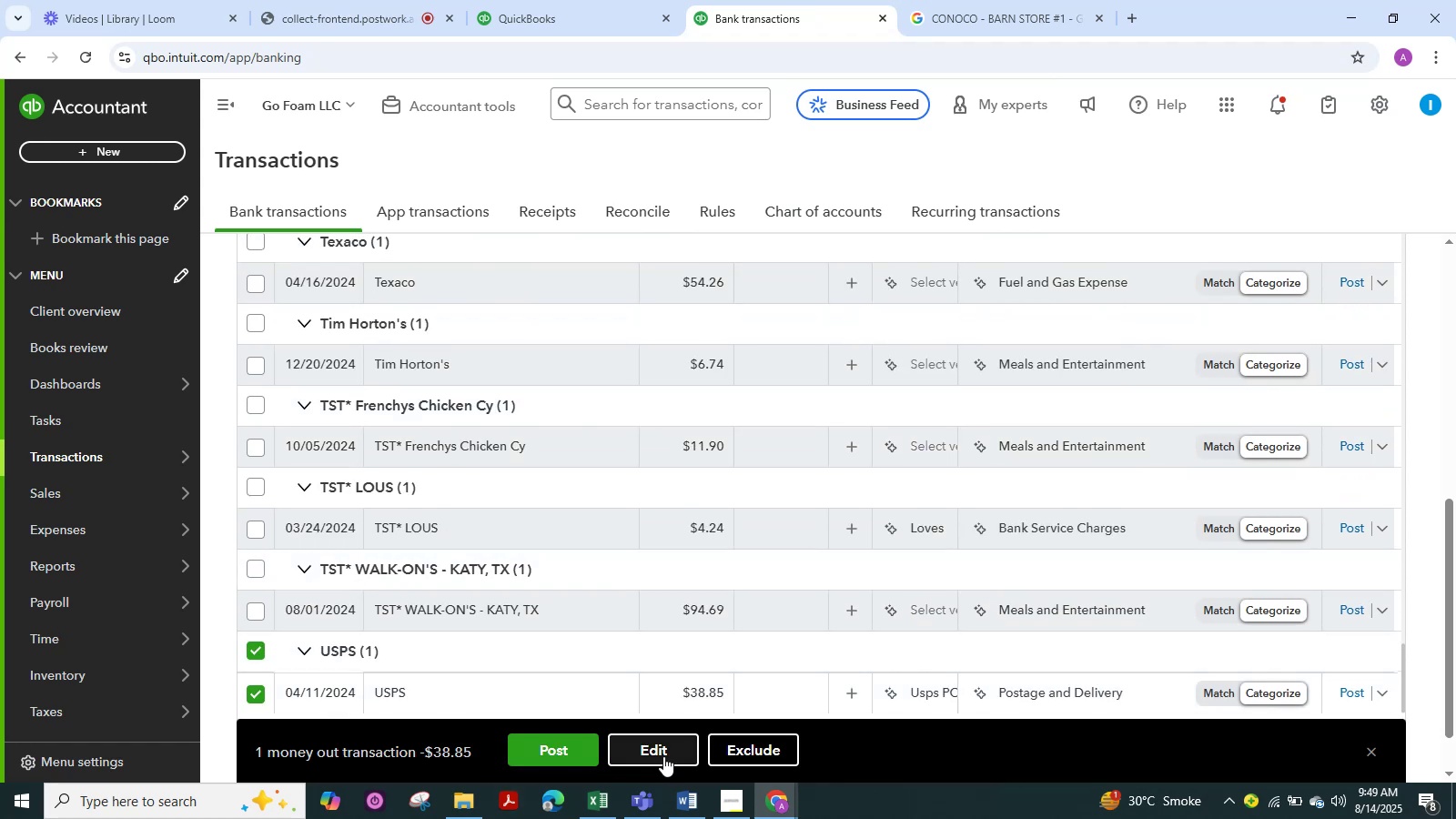 
left_click([663, 753])
 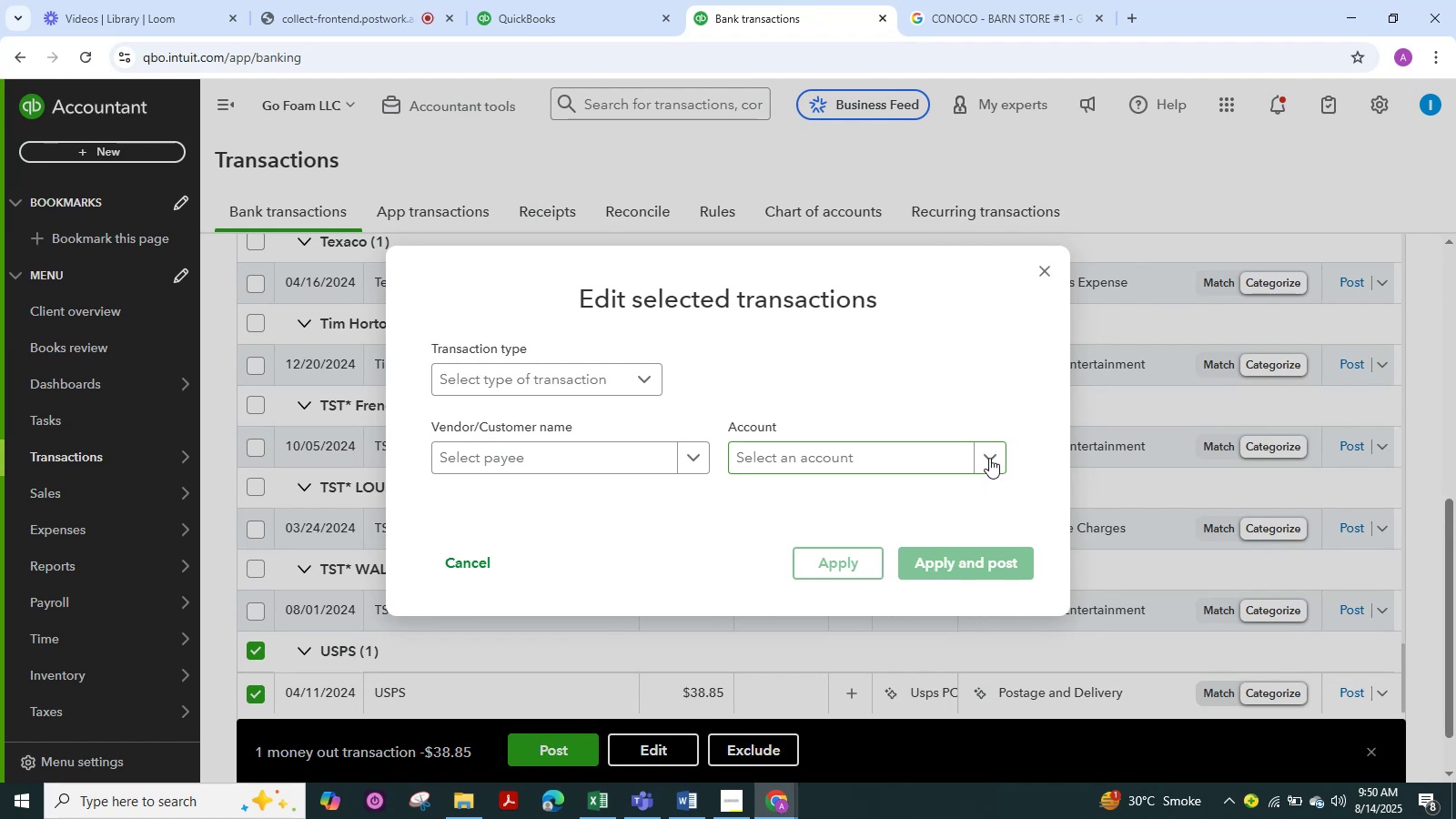 
wait(30.6)
 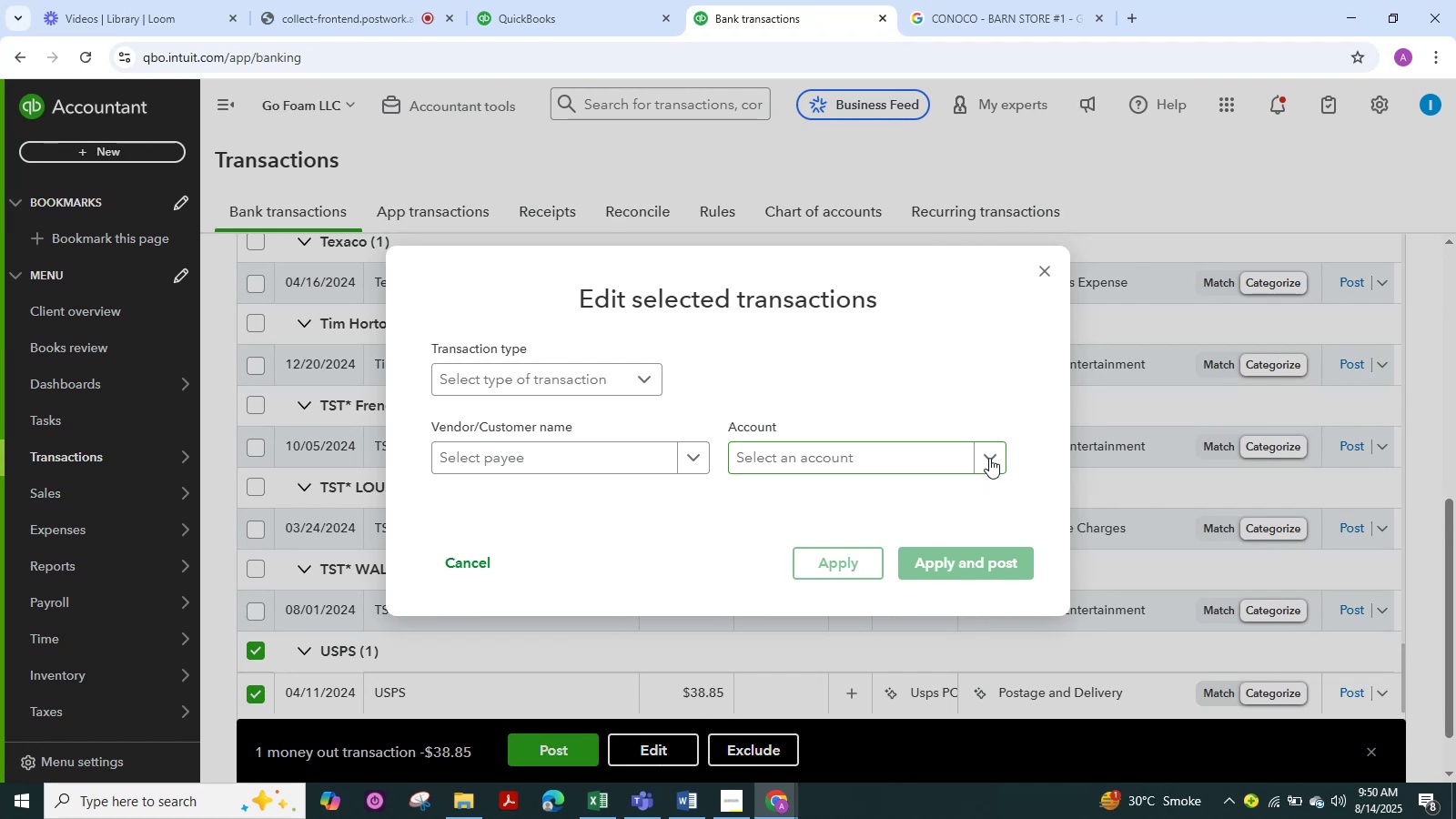 
left_click([990, 457])
 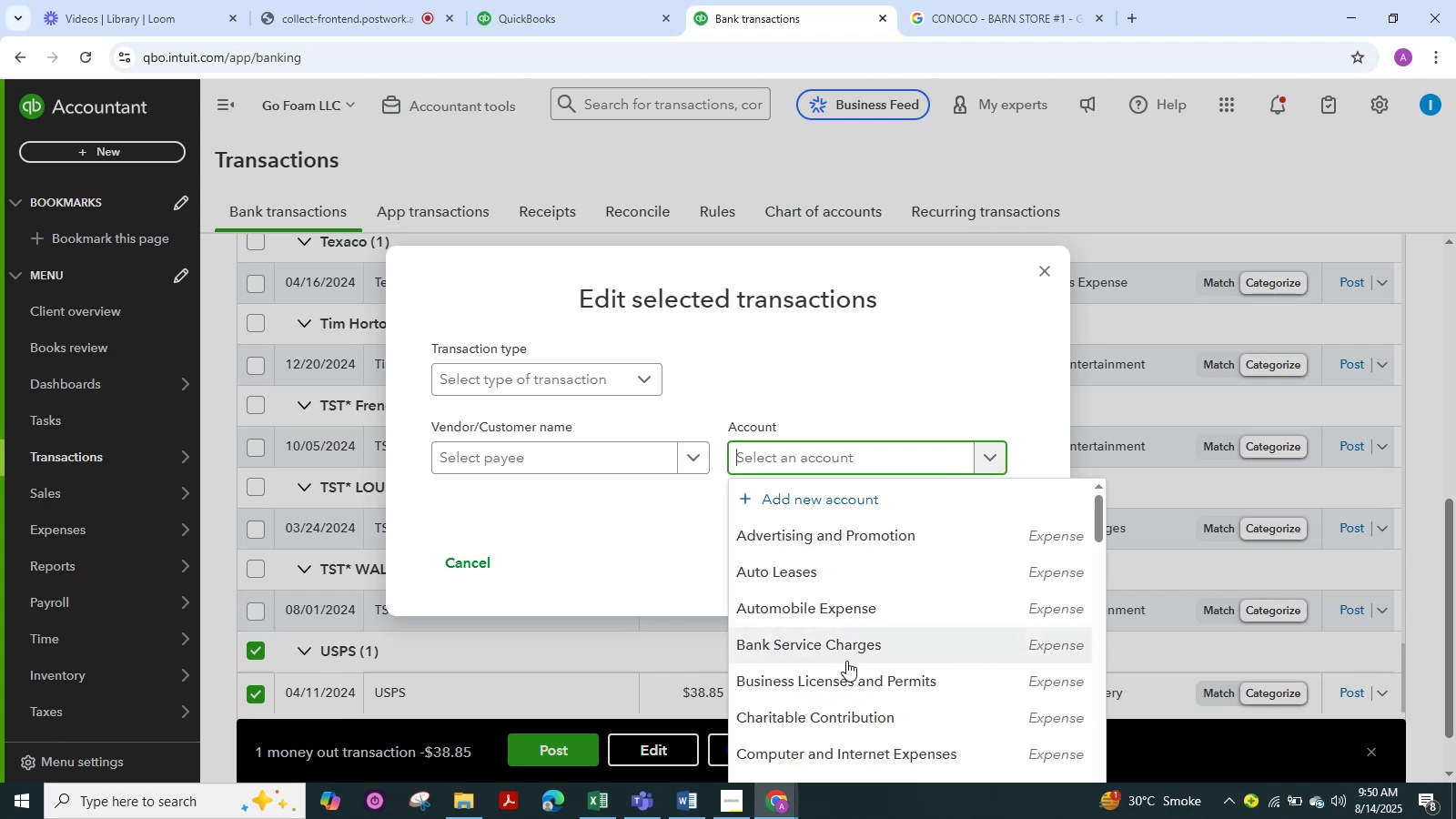 
scroll: coordinate [846, 661], scroll_direction: down, amount: 3.0
 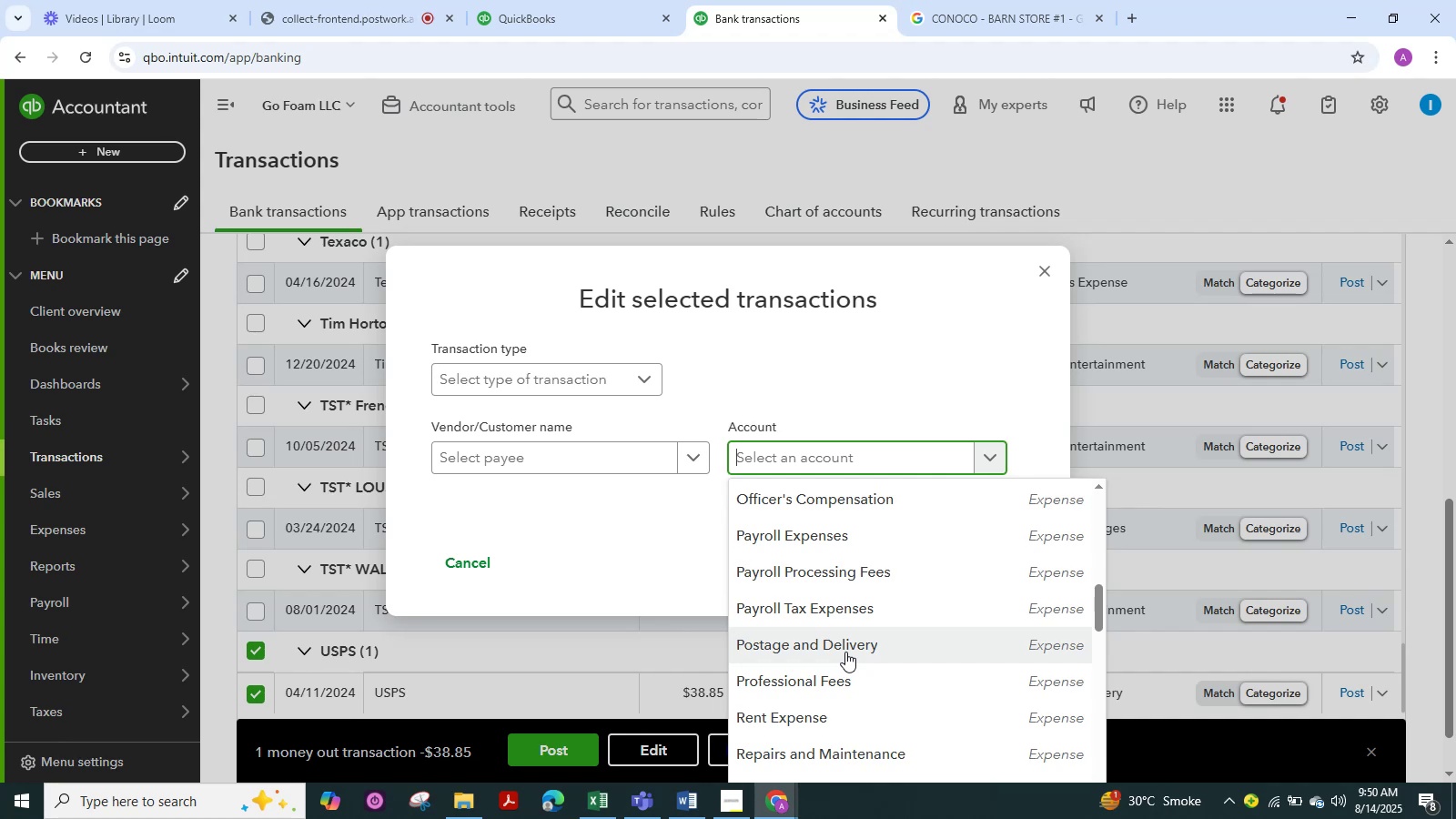 
left_click([845, 652])
 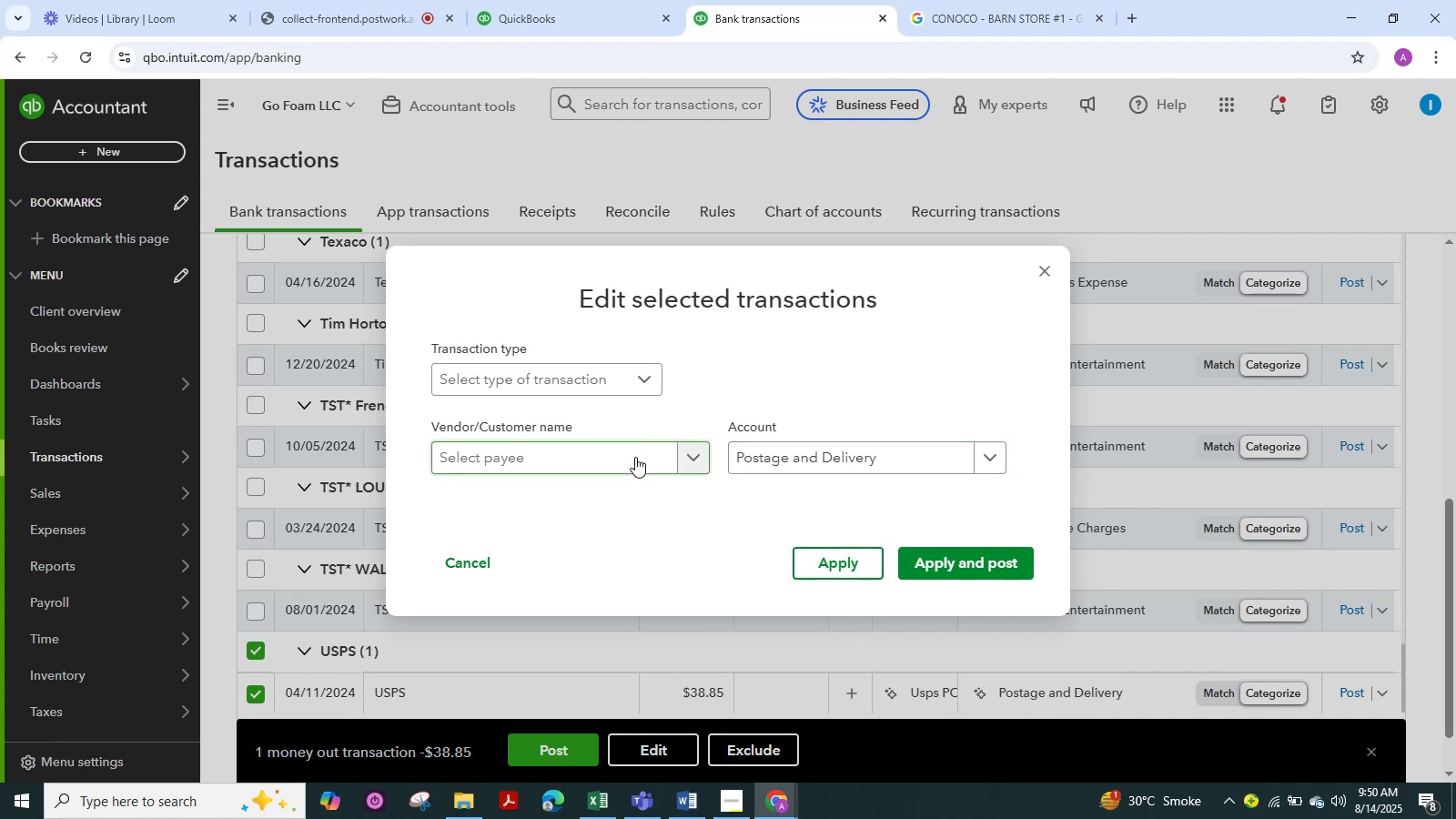 
left_click([635, 457])
 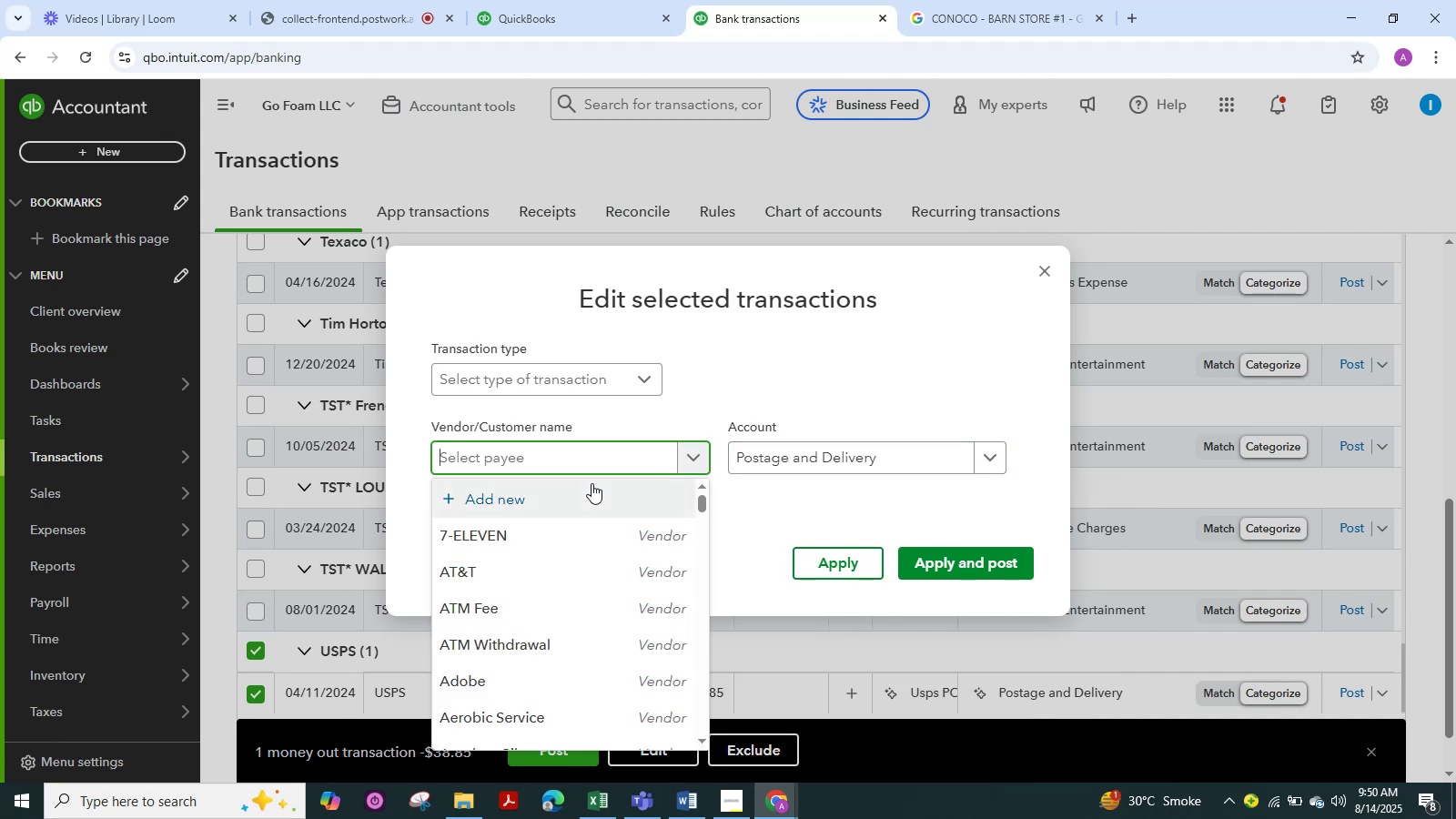 
key(Control+V)
 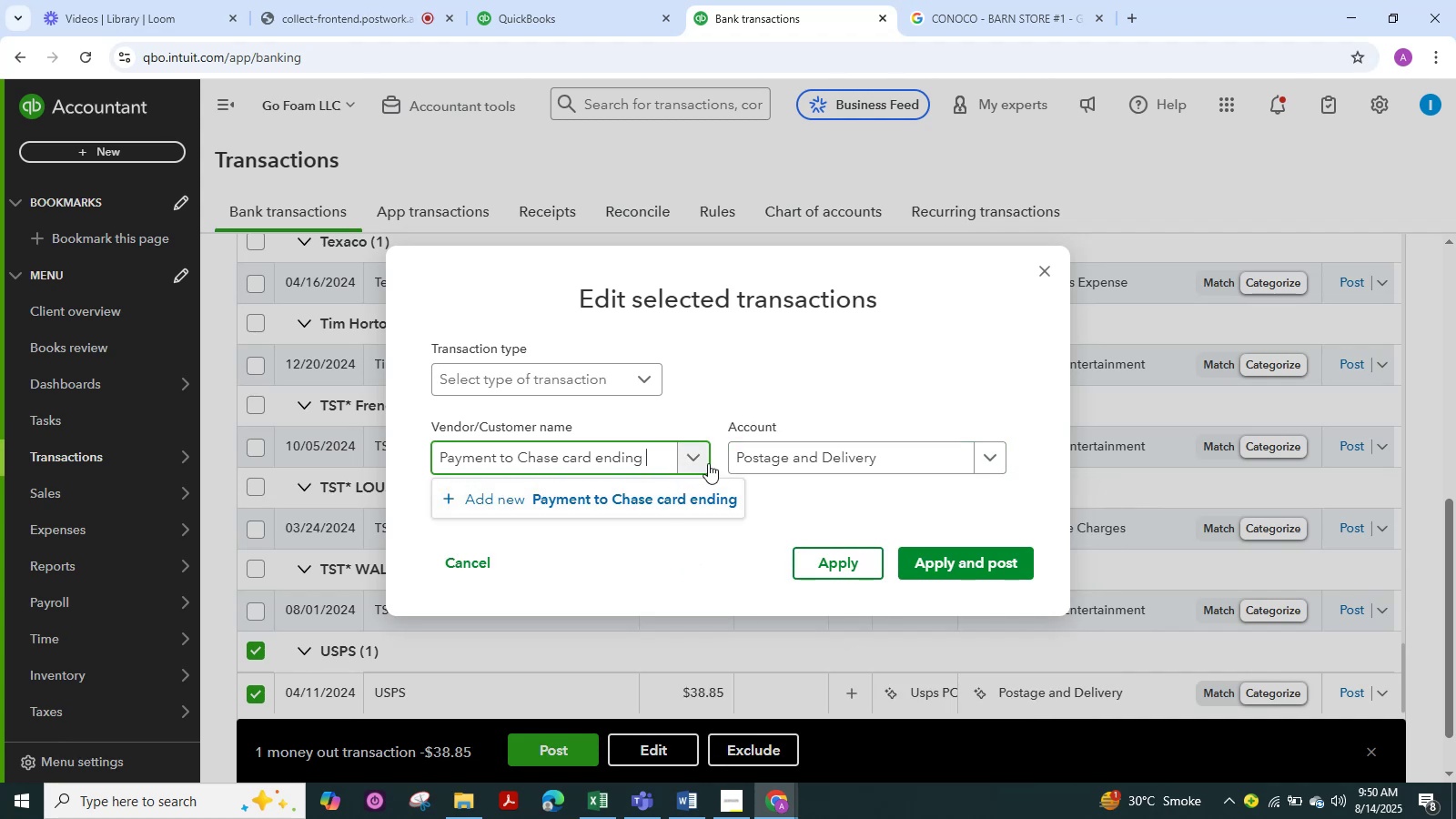 
hold_key(key=Backspace, duration=1.54)
 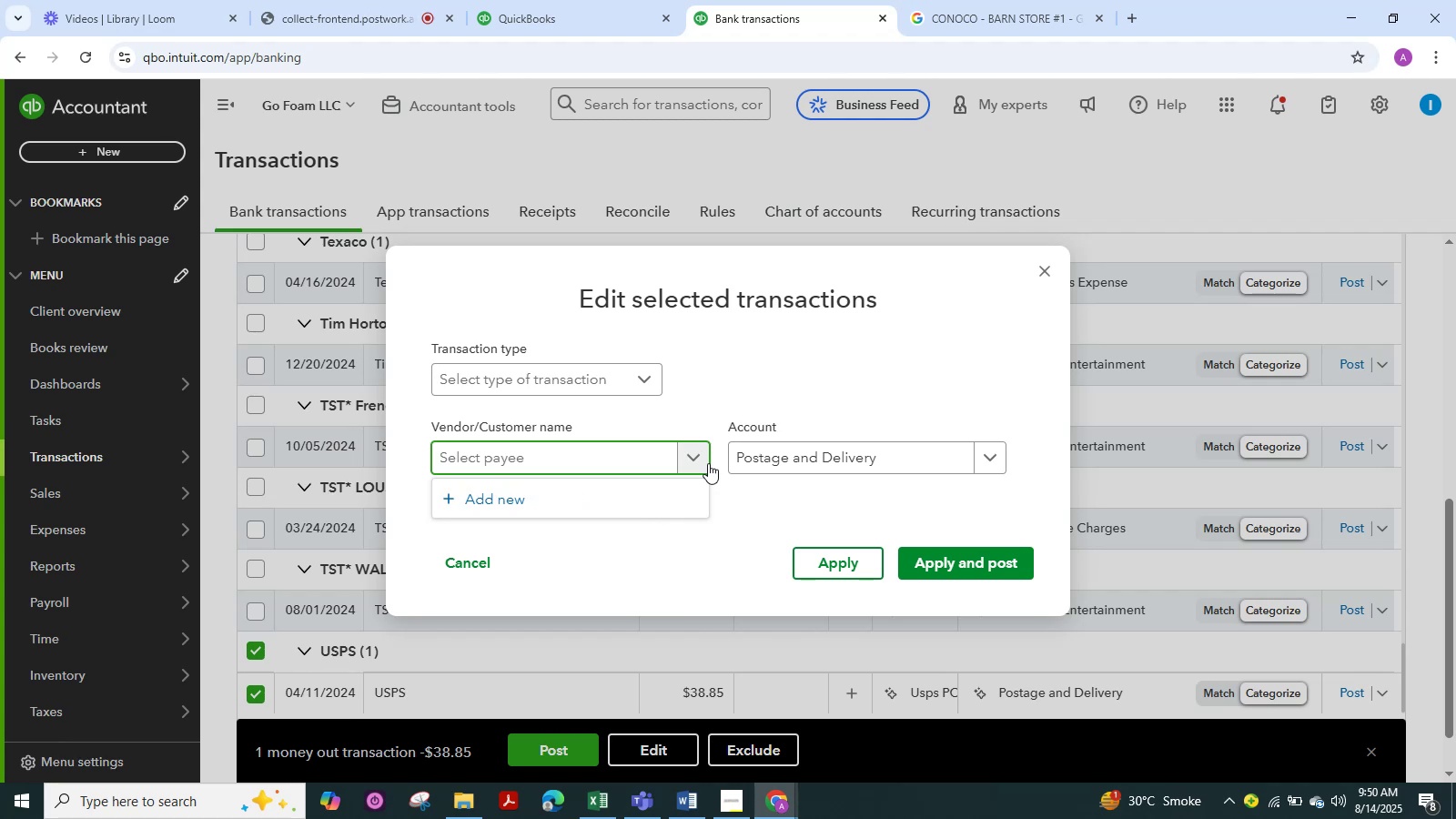 
hold_key(key=Backspace, duration=0.32)
 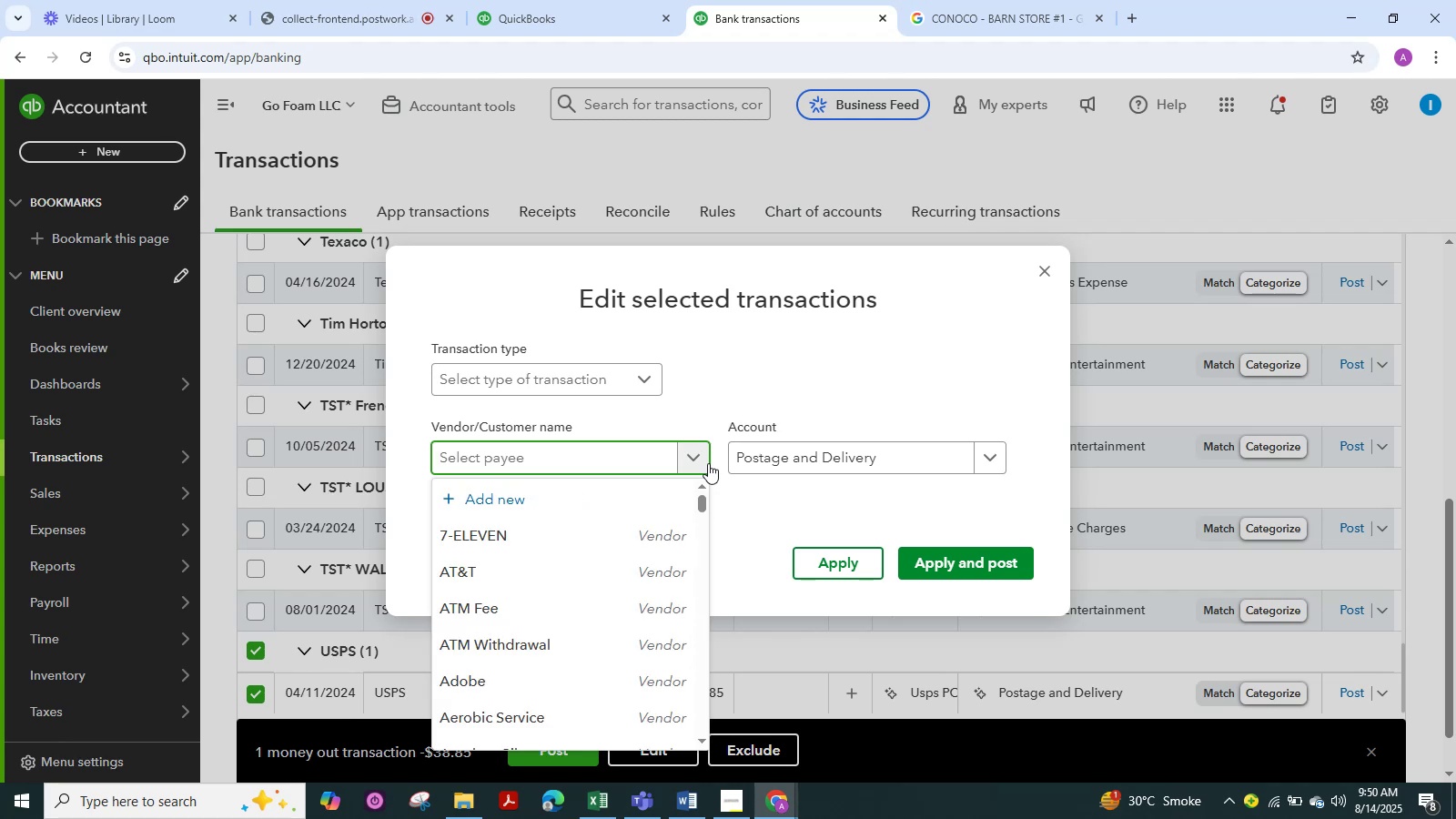 
type(Up)
 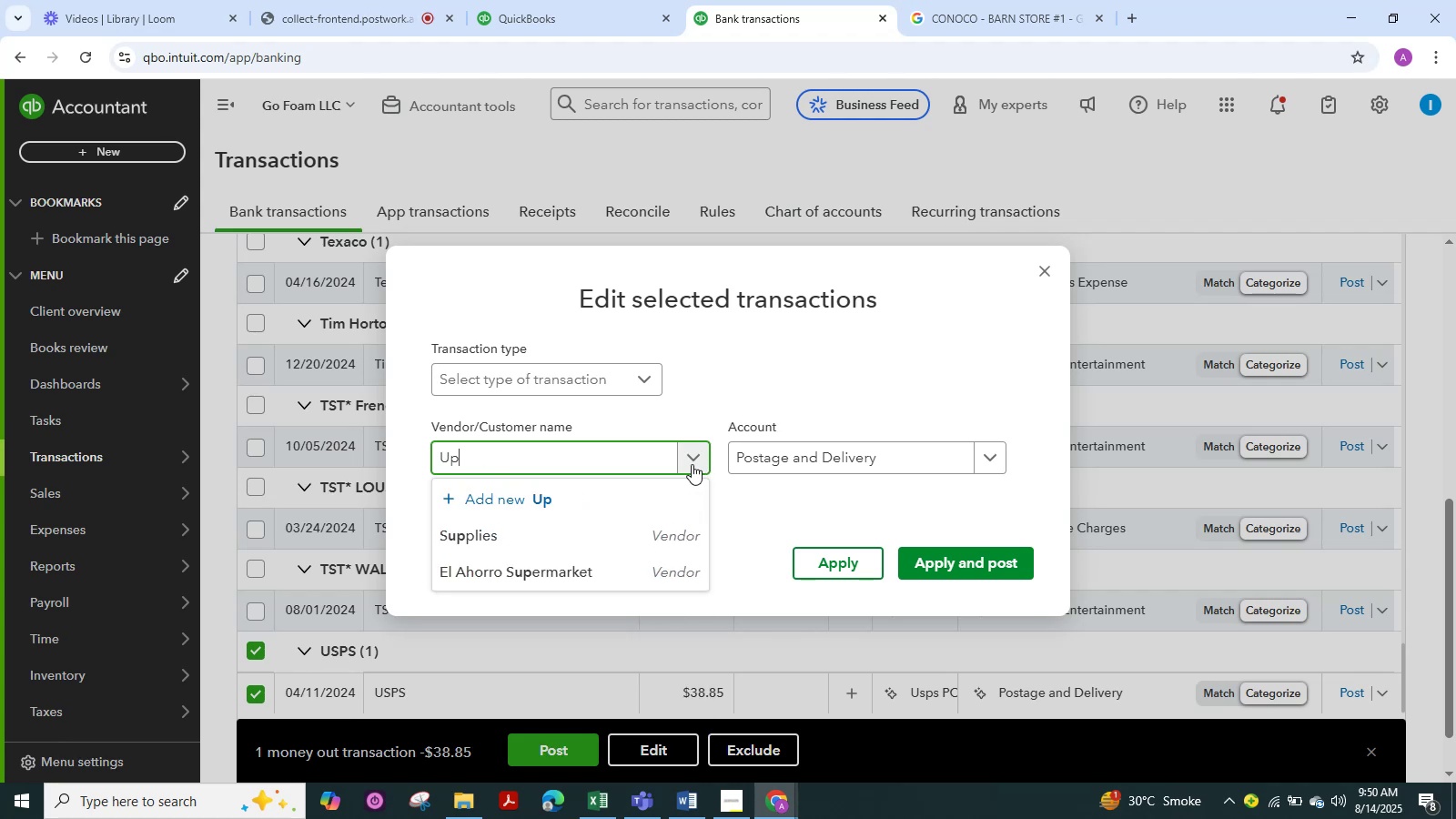 
hold_key(key=Backspace, duration=0.3)
 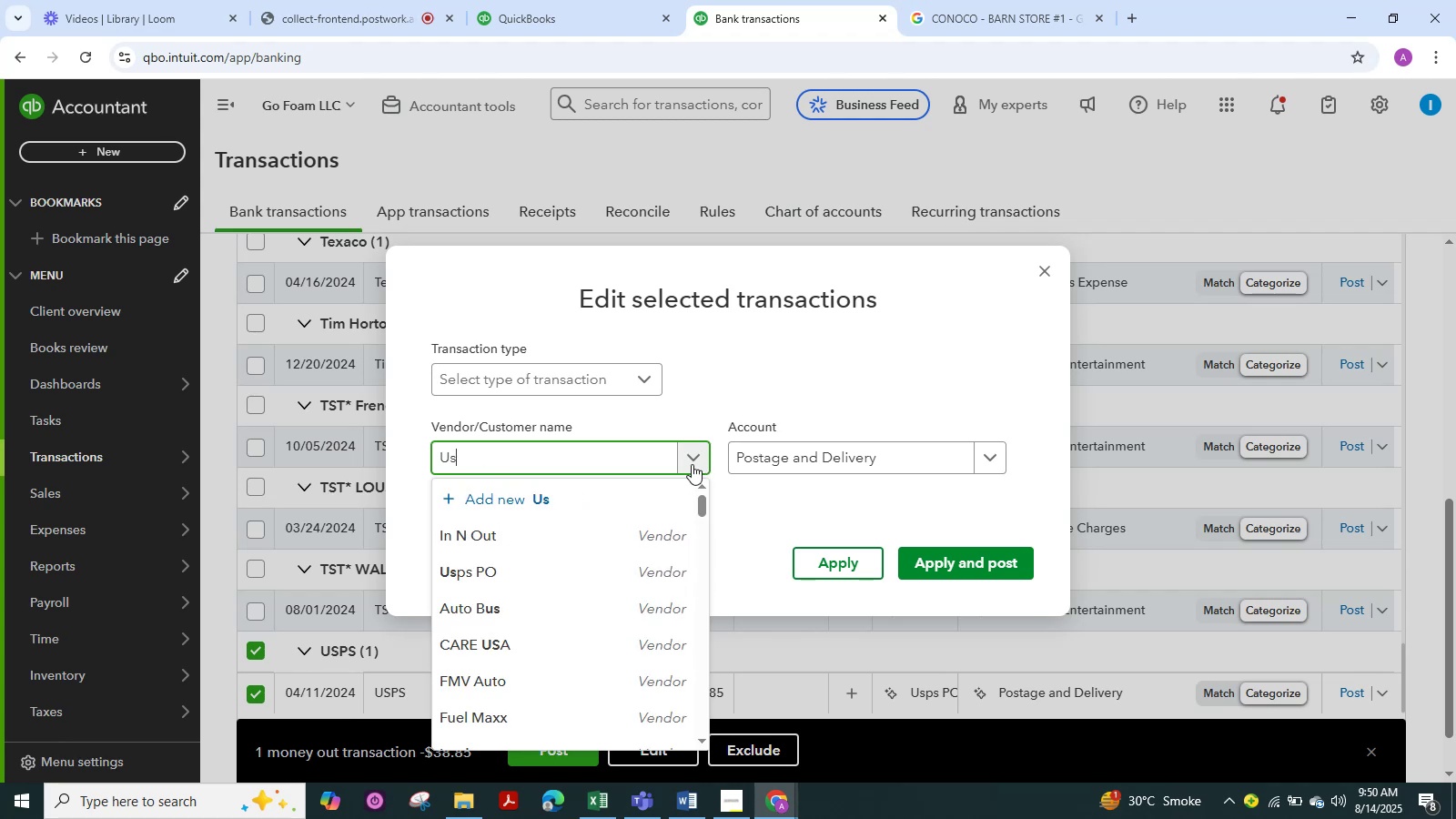 
key(S)
 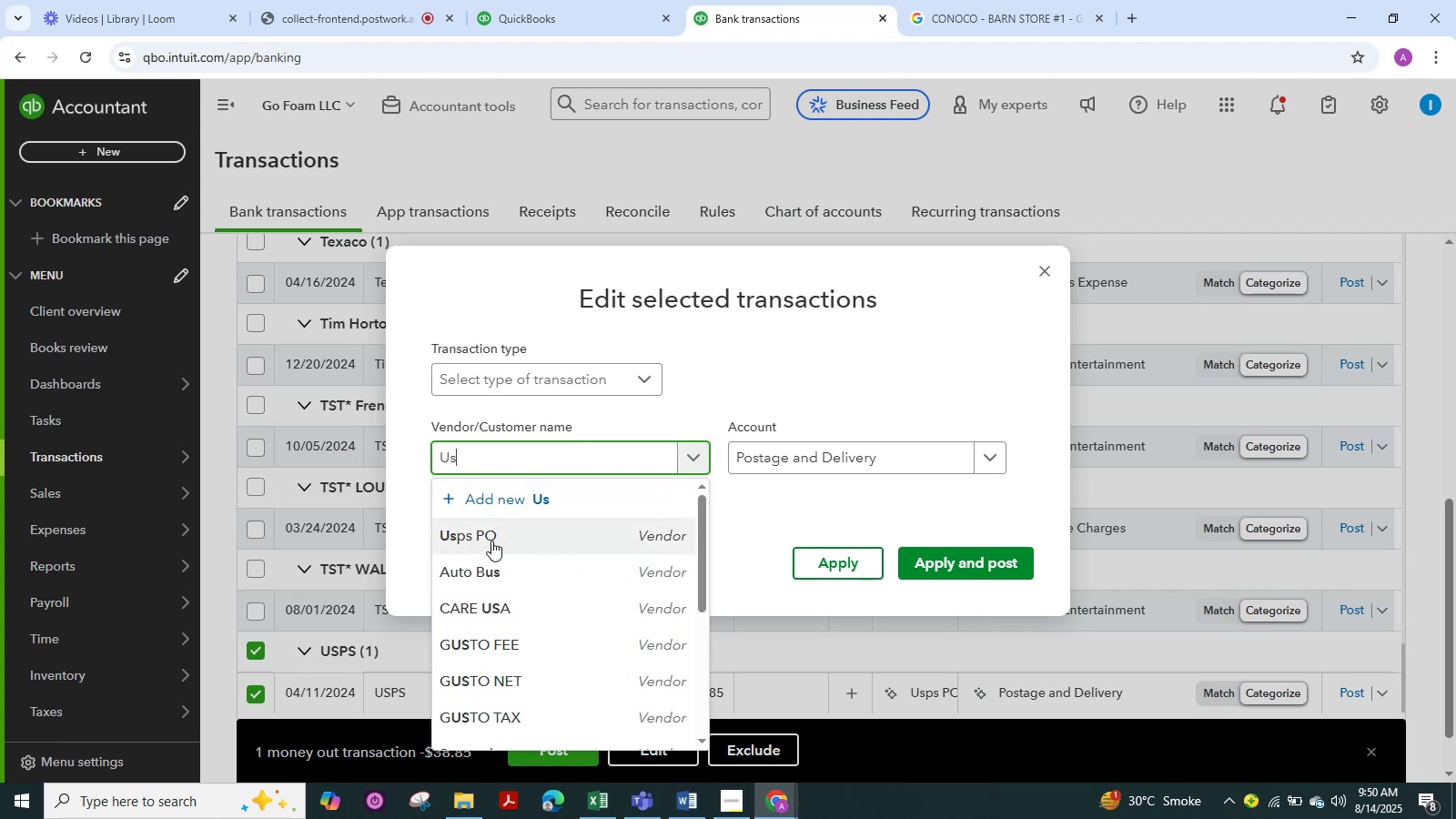 
left_click([491, 540])
 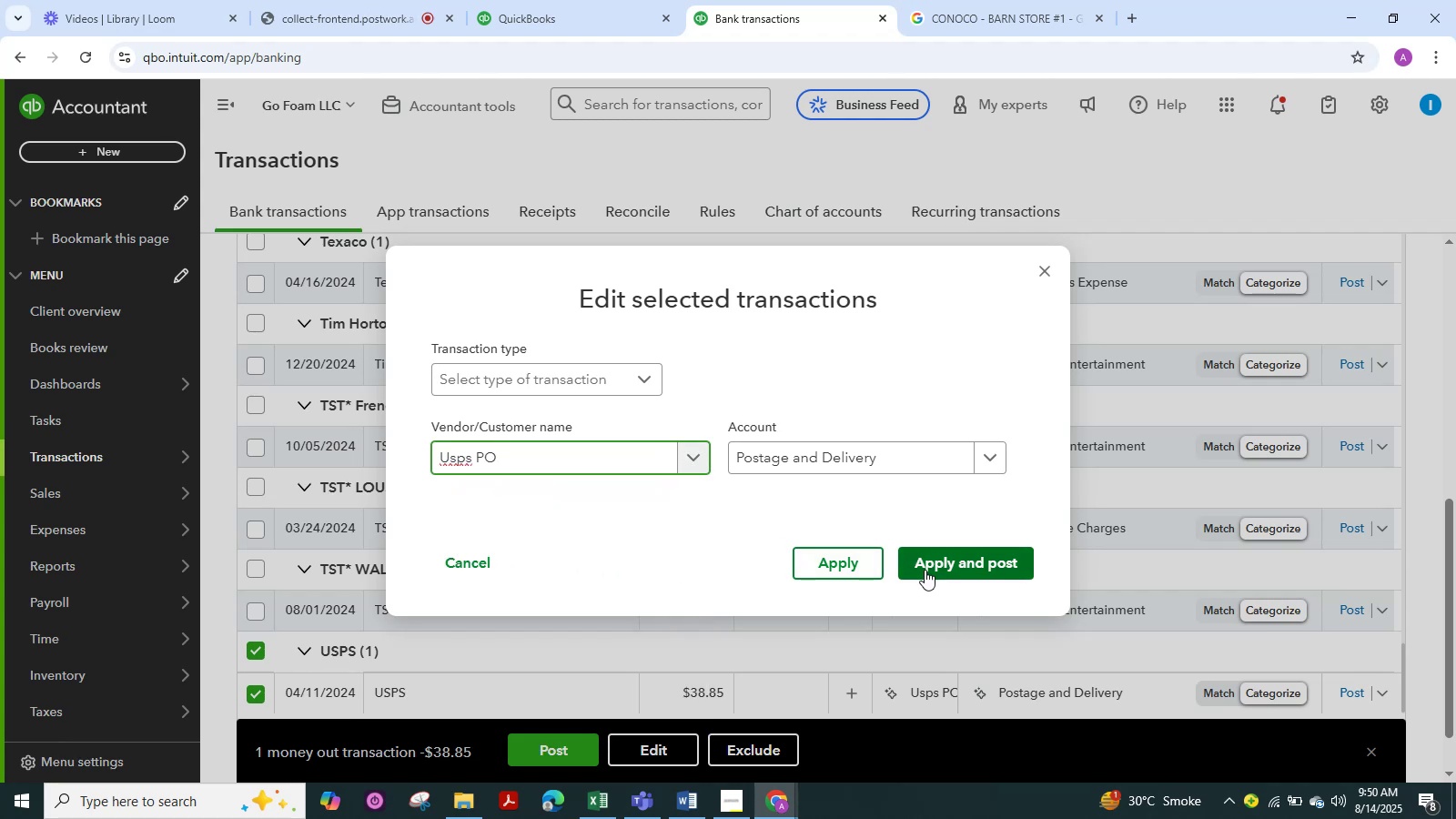 
left_click([952, 559])
 